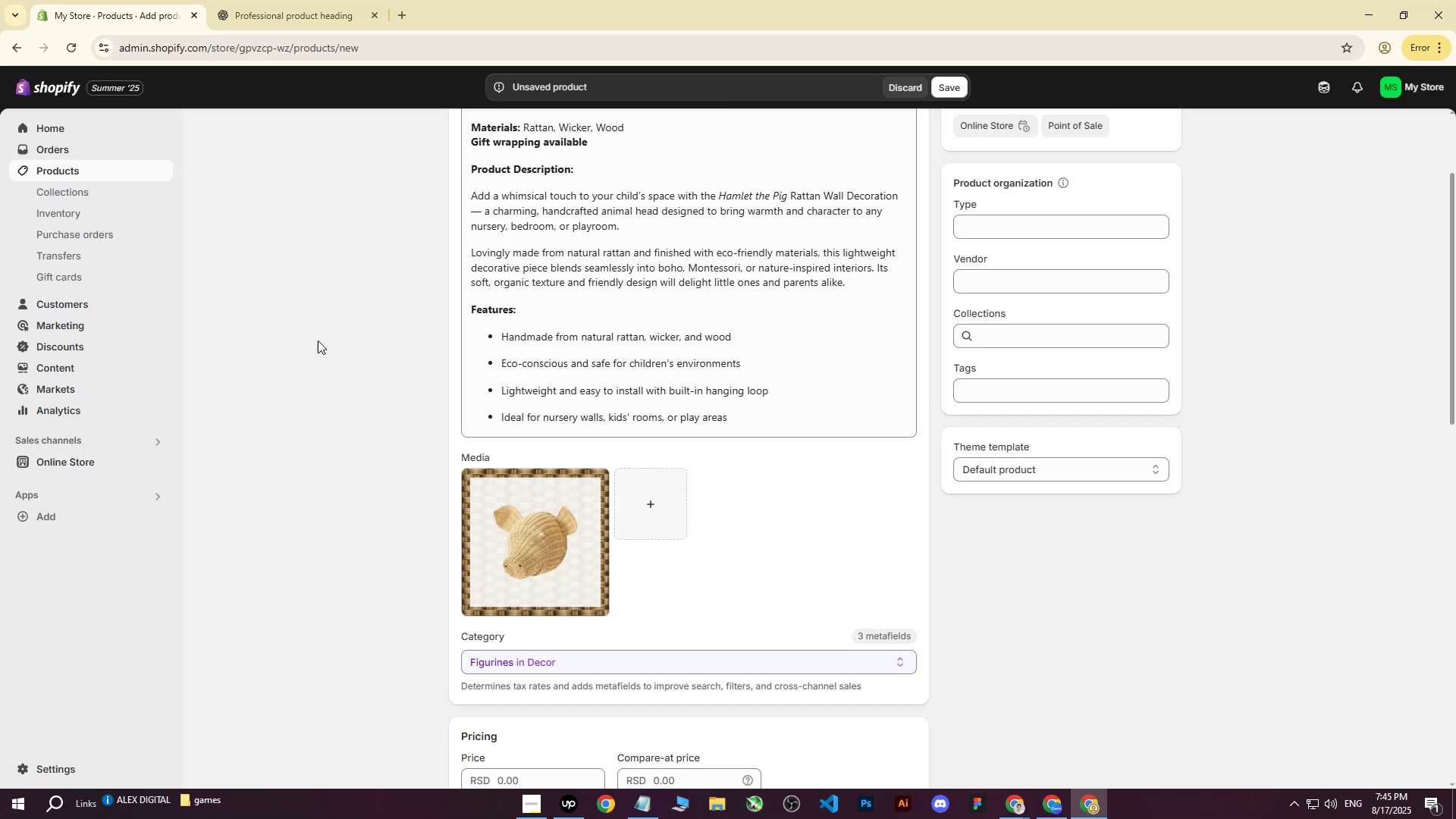 
scroll: coordinate [448, 312], scroll_direction: up, amount: 8.0
 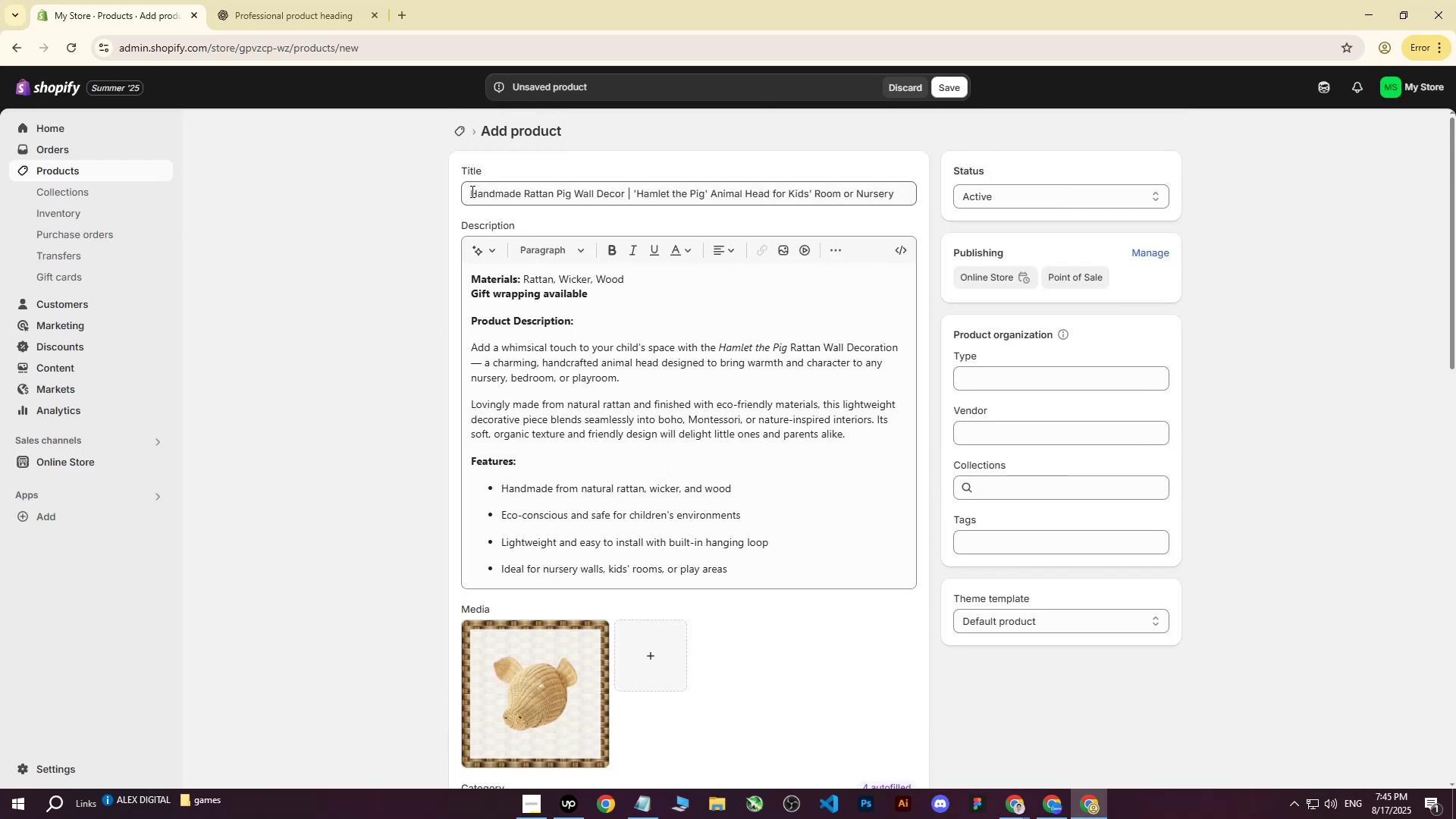 
left_click_drag(start_coordinate=[466, 194], to_coordinate=[975, 193])
 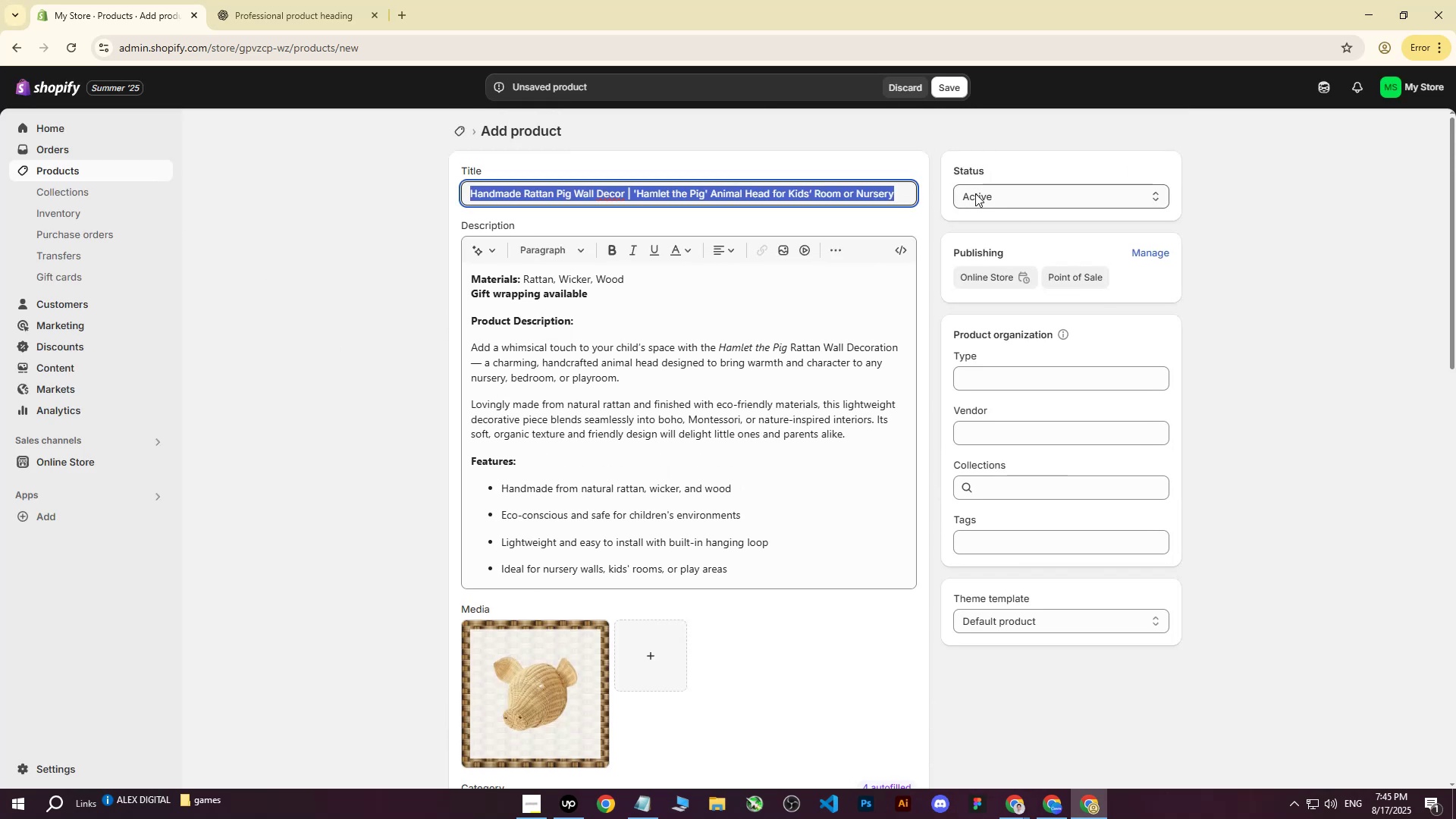 
key(Control+ControlLeft)
 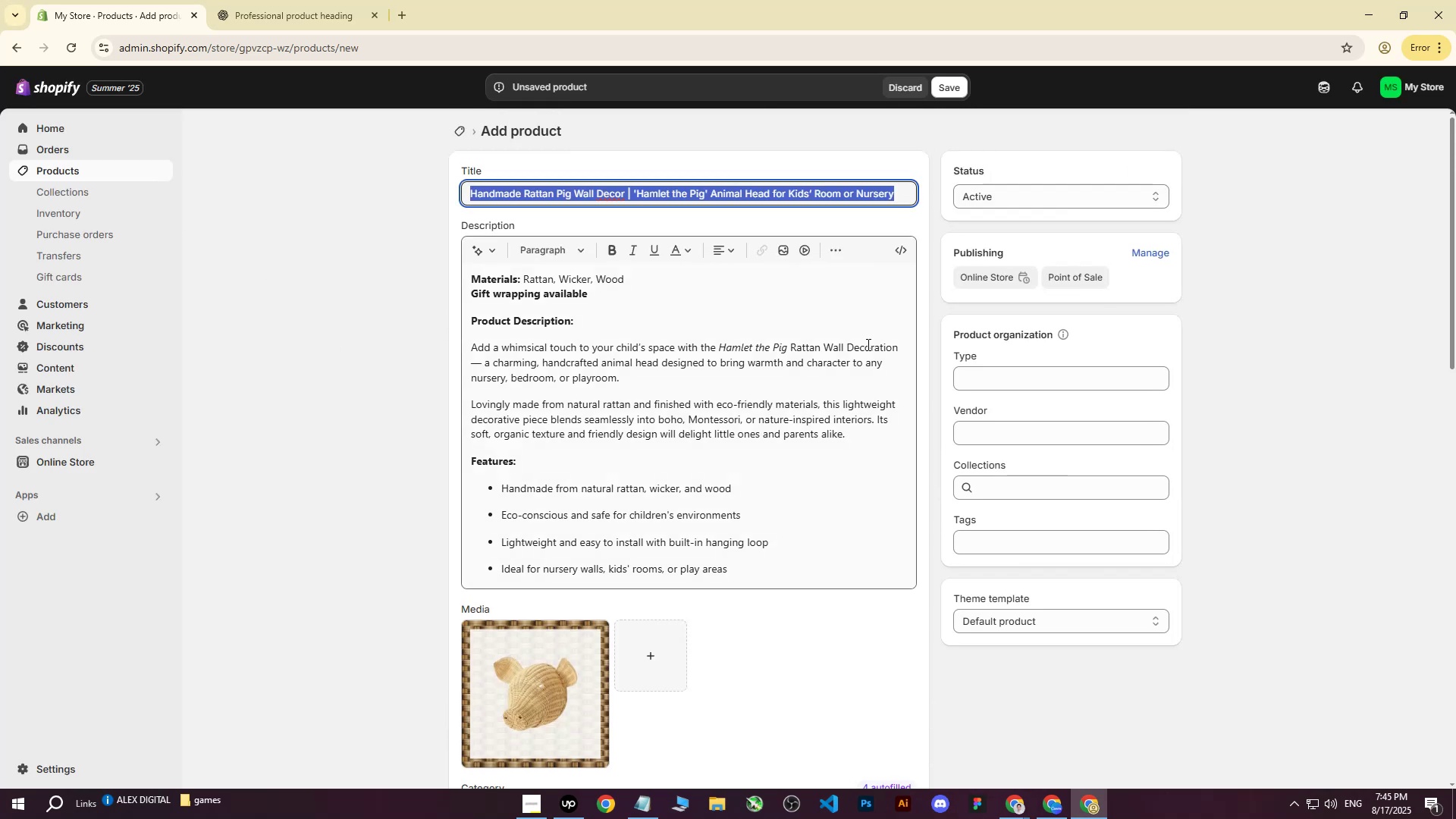 
key(Control+C)
 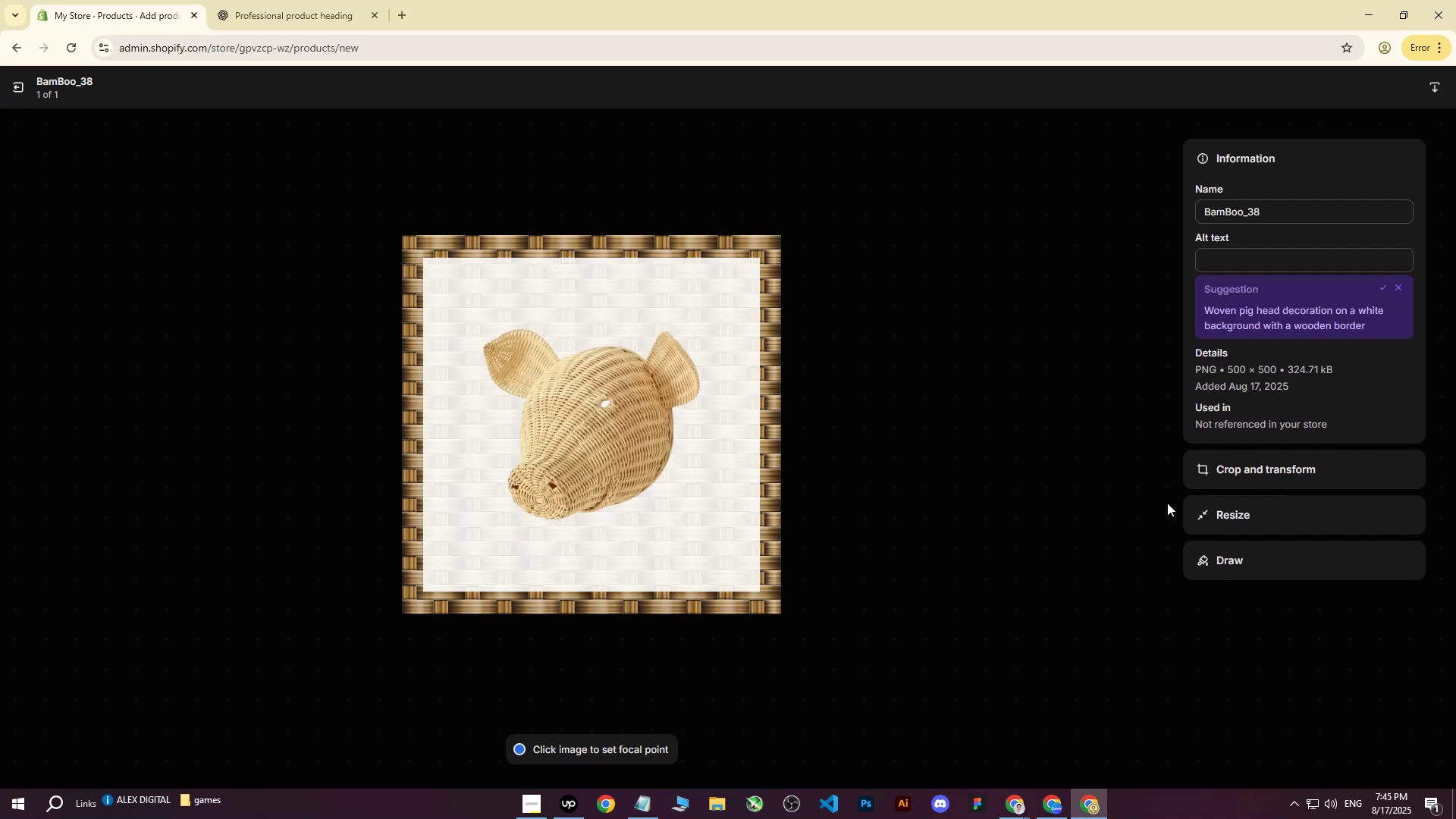 
left_click([1252, 256])
 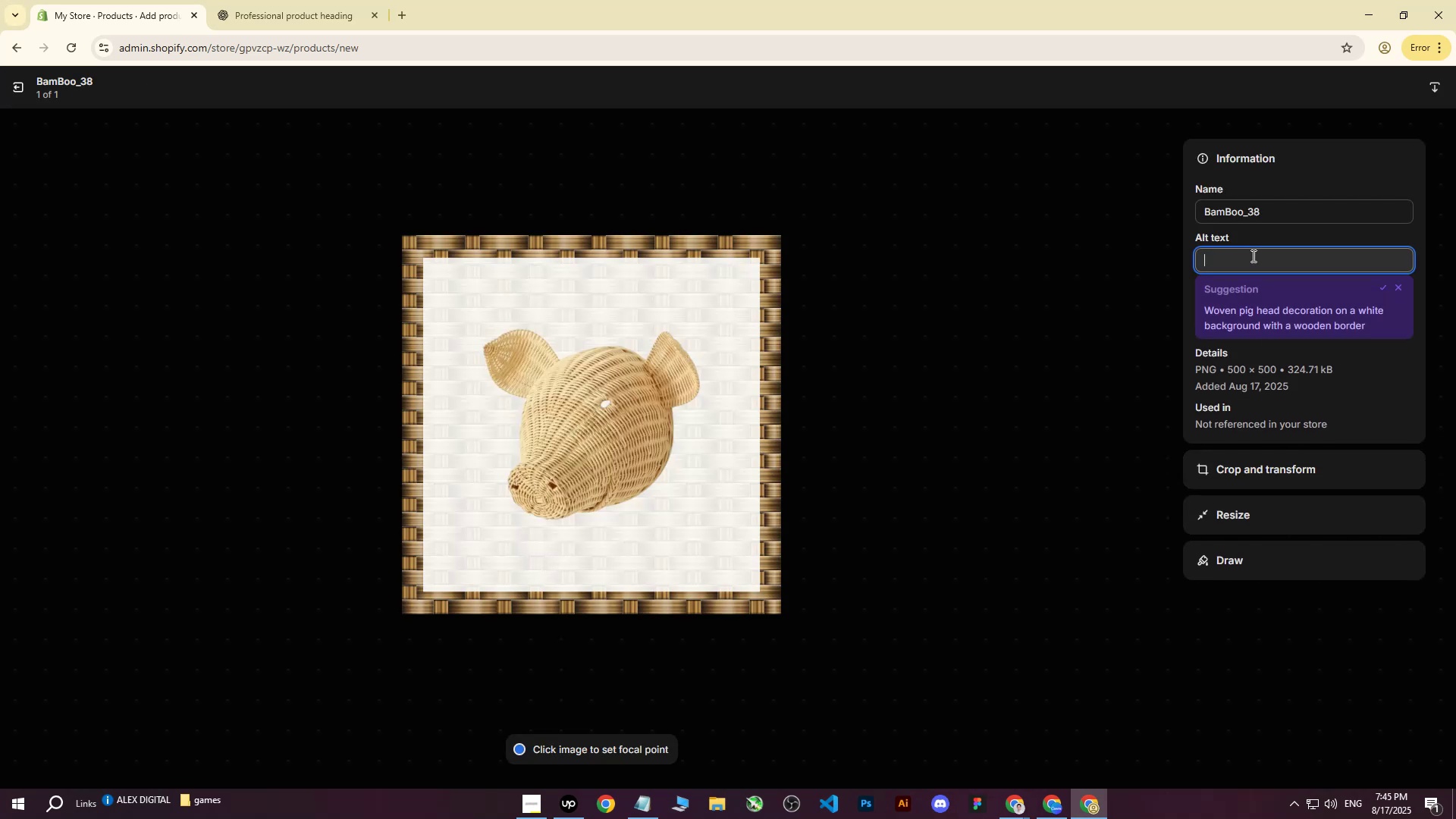 
key(Control+V)
 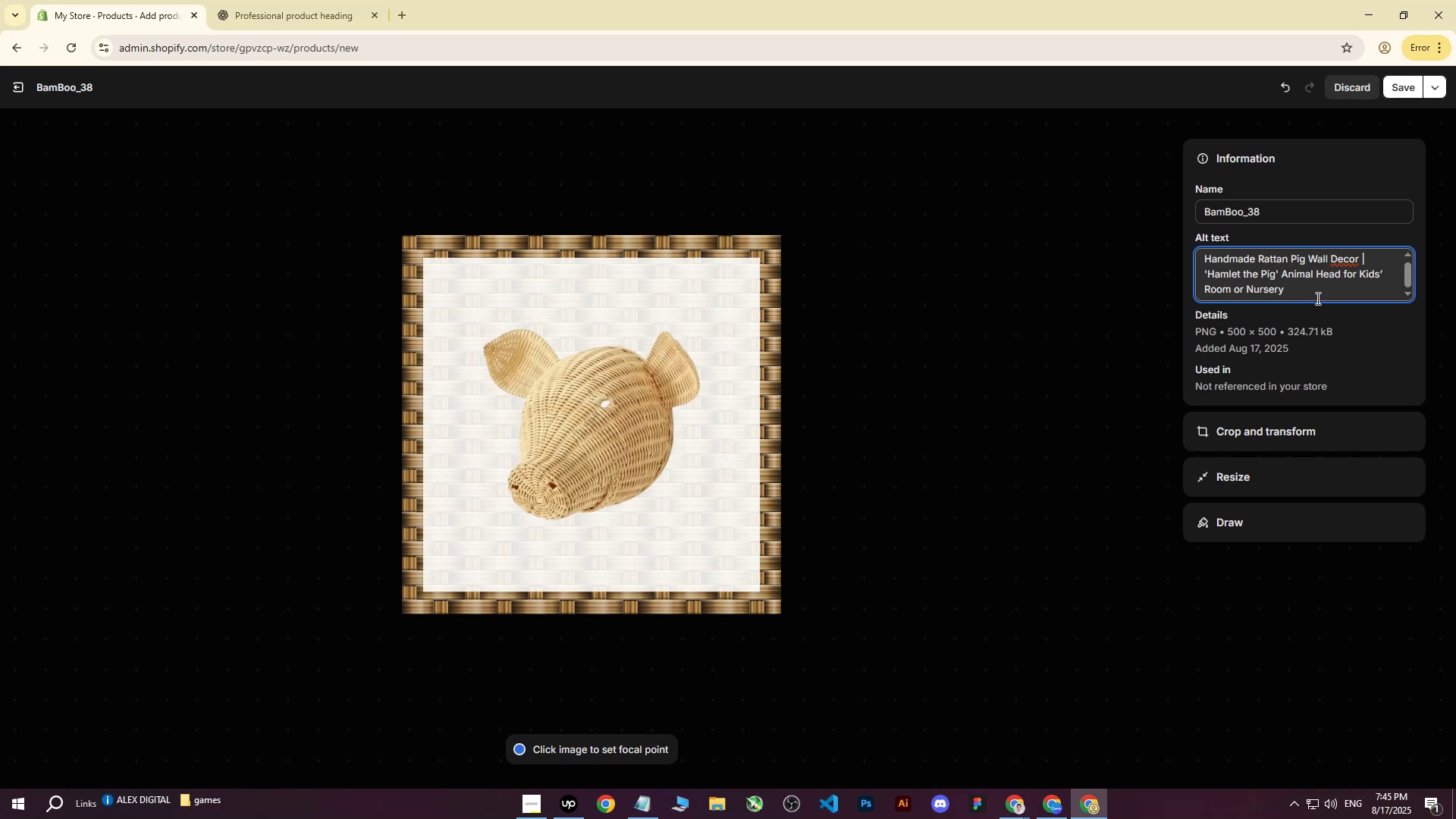 
left_click_drag(start_coordinate=[1334, 287], to_coordinate=[1361, 258])
 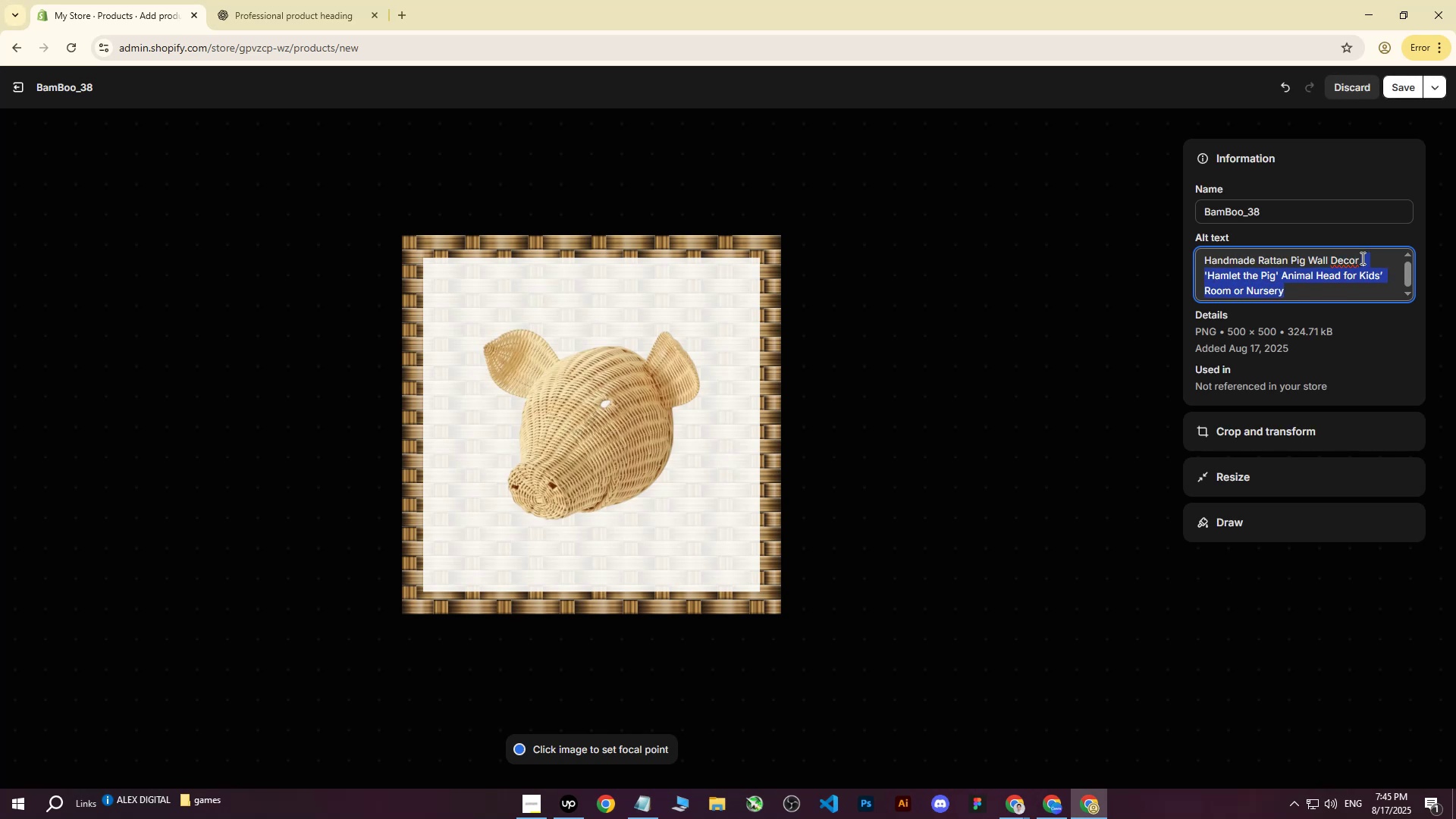 
type( on white background with Rattna.)
key(Backspace)
key(Backspace)
key(Backspace)
type(a,)
key(Backspace)
type(n.)
 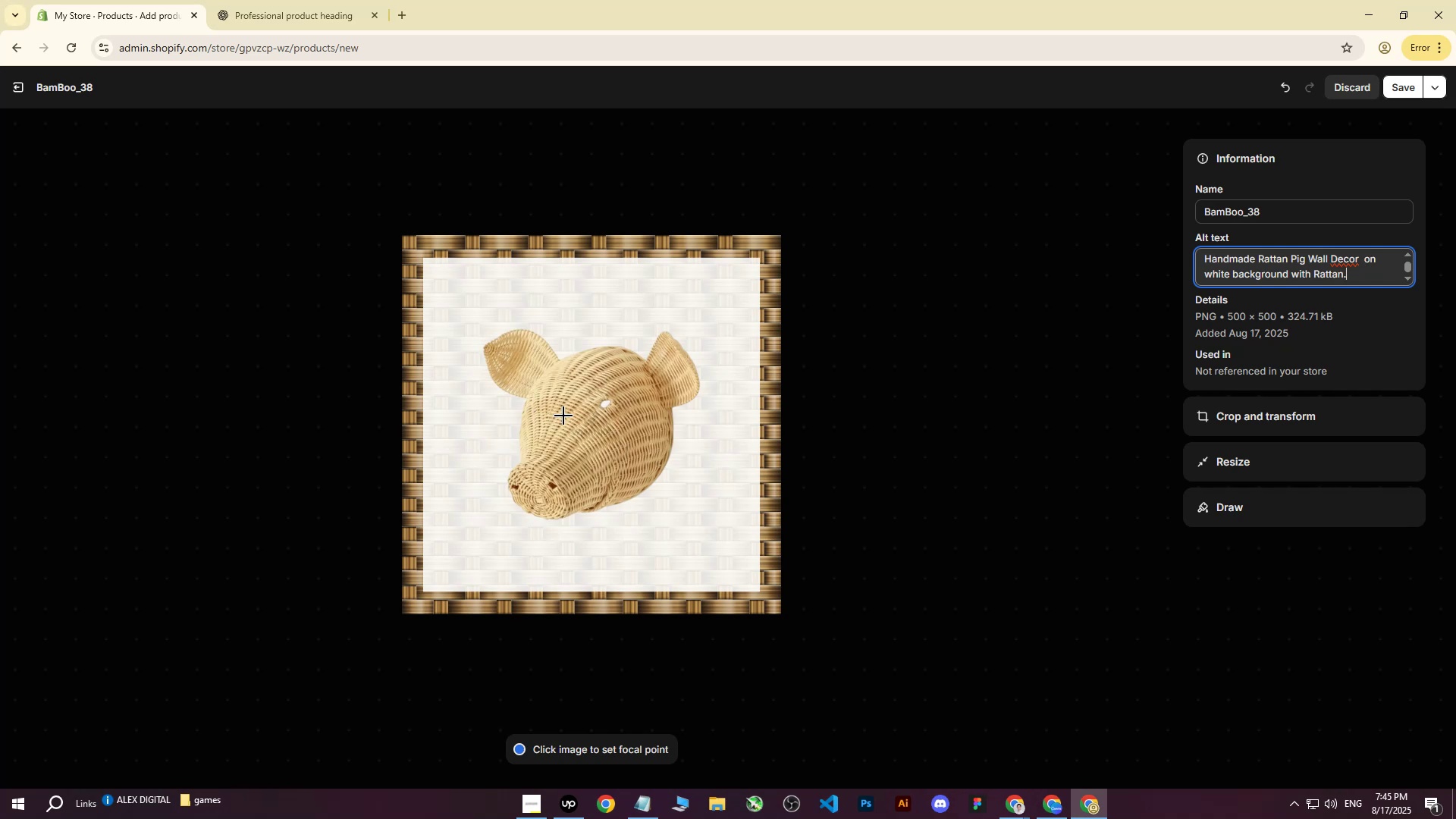 
double_click([589, 423])
 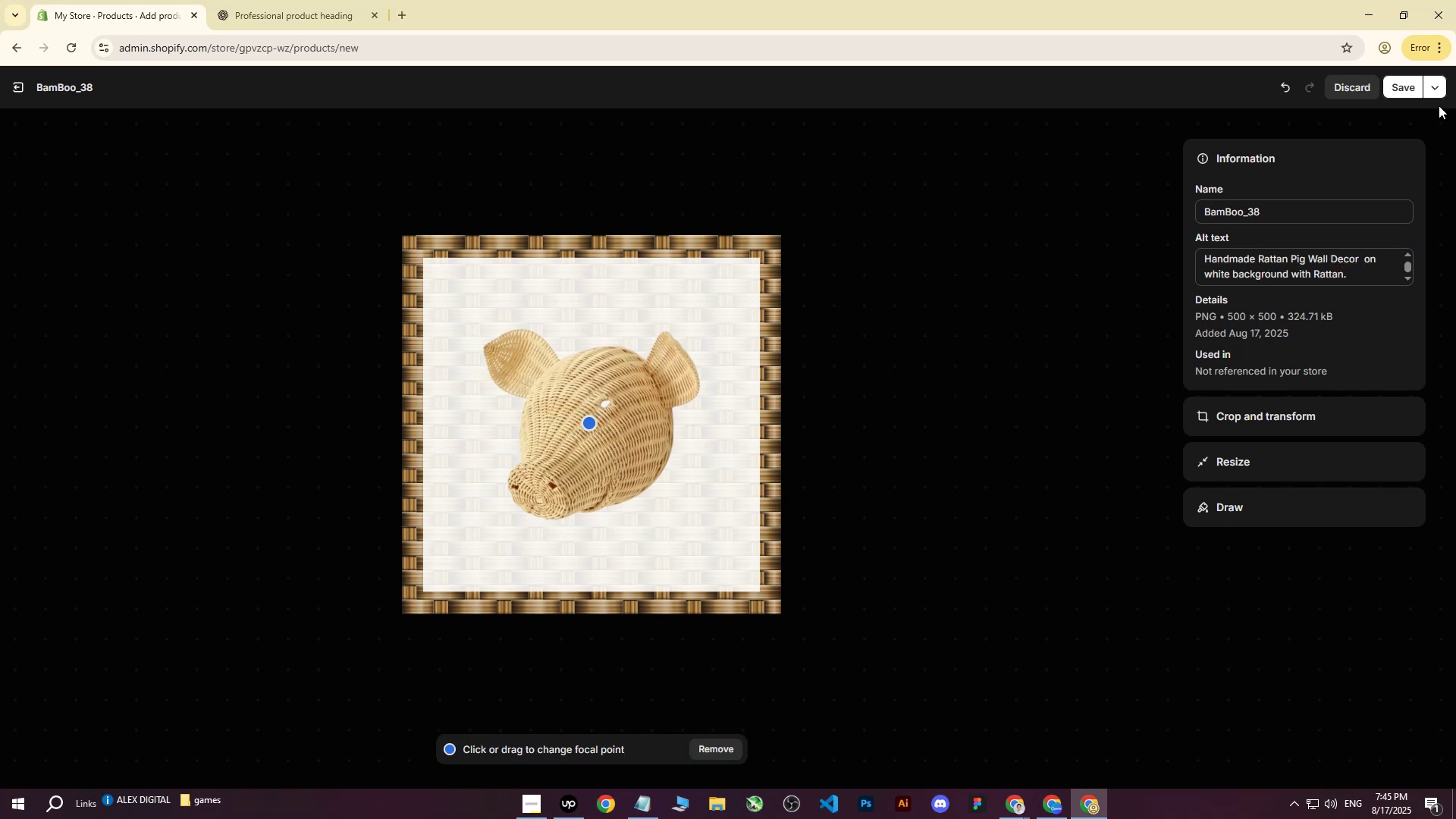 
left_click([1404, 89])
 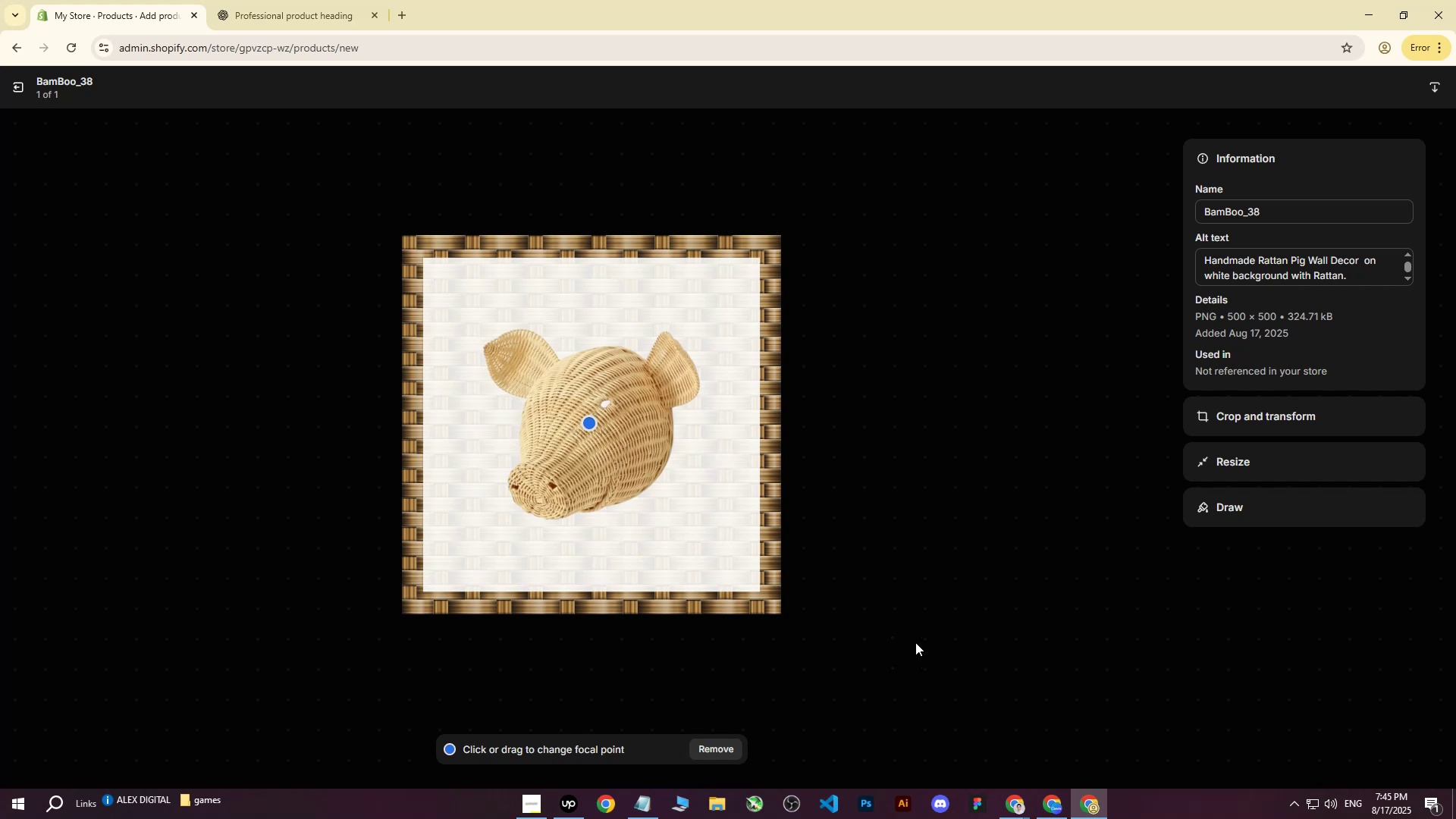 
wait(13.59)
 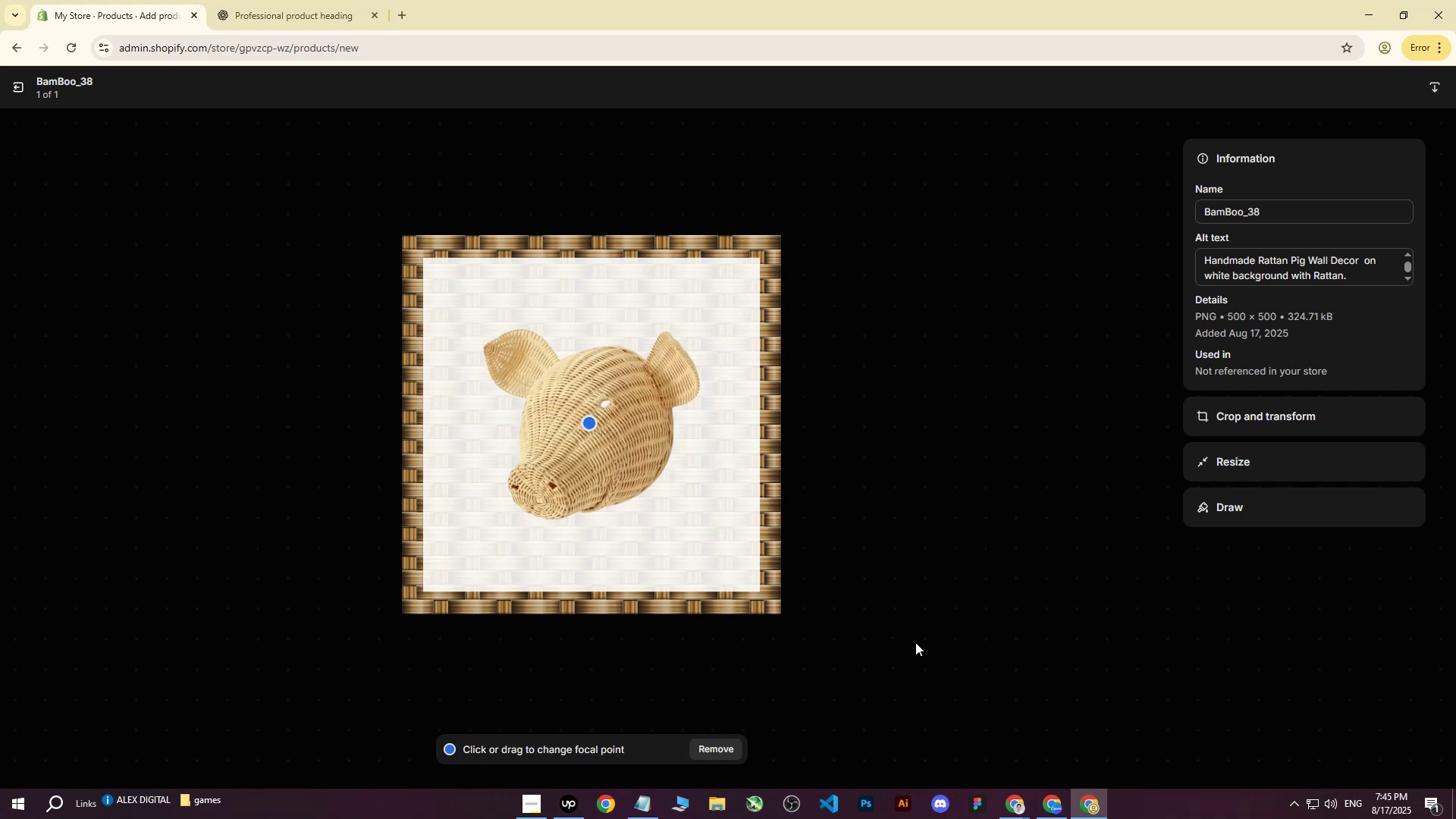 
left_click([17, 83])
 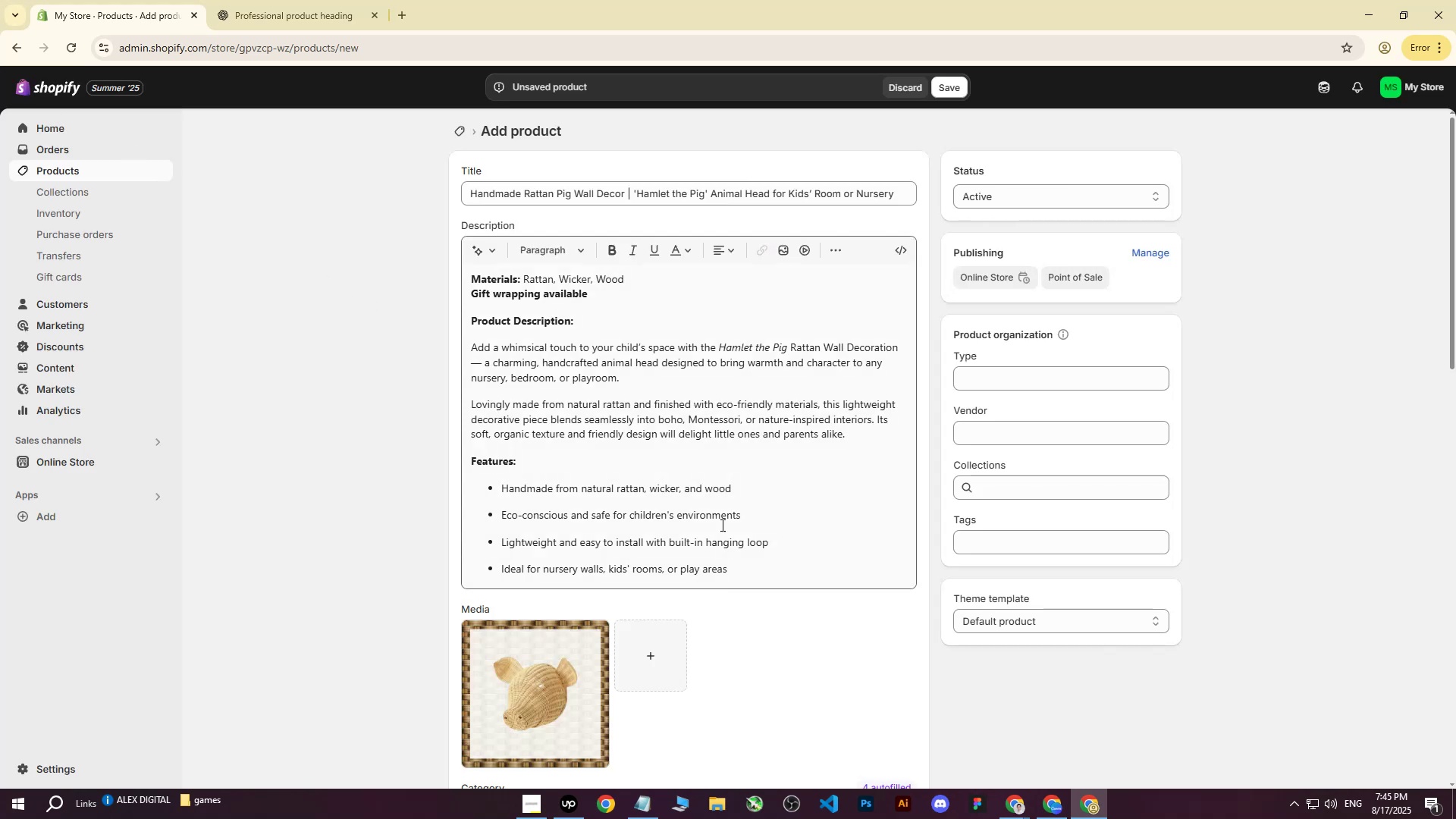 
scroll: coordinate [711, 527], scroll_direction: down, amount: 5.0
 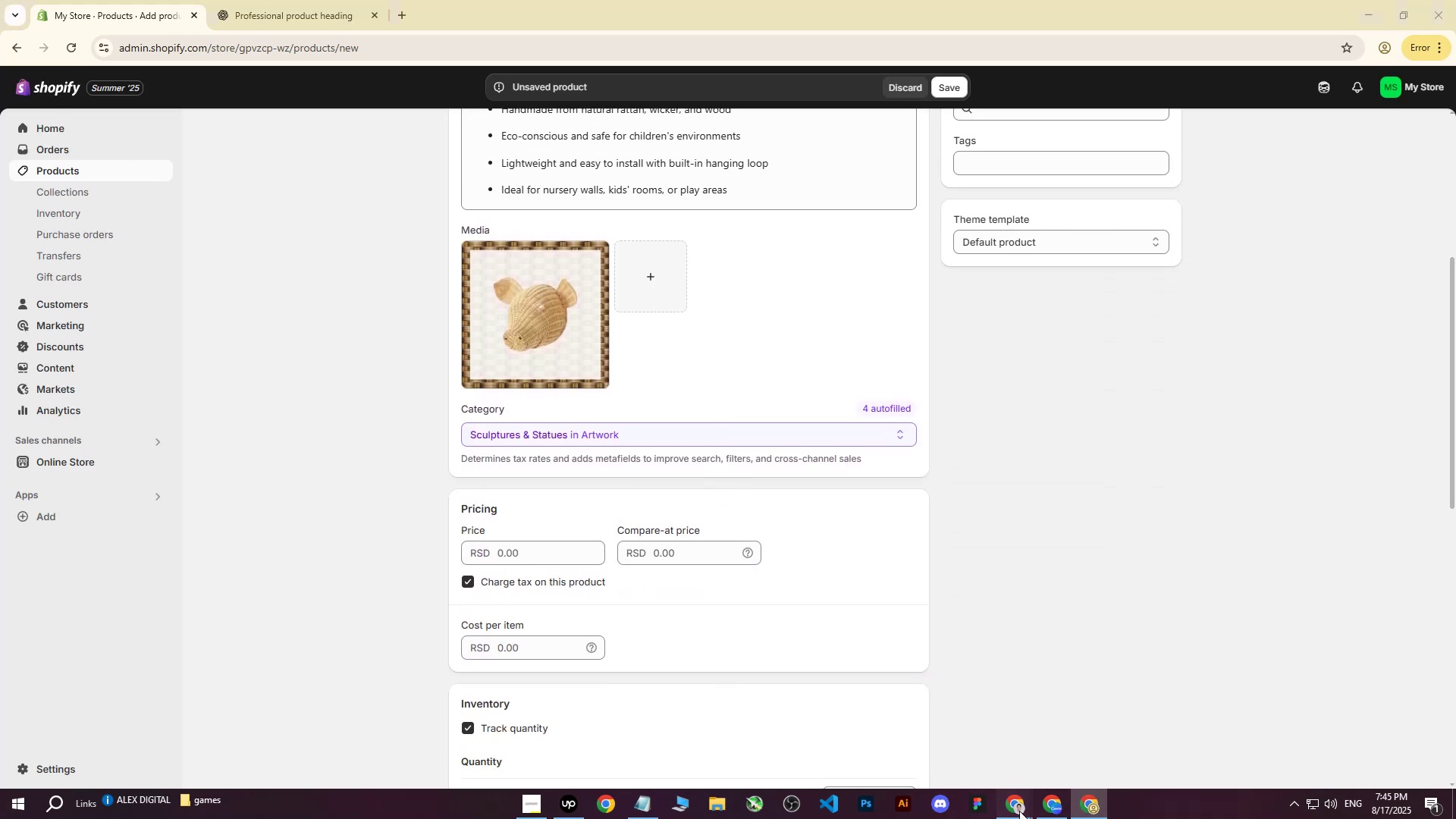 
double_click([938, 713])
 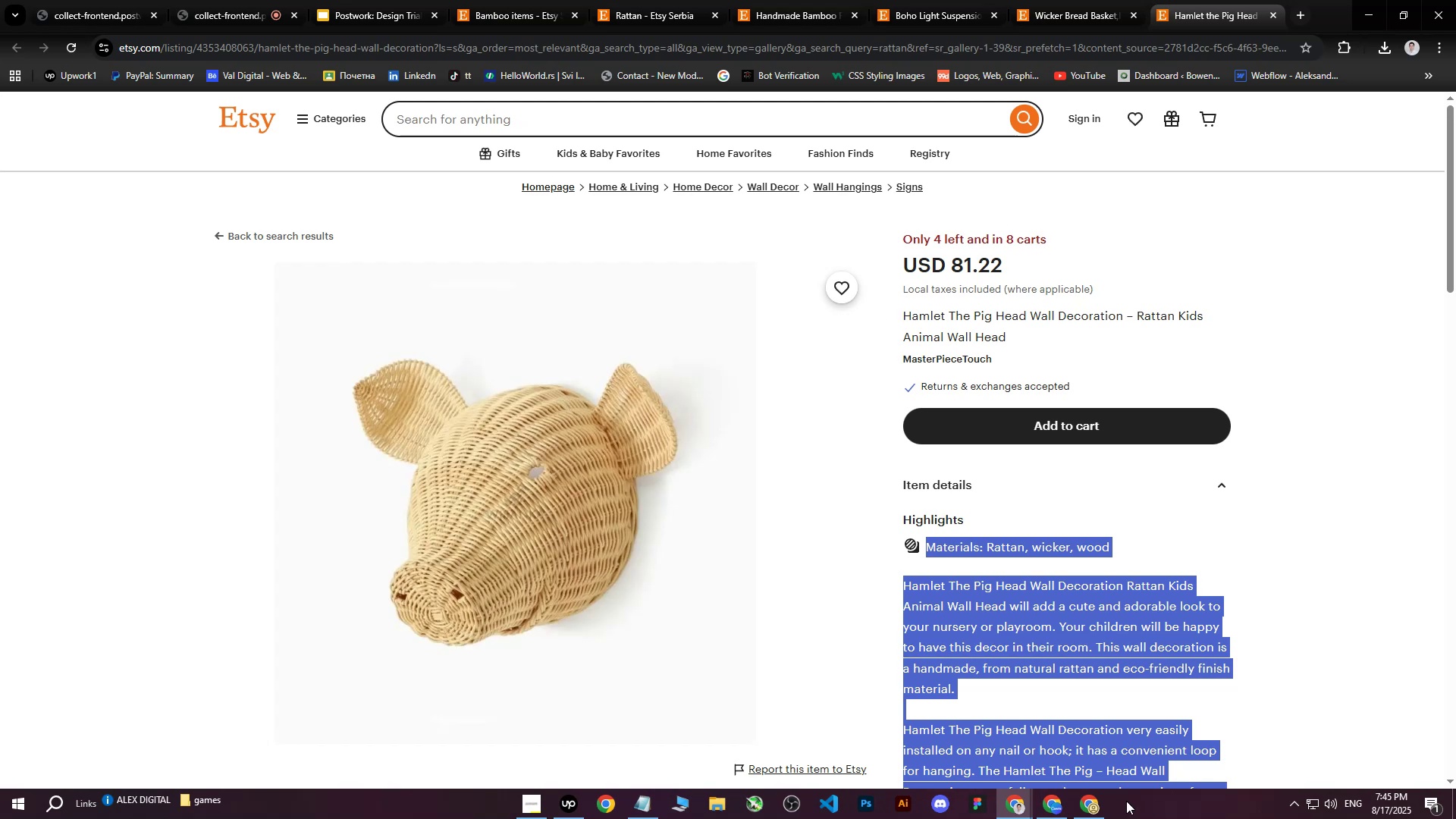 
left_click([1084, 808])
 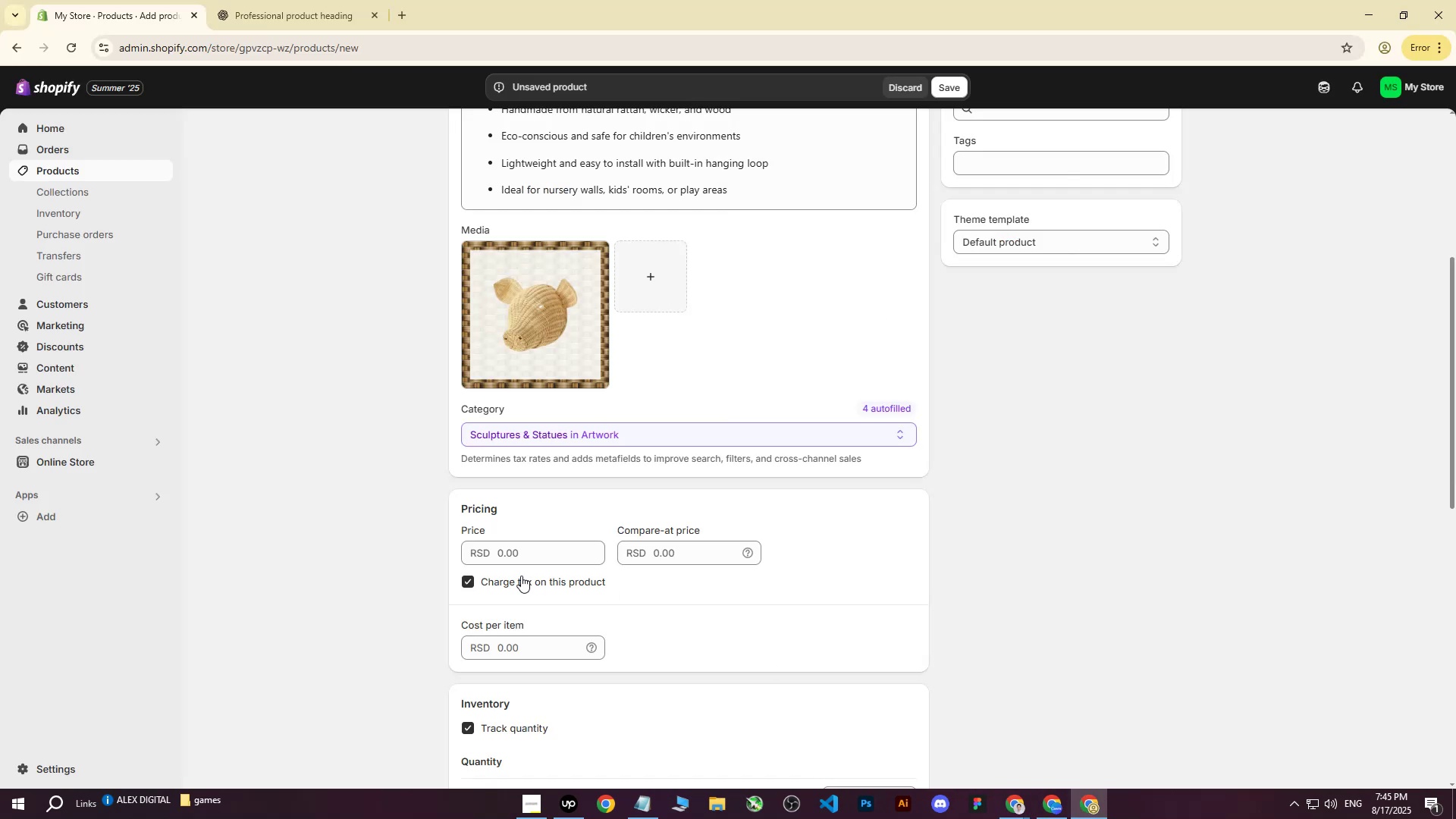 
left_click([519, 557])
 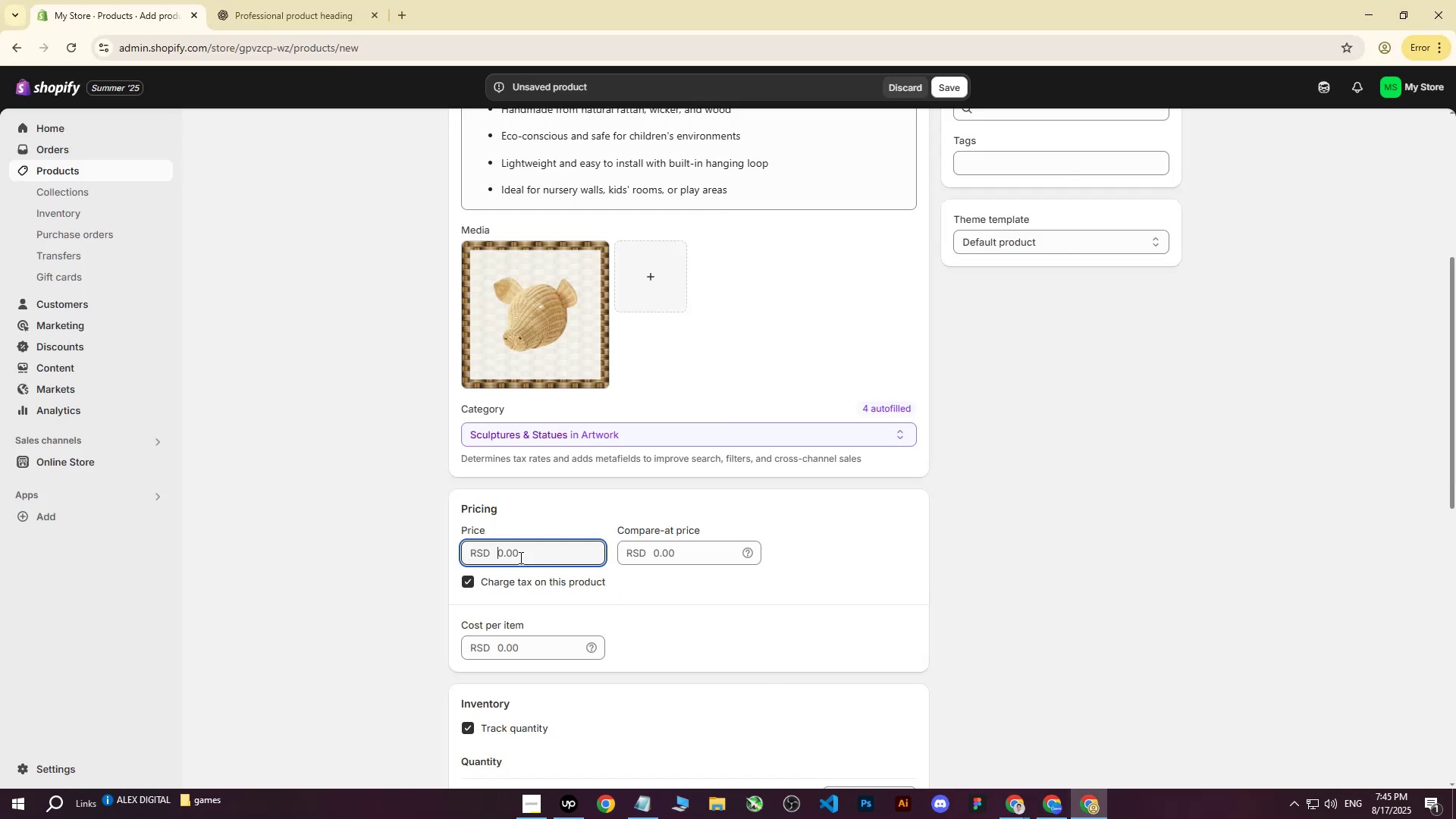 
type(110)
key(Tab)
 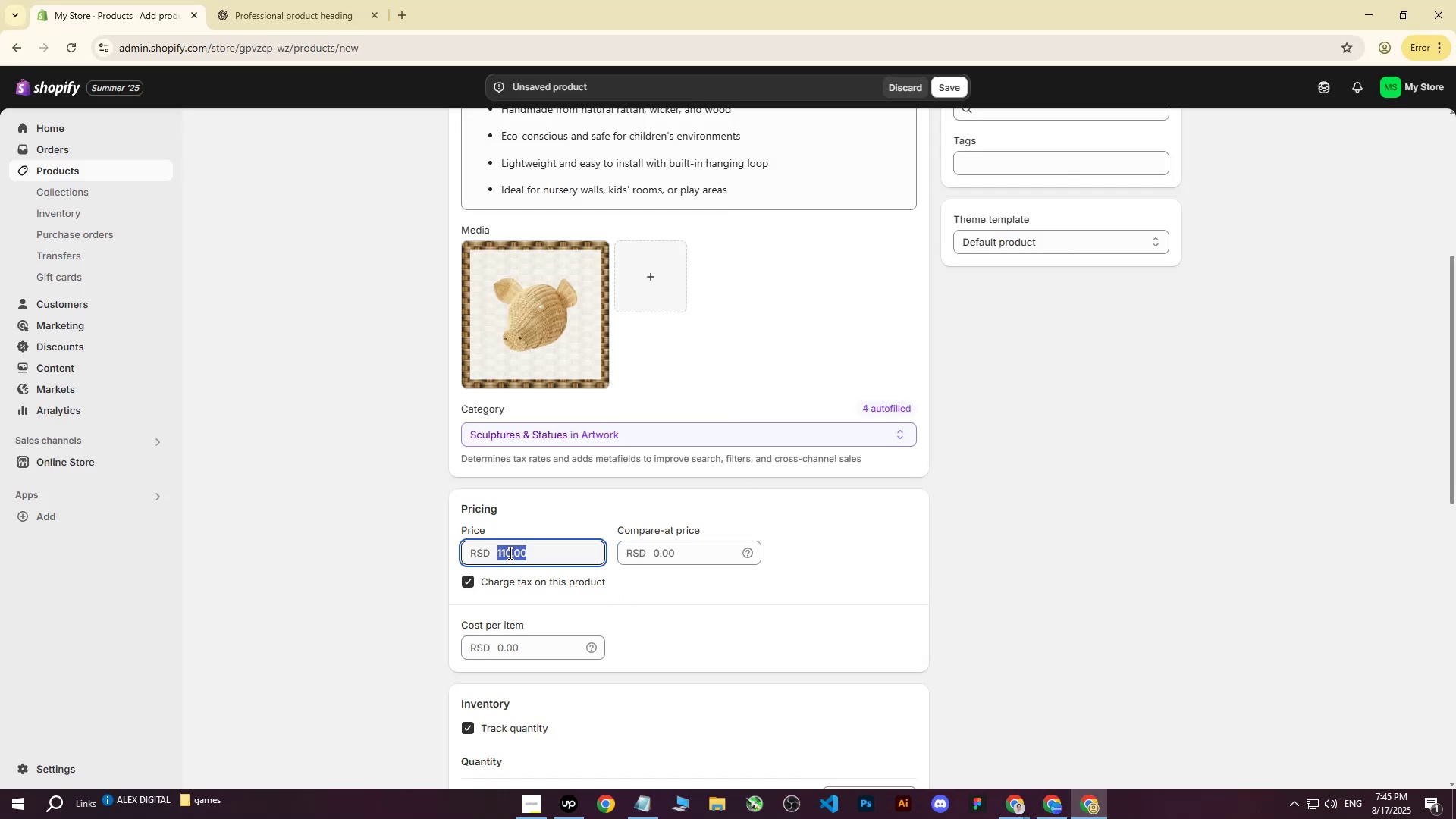 
double_click([517, 551])
 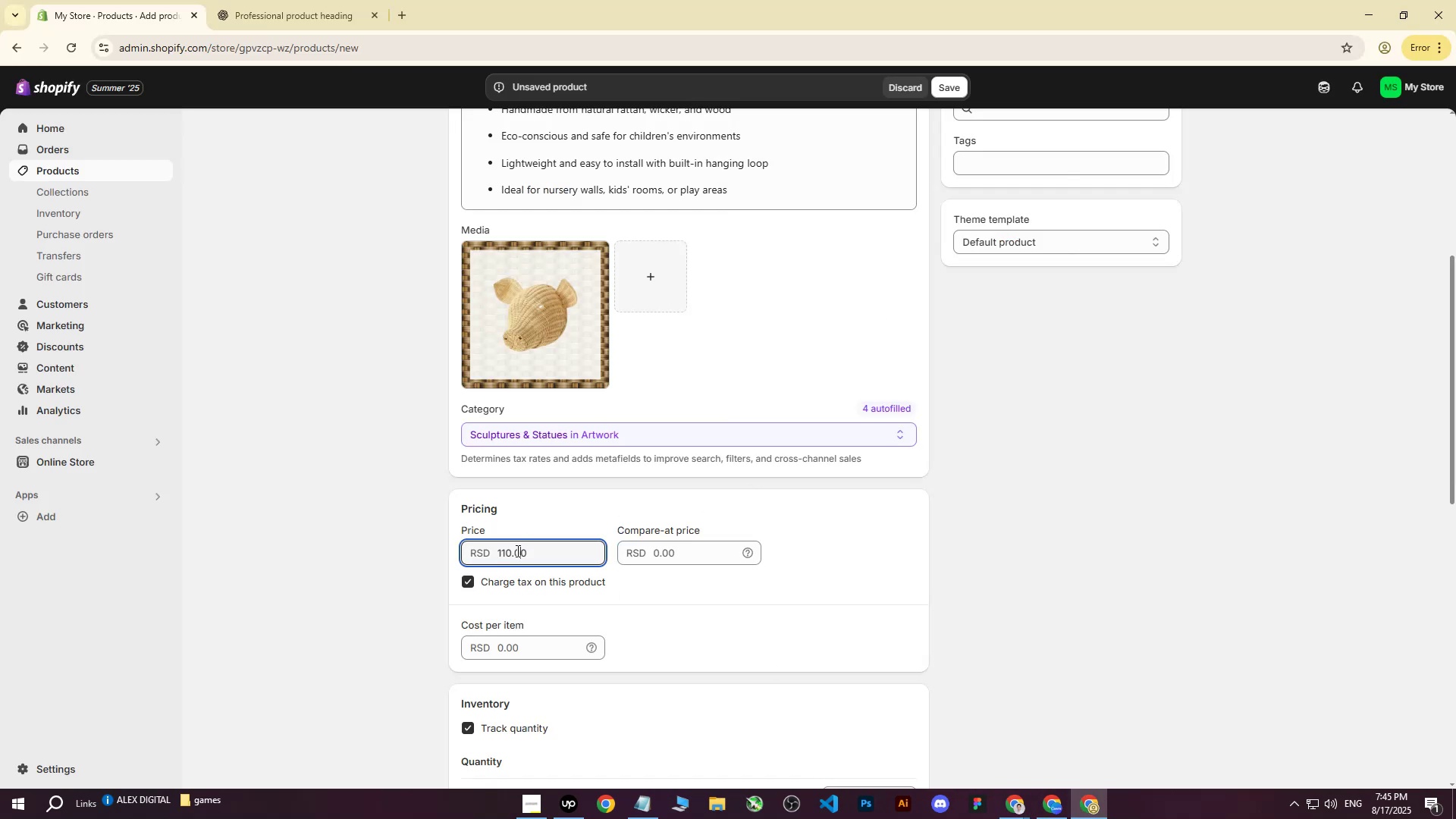 
triple_click([516, 551])
 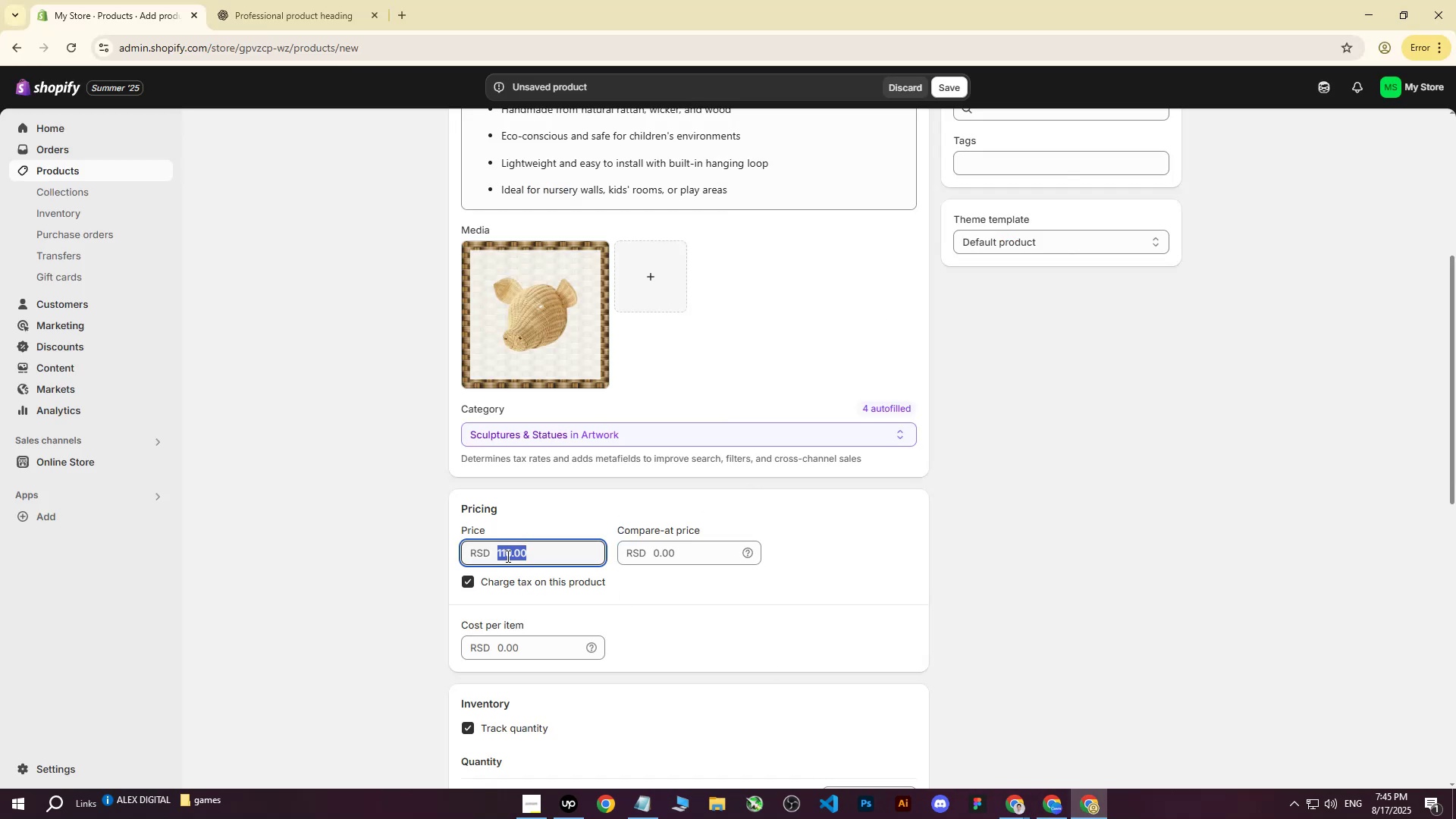 
triple_click([507, 556])
 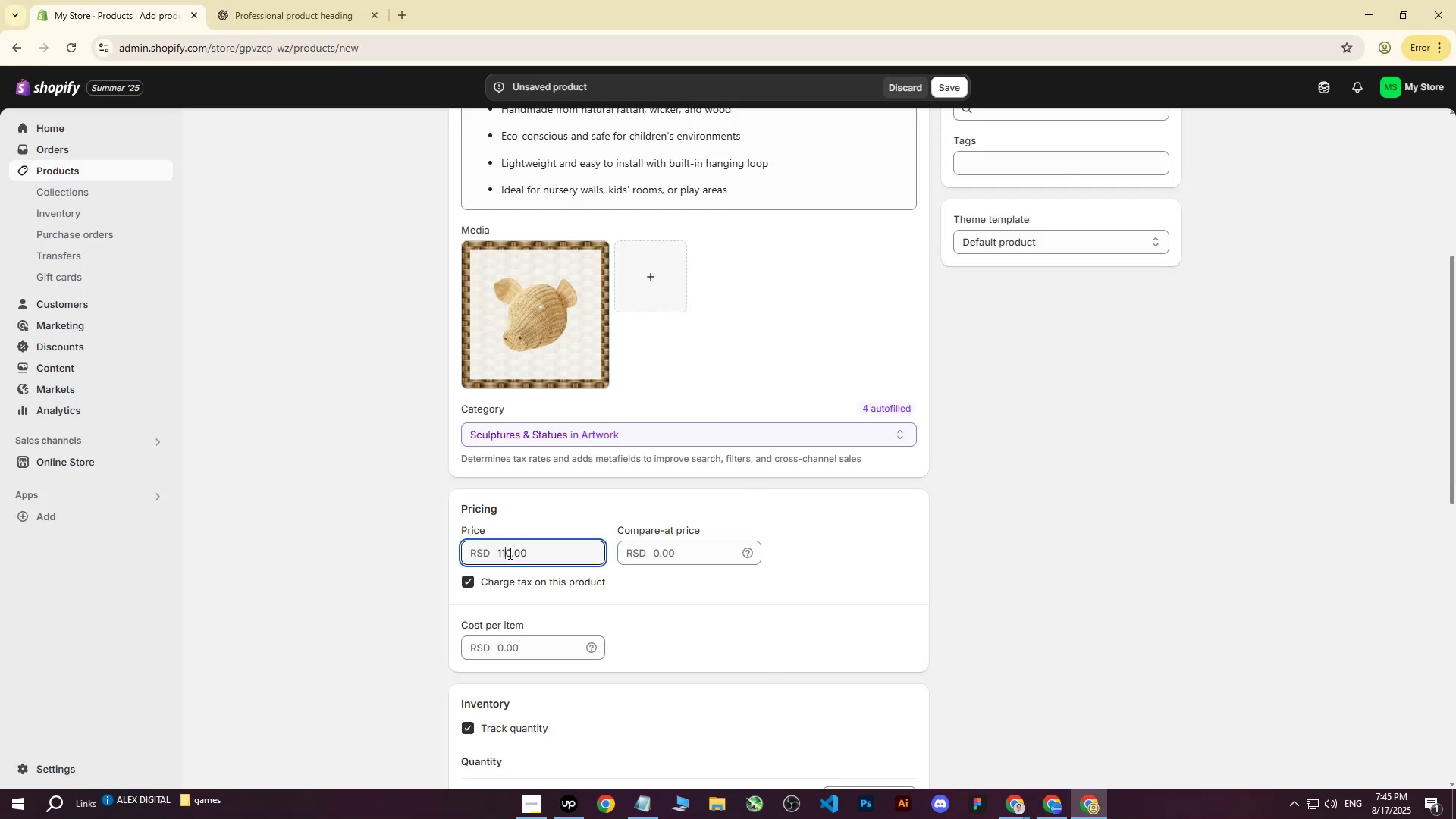 
triple_click([509, 553])
 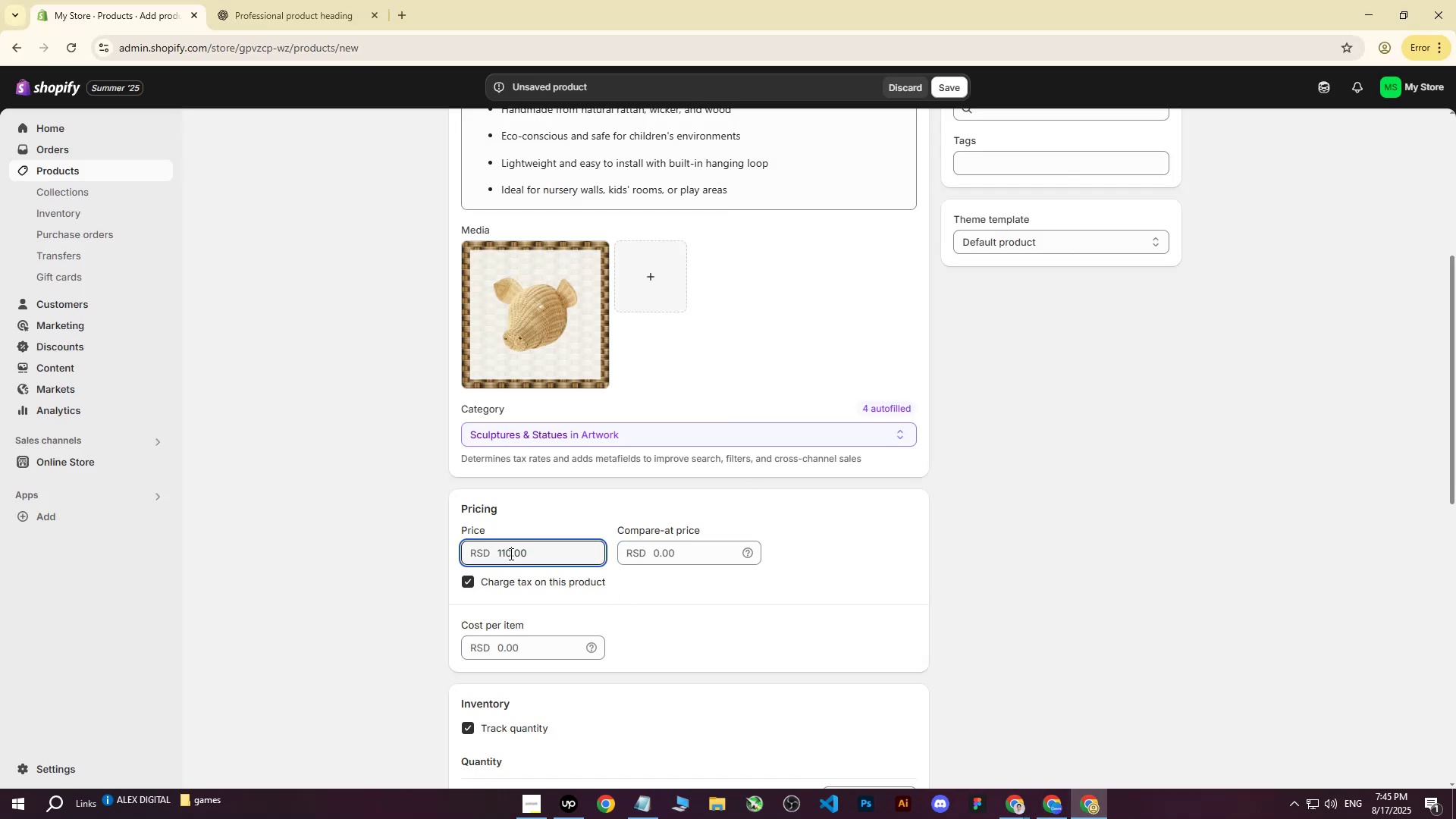 
type(00)
key(Tab)
key(Tab)
key(Tab)
key(Tab)
type(8000)
 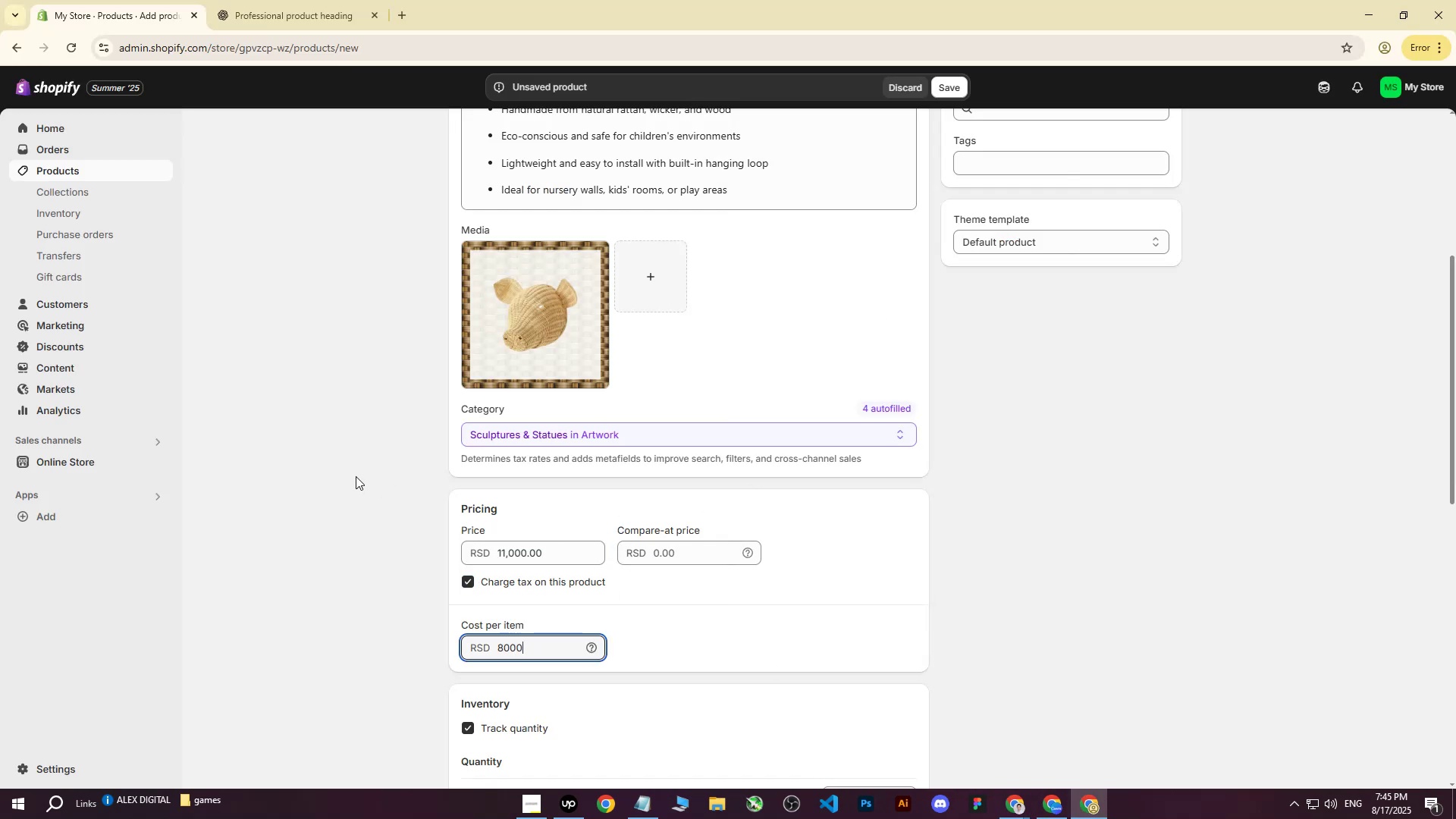 
left_click([356, 476])
 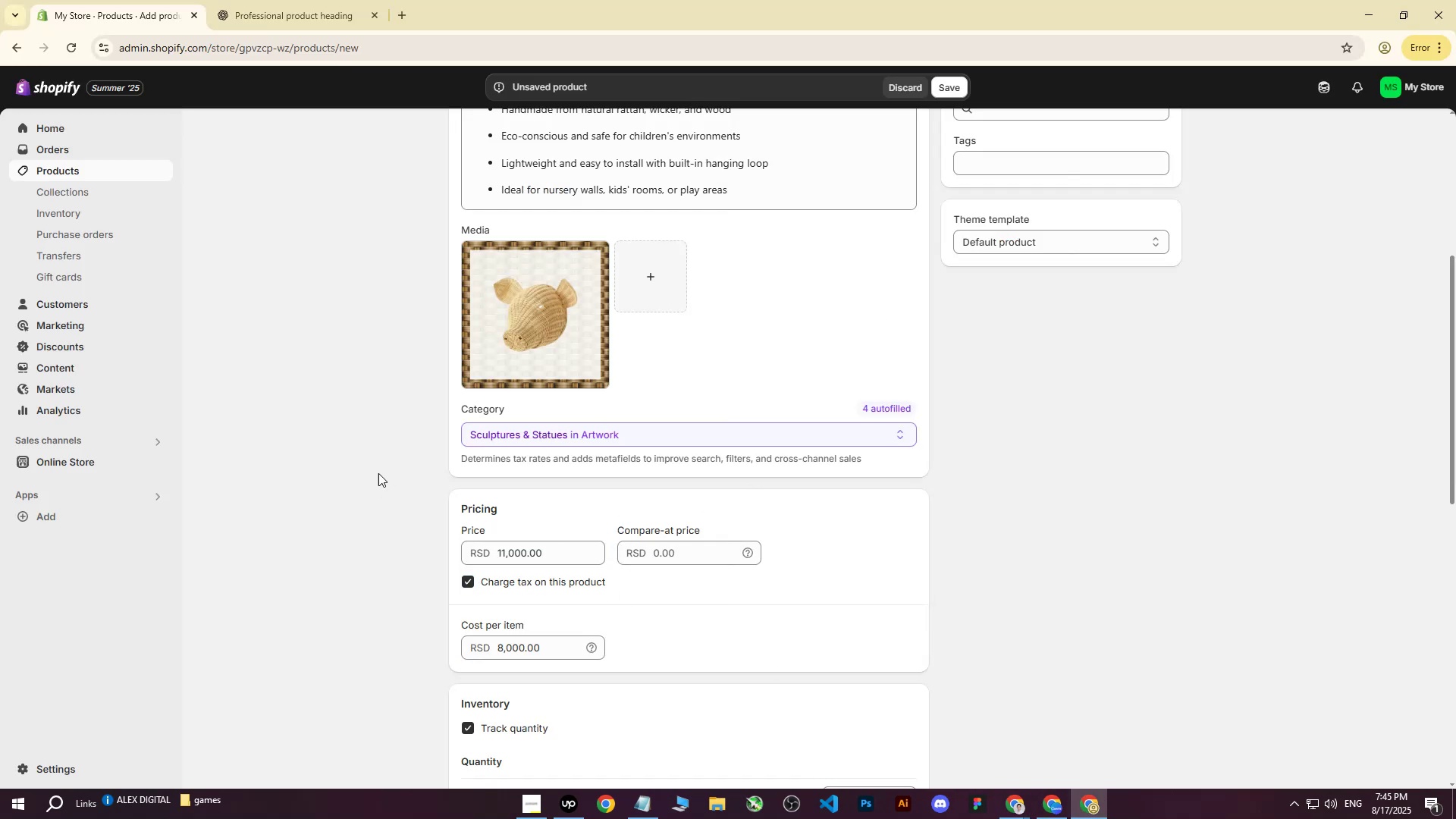 
scroll: coordinate [388, 473], scroll_direction: down, amount: 3.0
 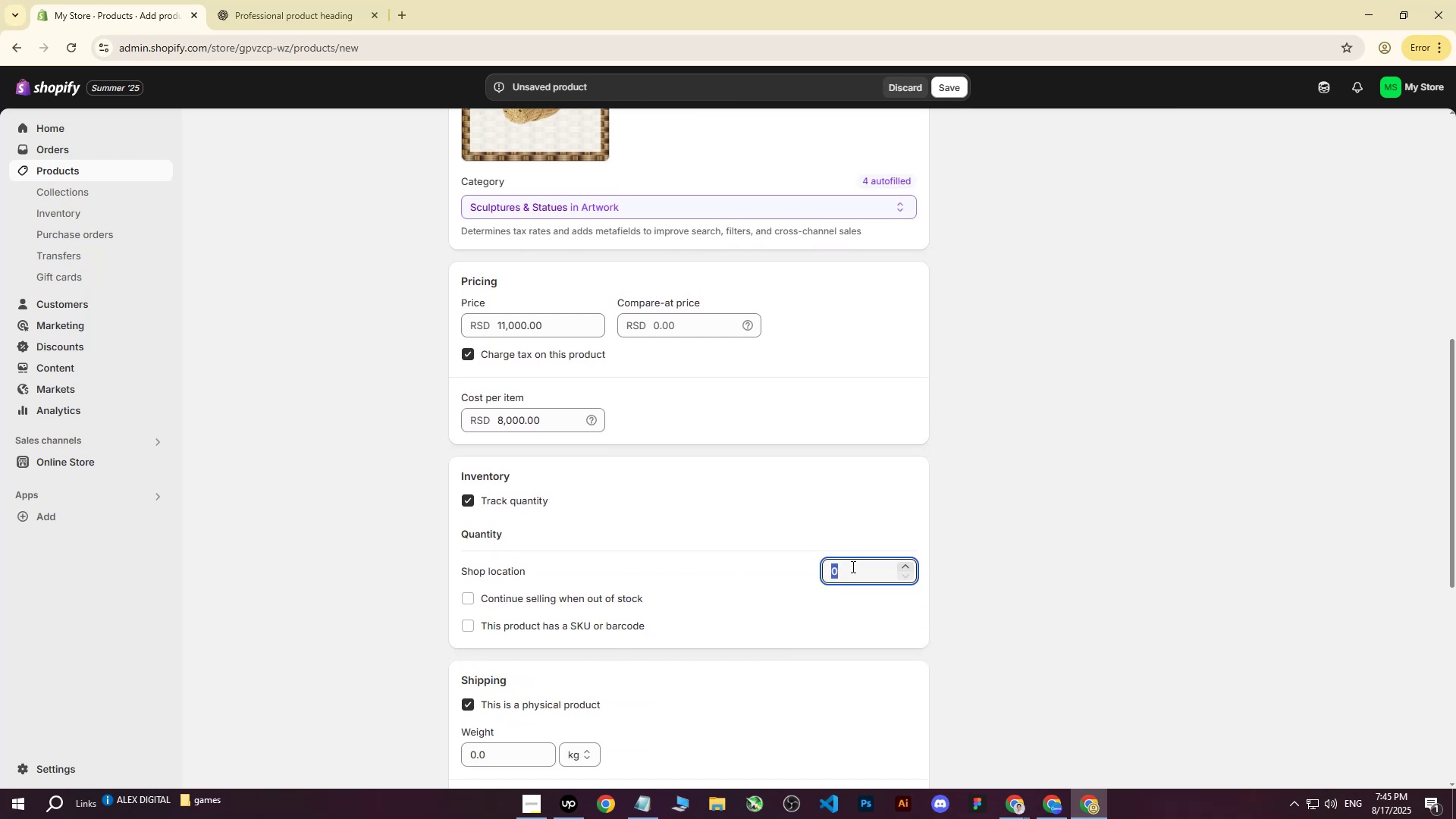 
type(100)
 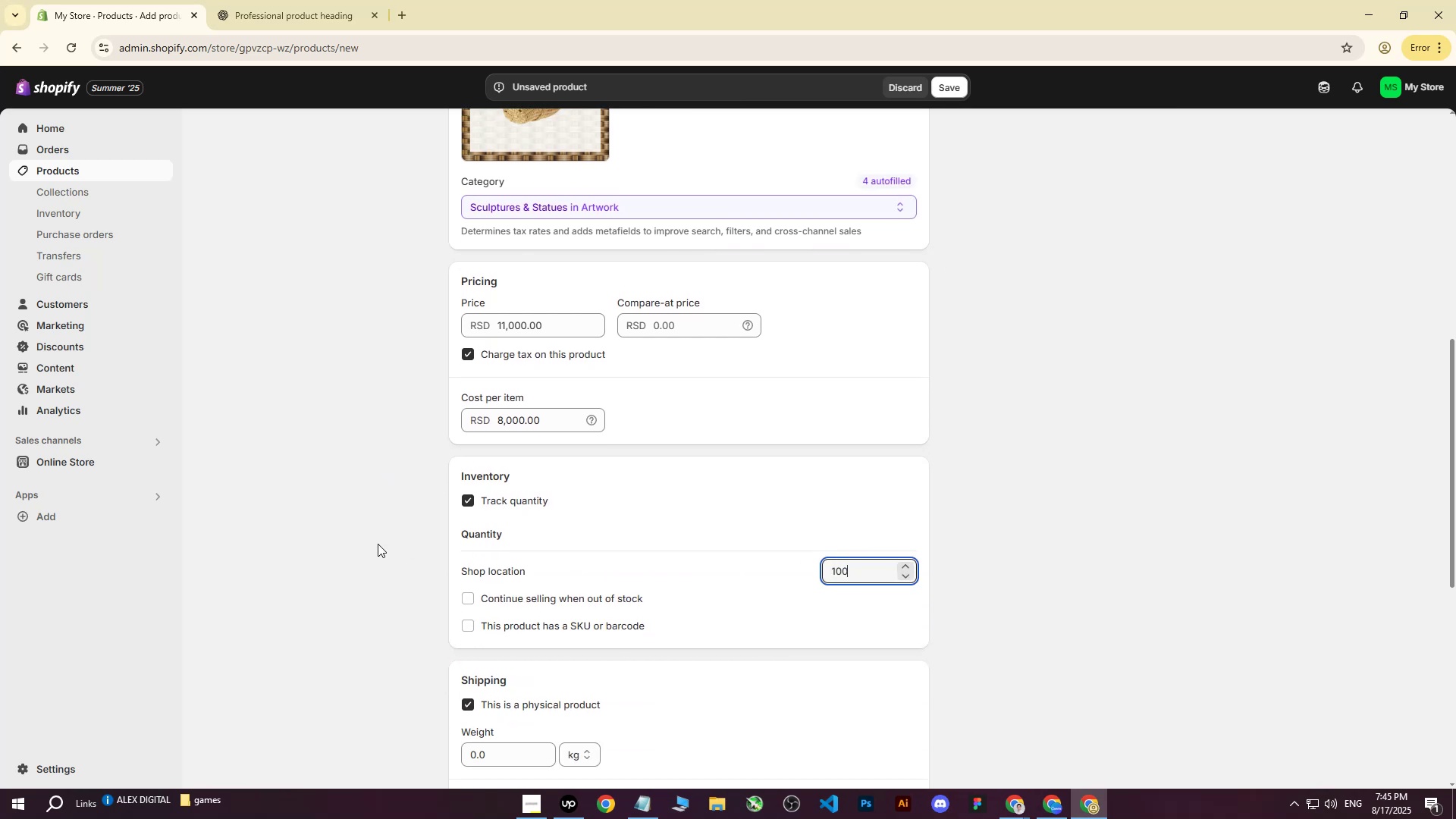 
left_click([375, 543])
 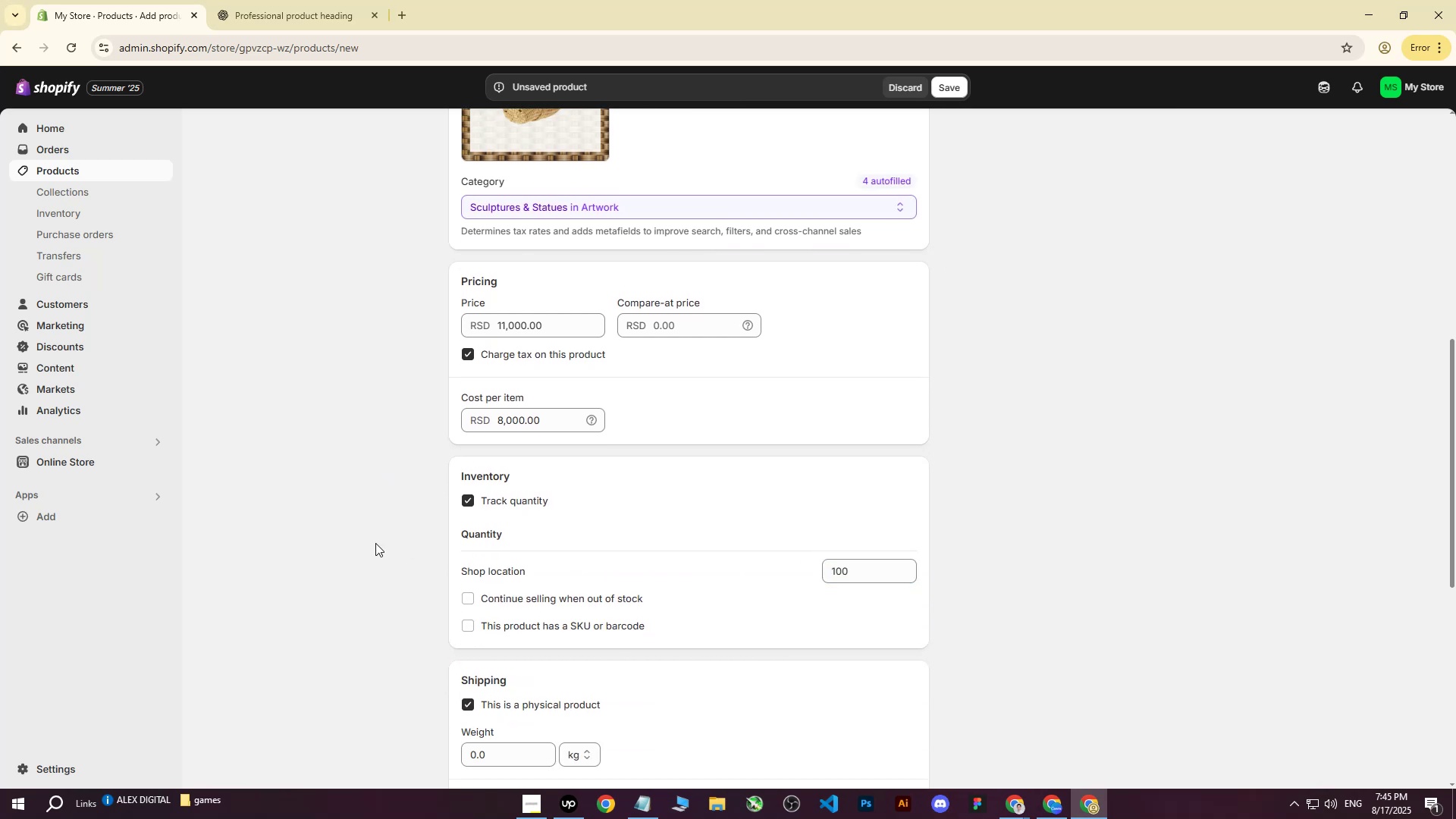 
wait(5.41)
 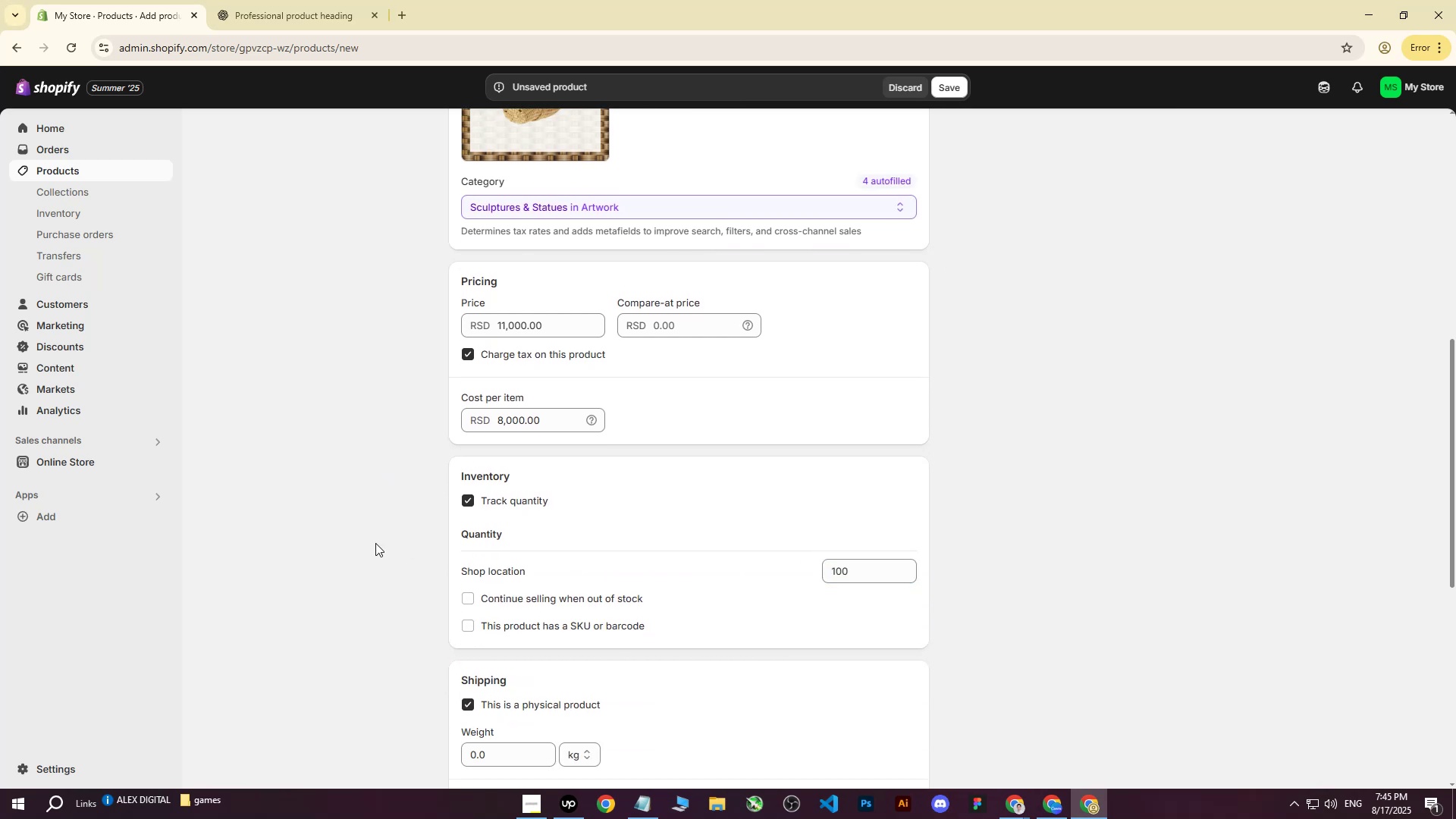 
left_click([392, 570])
 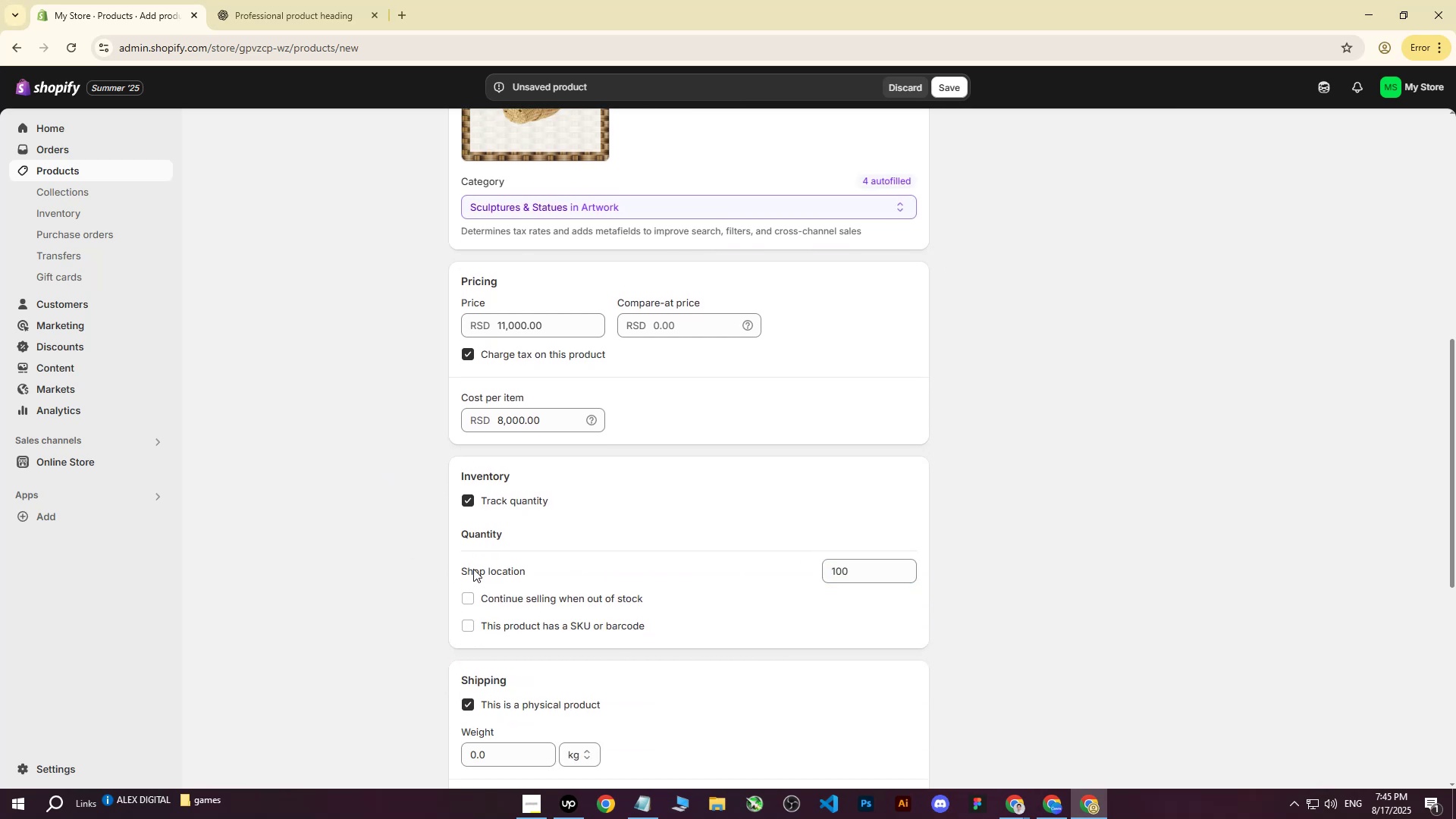 
scroll: coordinate [473, 571], scroll_direction: down, amount: 1.0
 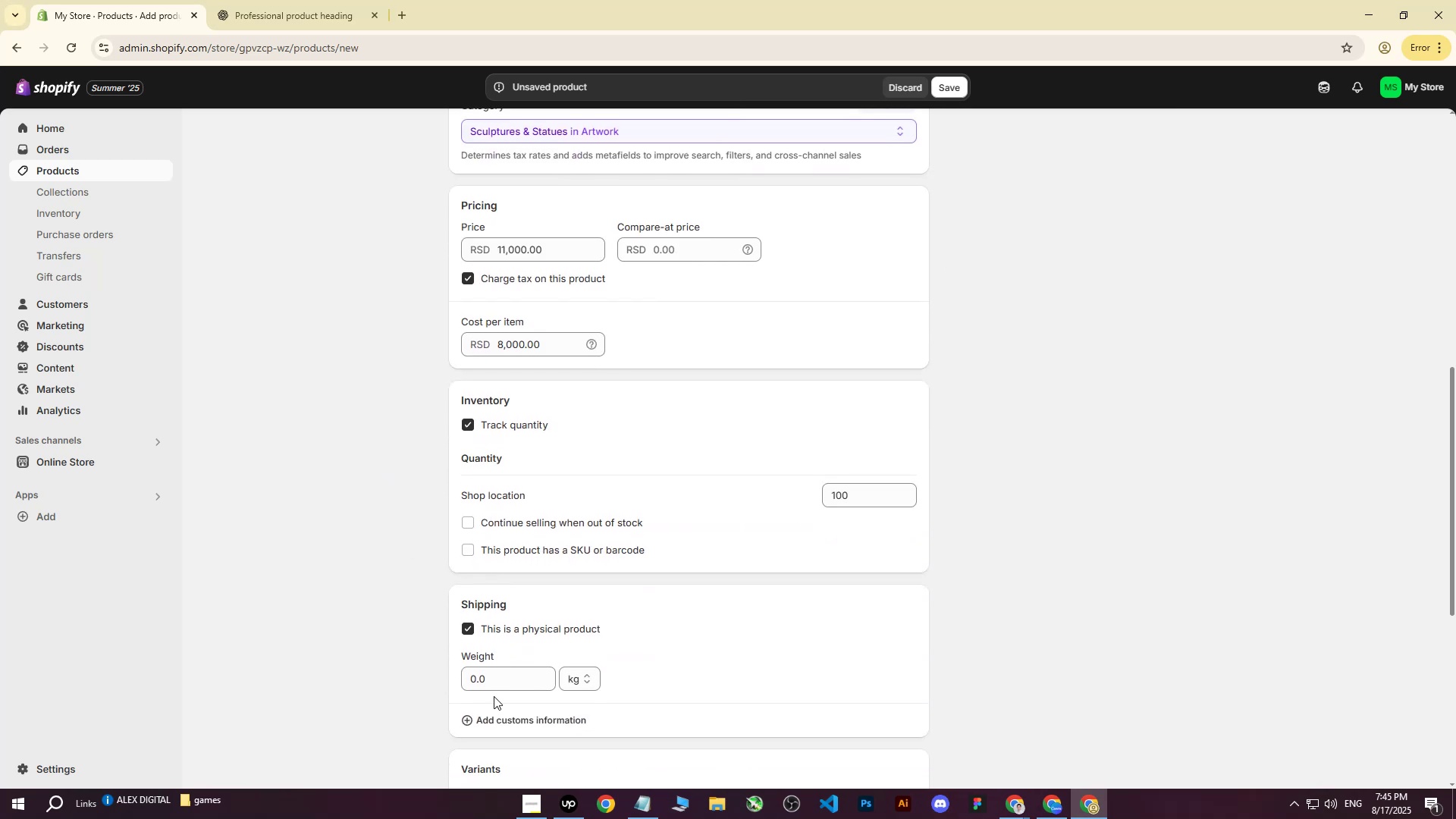 
double_click([499, 683])
 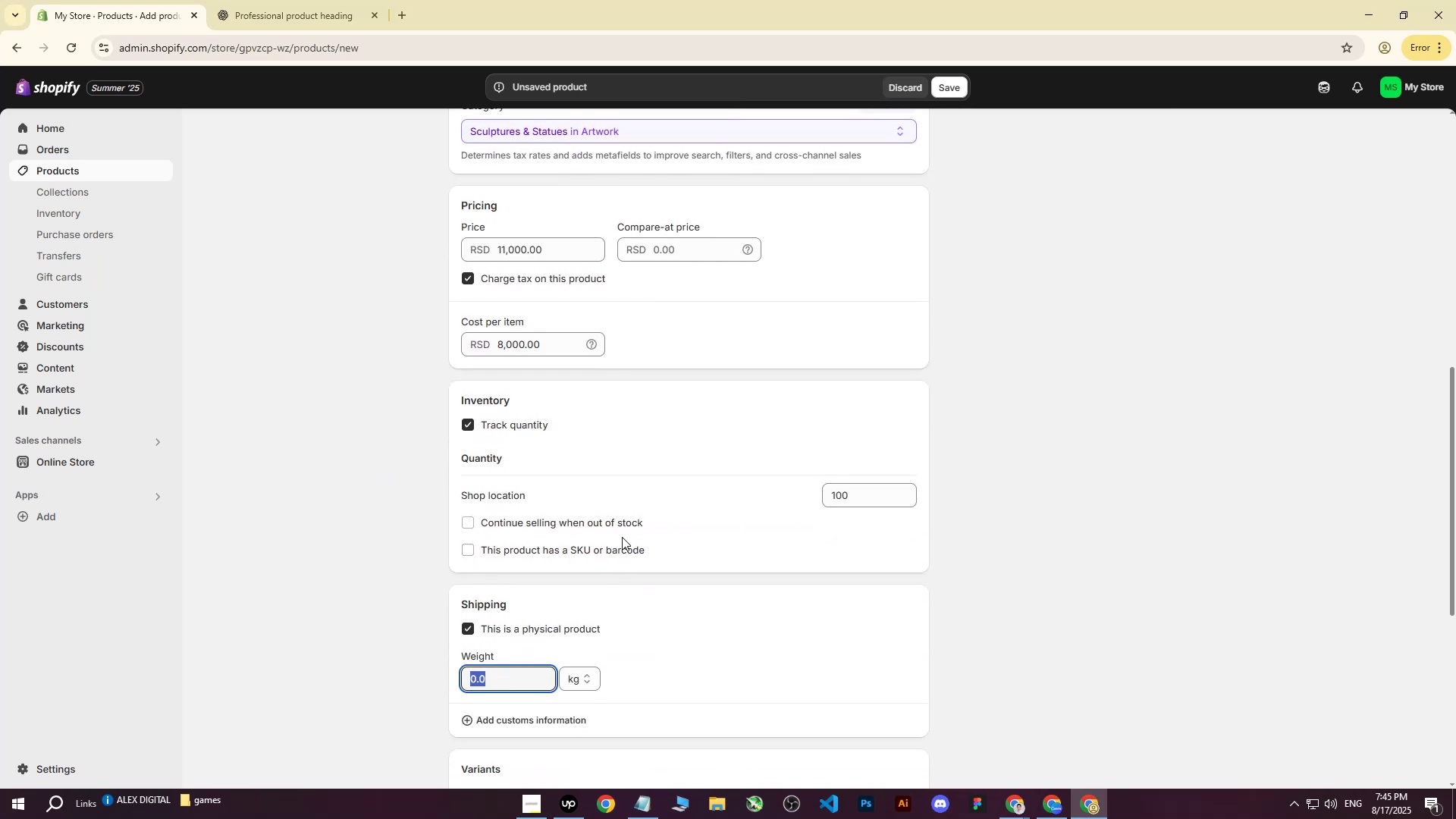 
scroll: coordinate [543, 547], scroll_direction: up, amount: 11.0
 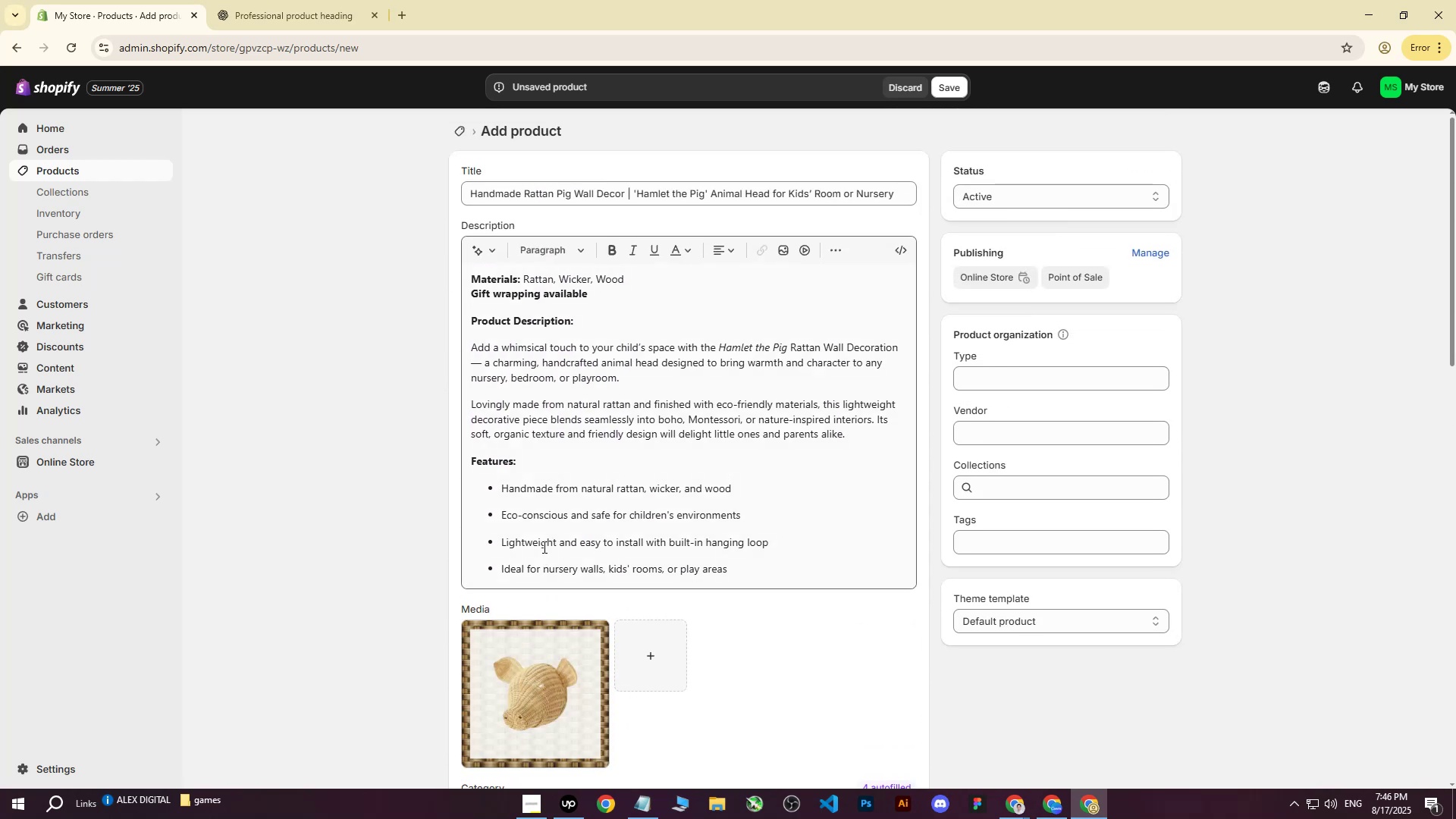 
scroll: coordinate [551, 391], scroll_direction: down, amount: 12.0
 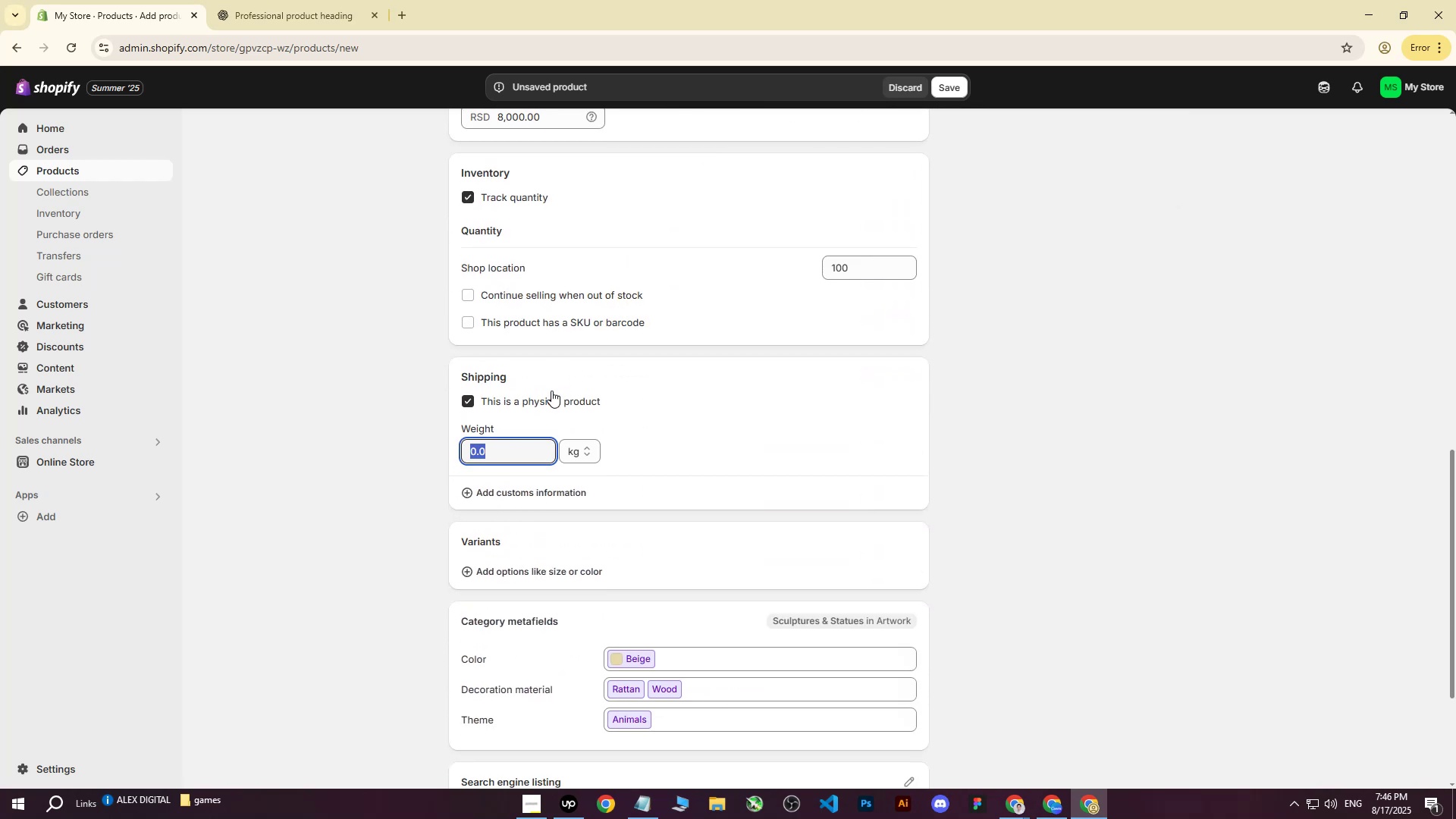 
scroll: coordinate [551, 391], scroll_direction: up, amount: 2.0
 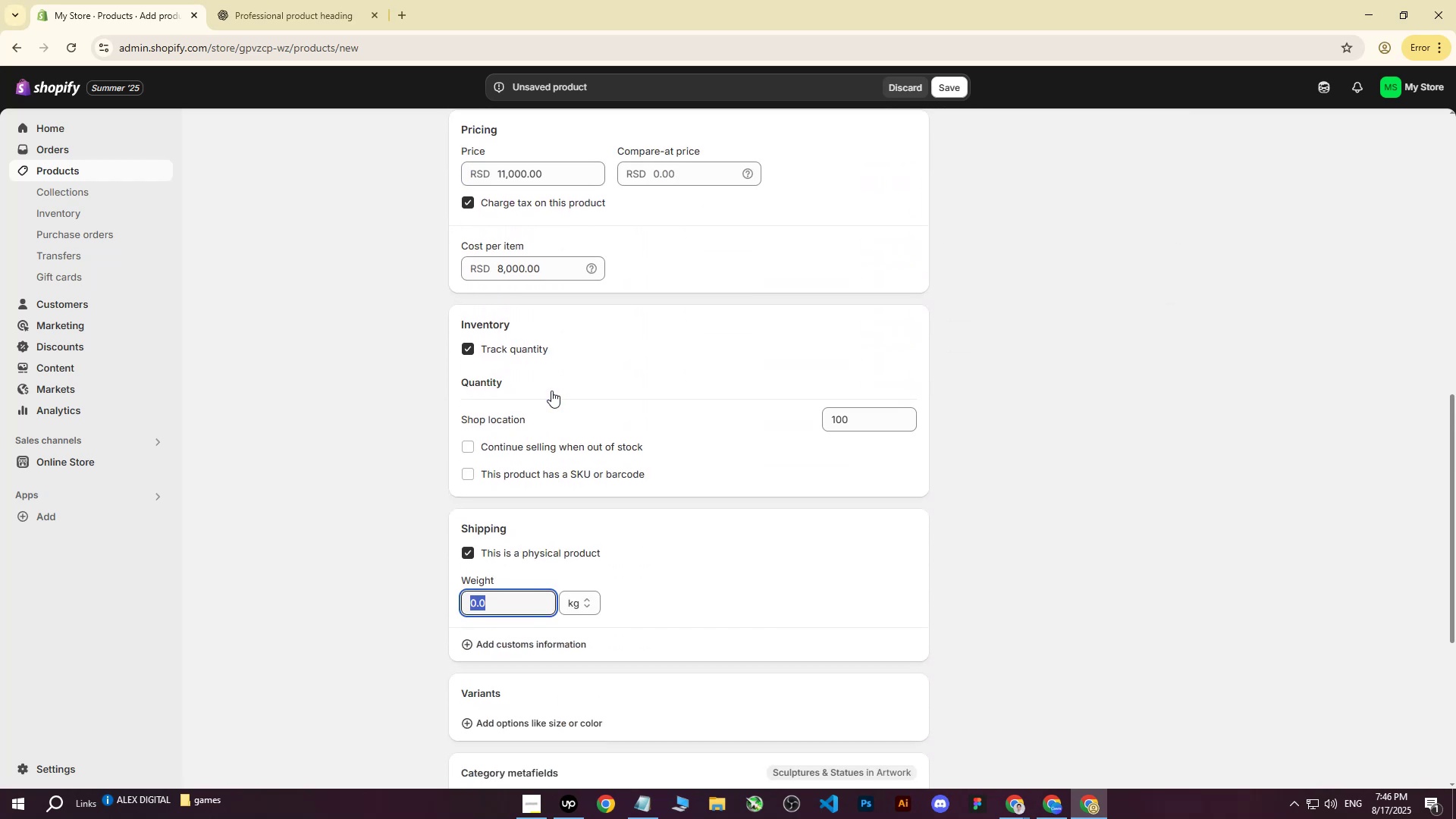 
key(4)
 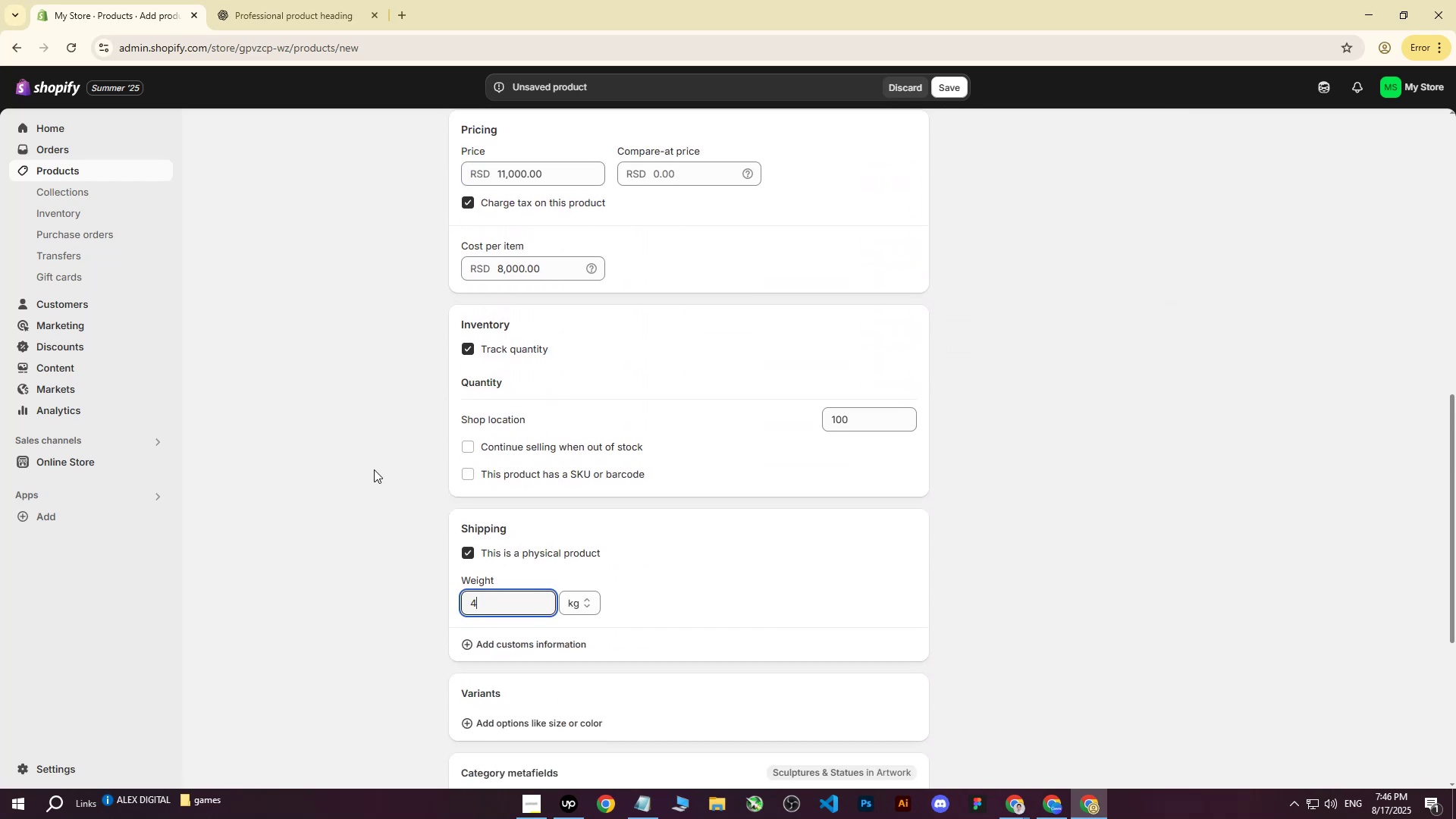 
left_click([356, 473])
 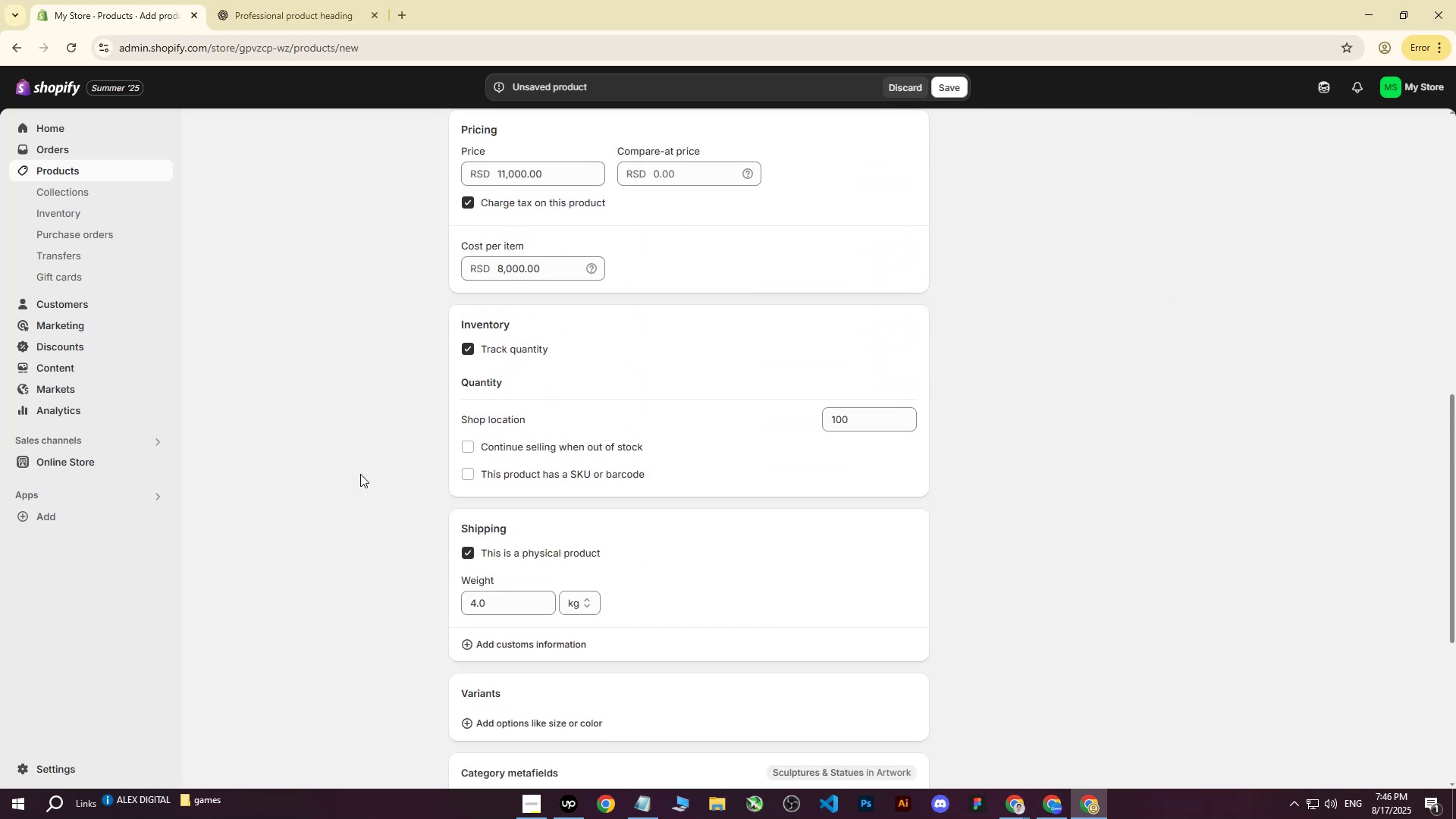 
scroll: coordinate [371, 472], scroll_direction: down, amount: 7.0
 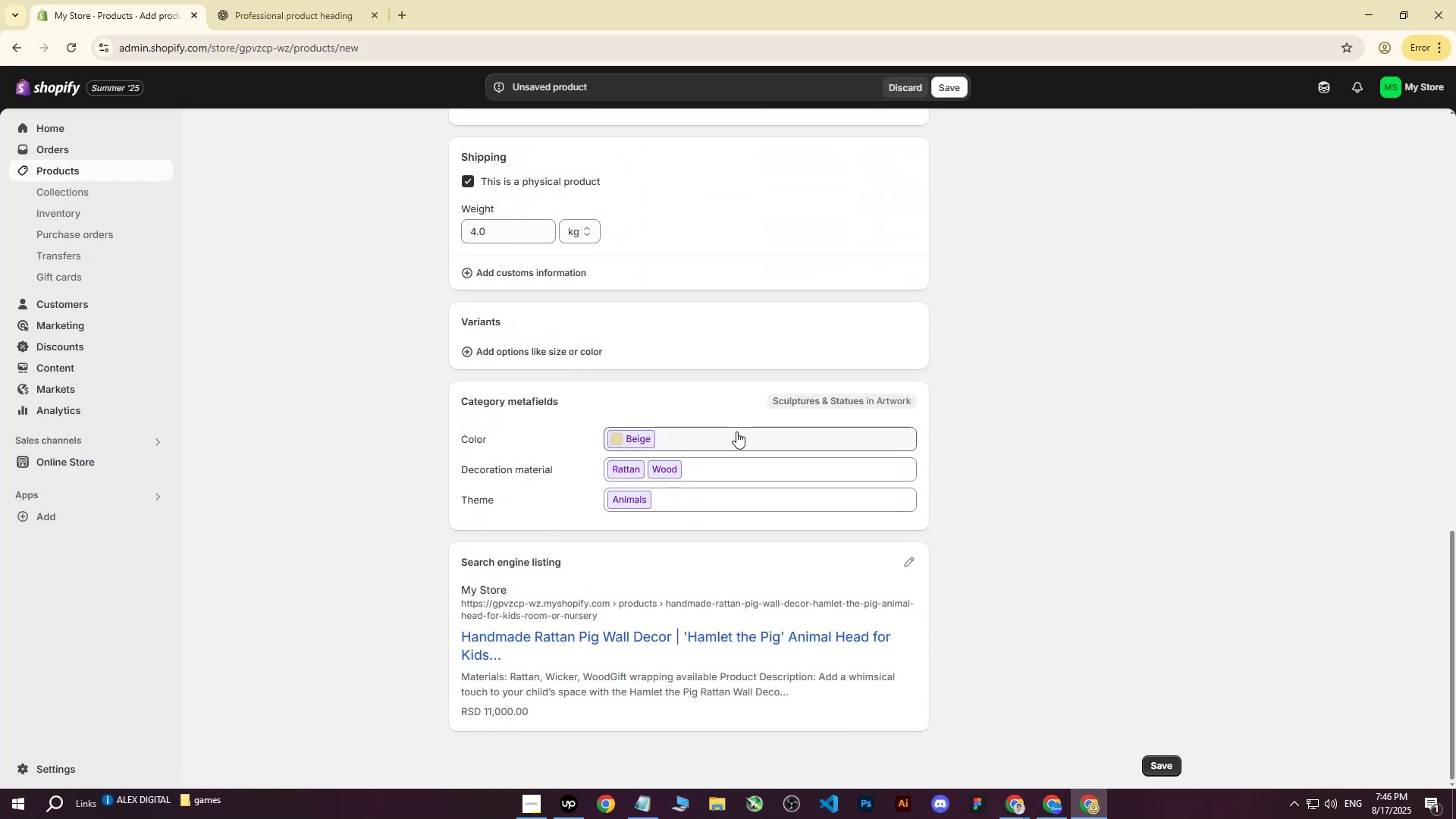 
left_click([726, 431])
 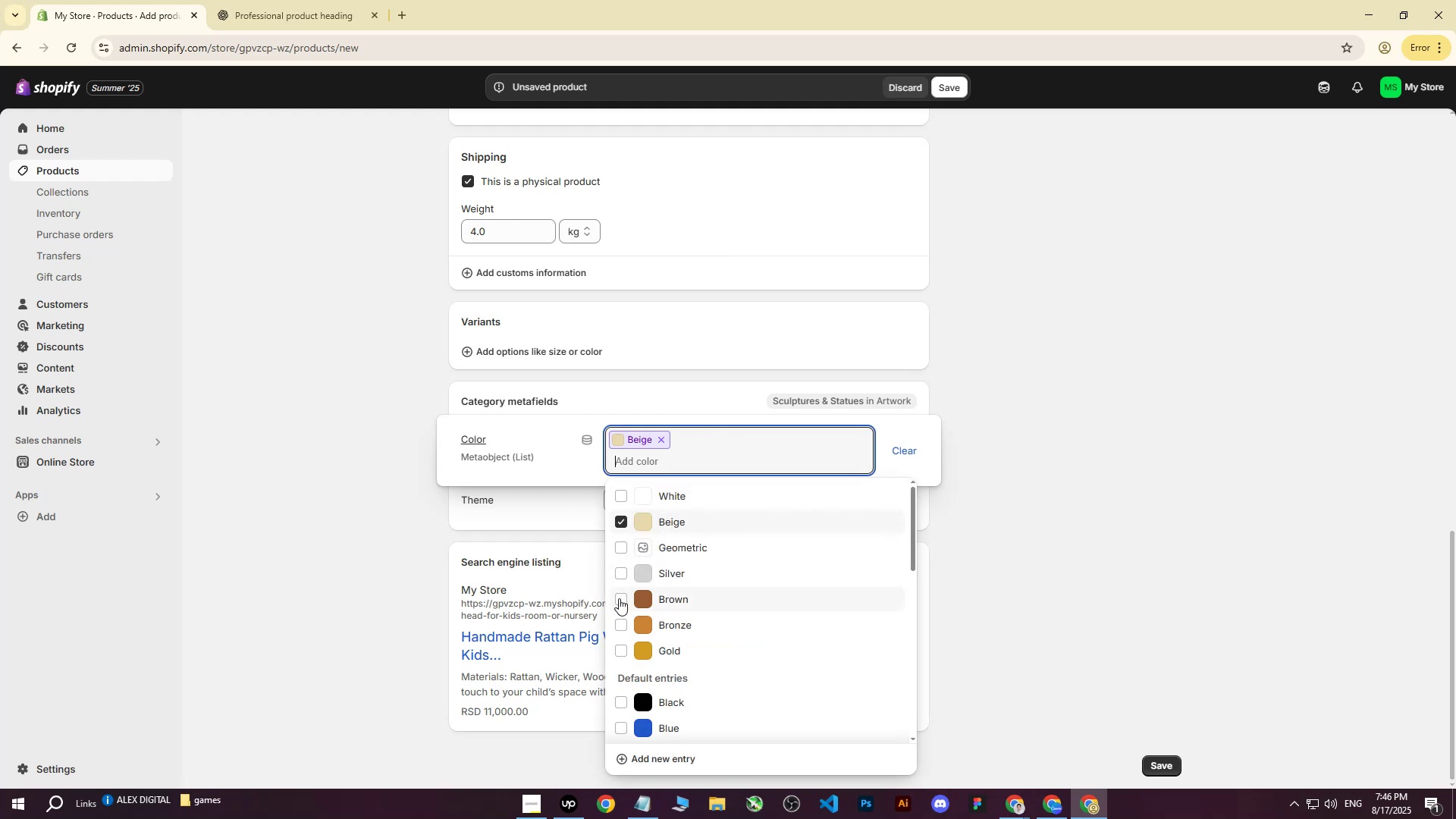 
double_click([620, 617])
 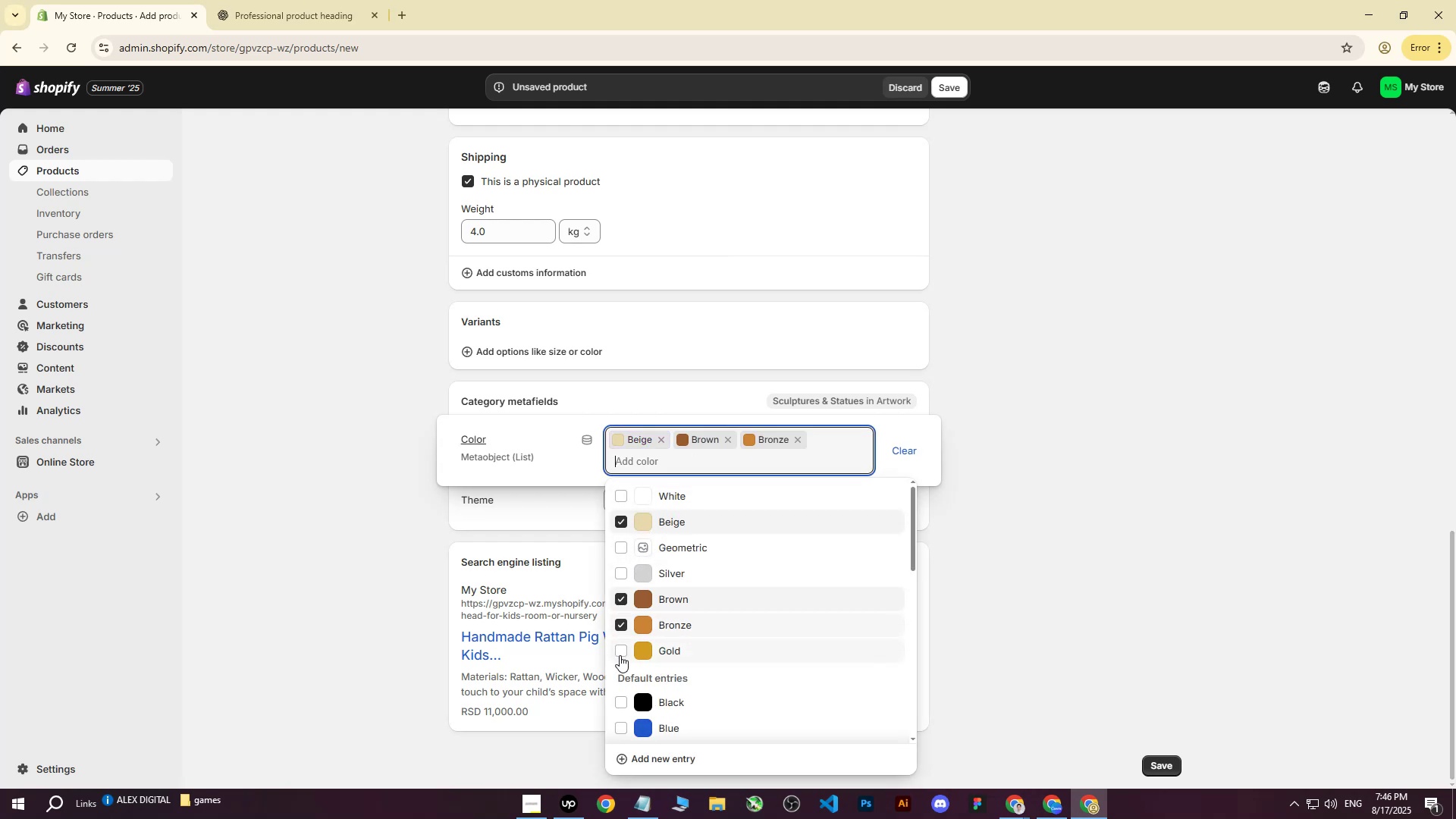 
triple_click([620, 655])
 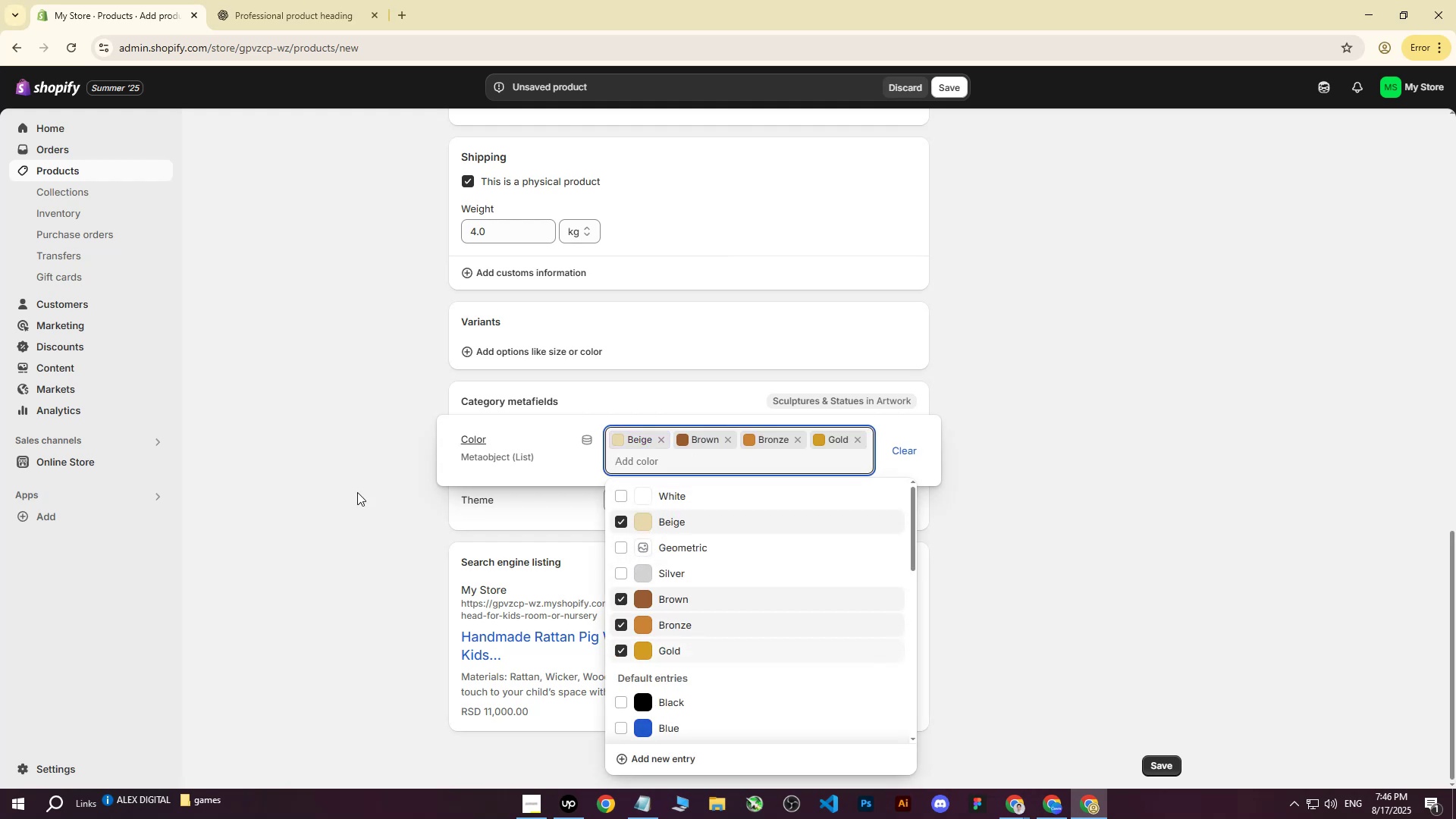 
left_click([319, 478])
 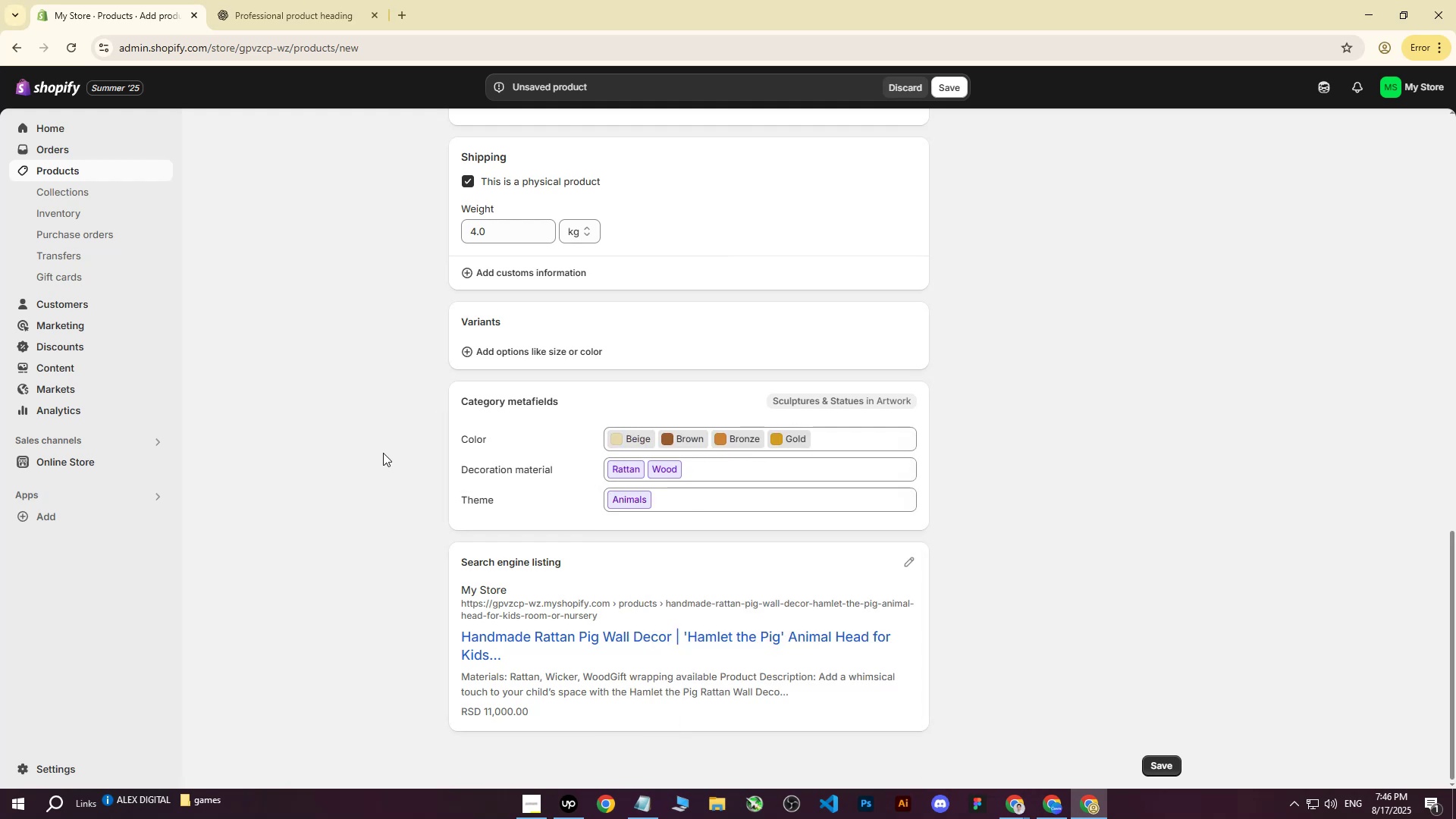 
scroll: coordinate [385, 447], scroll_direction: up, amount: 17.0
 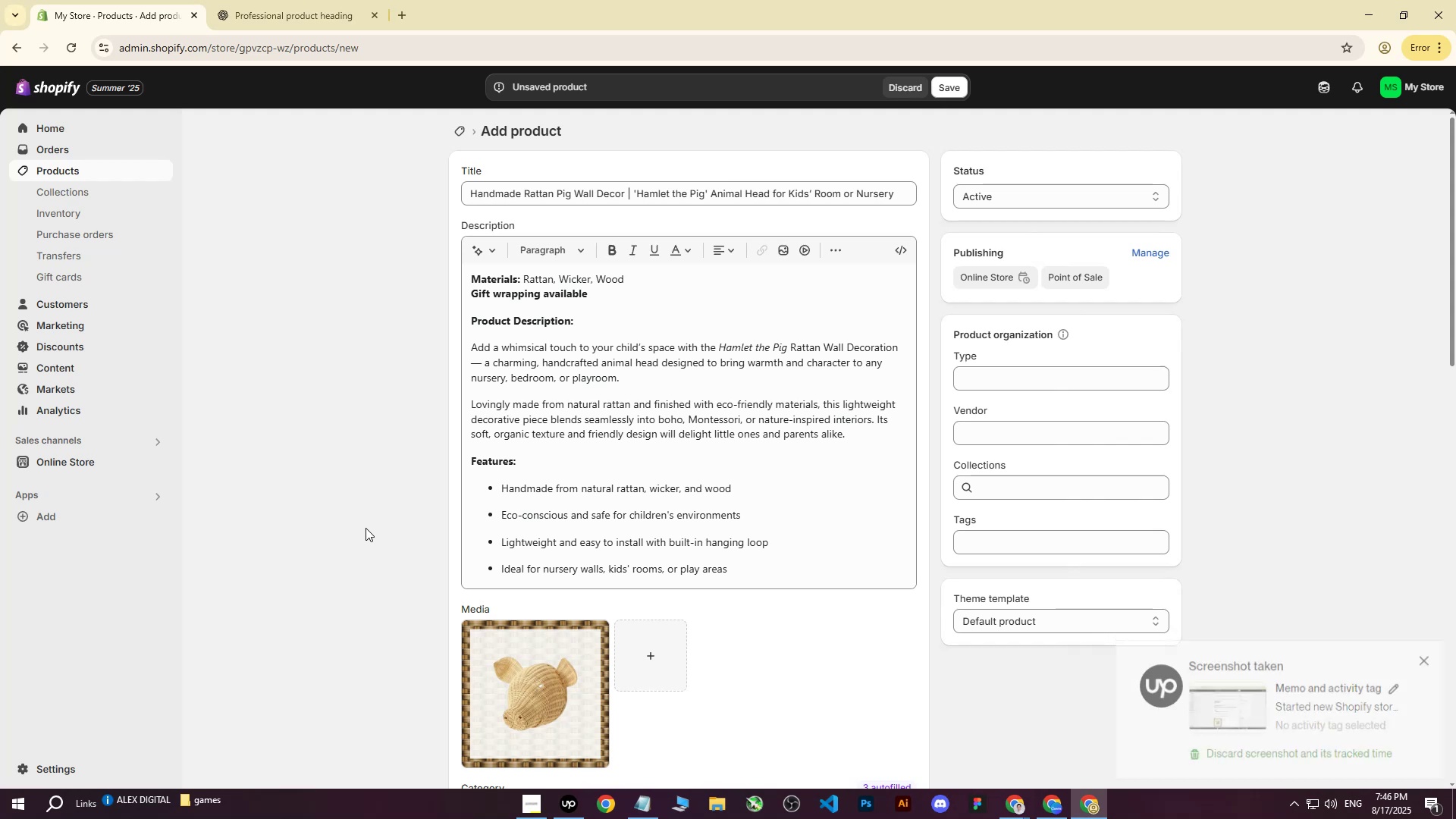 
wait(19.25)
 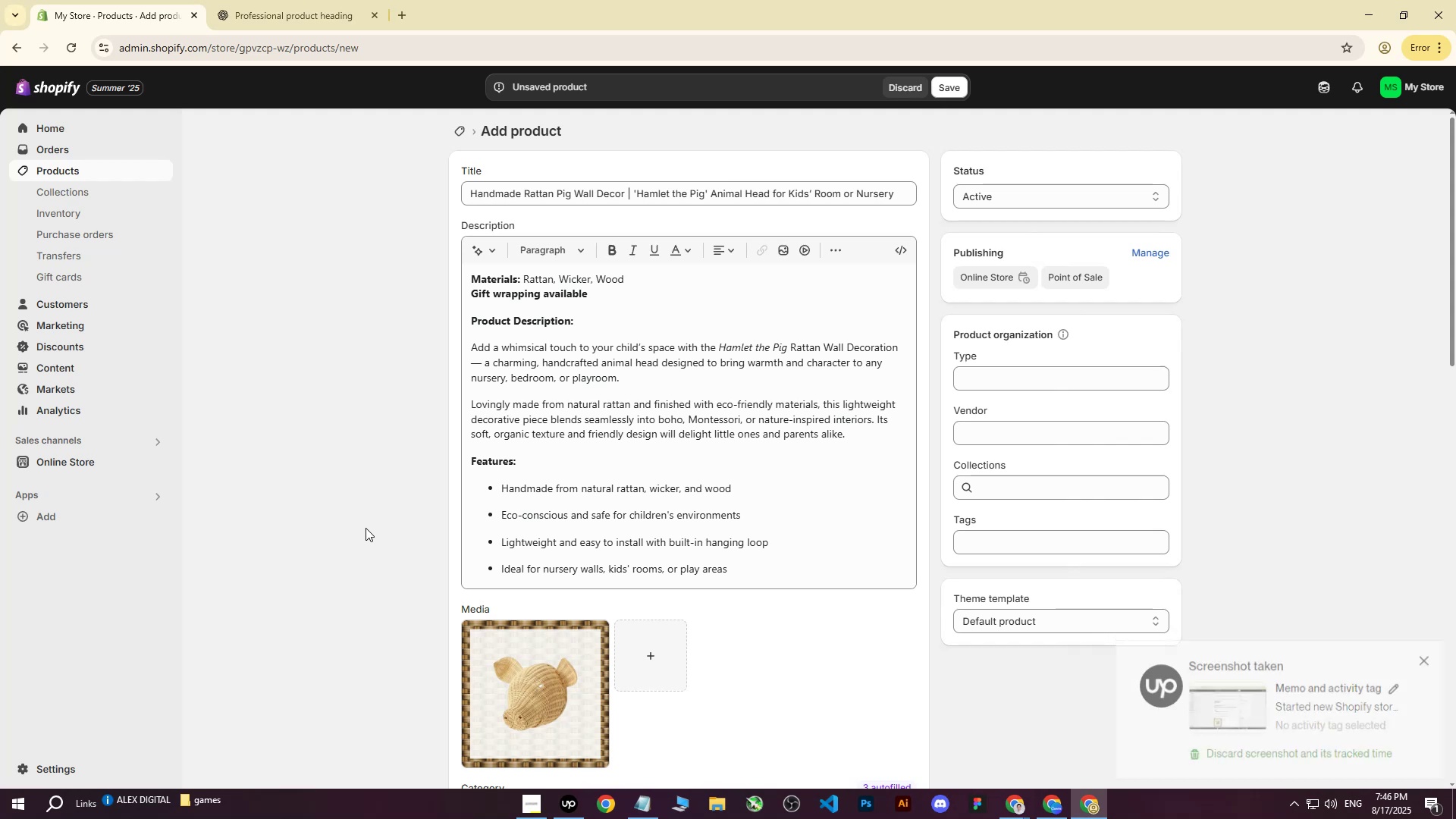 
left_click([359, 491])
 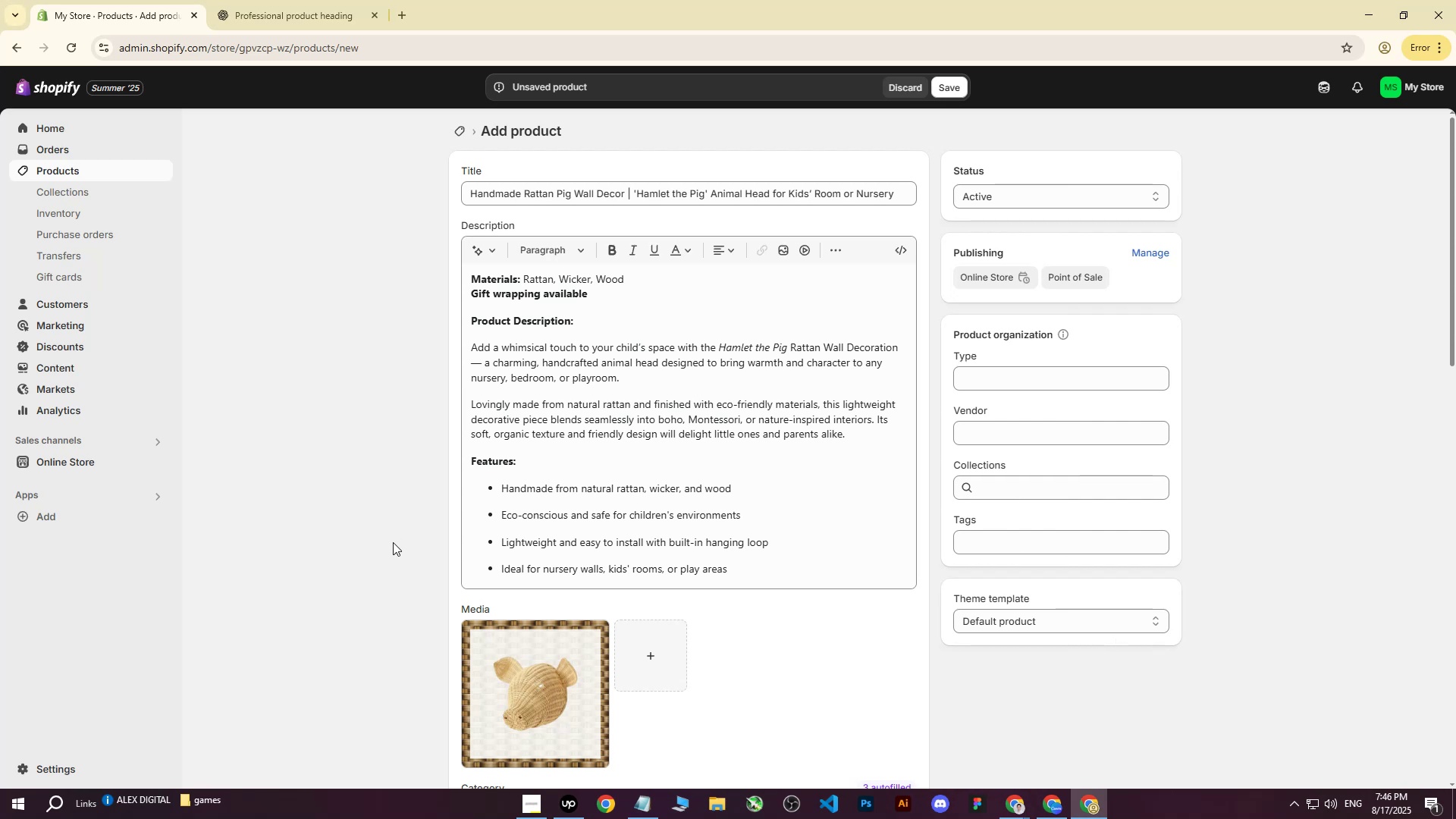 
scroll: coordinate [386, 573], scroll_direction: down, amount: 1.0
 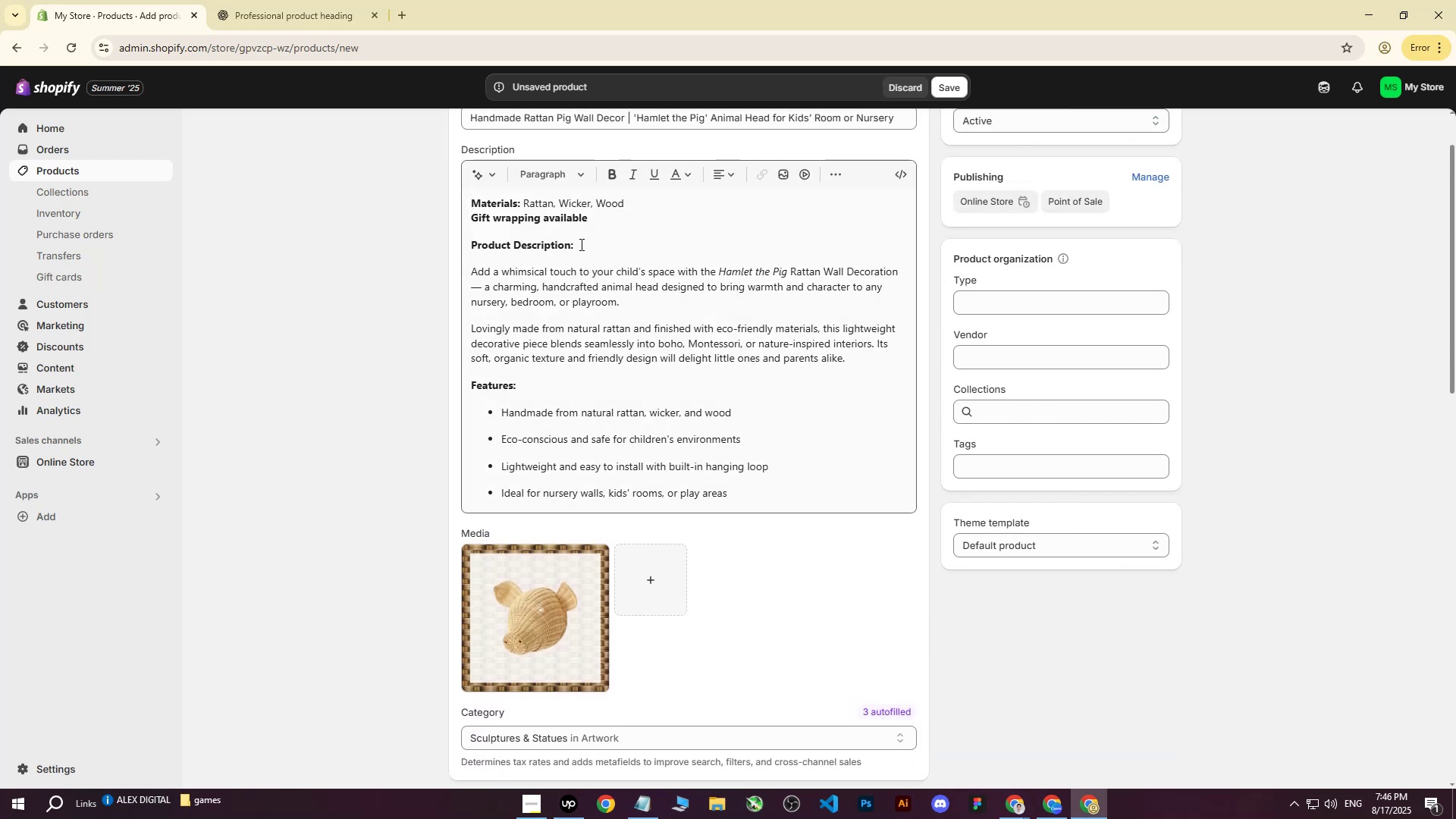 
scroll: coordinate [592, 178], scroll_direction: up, amount: 2.0
 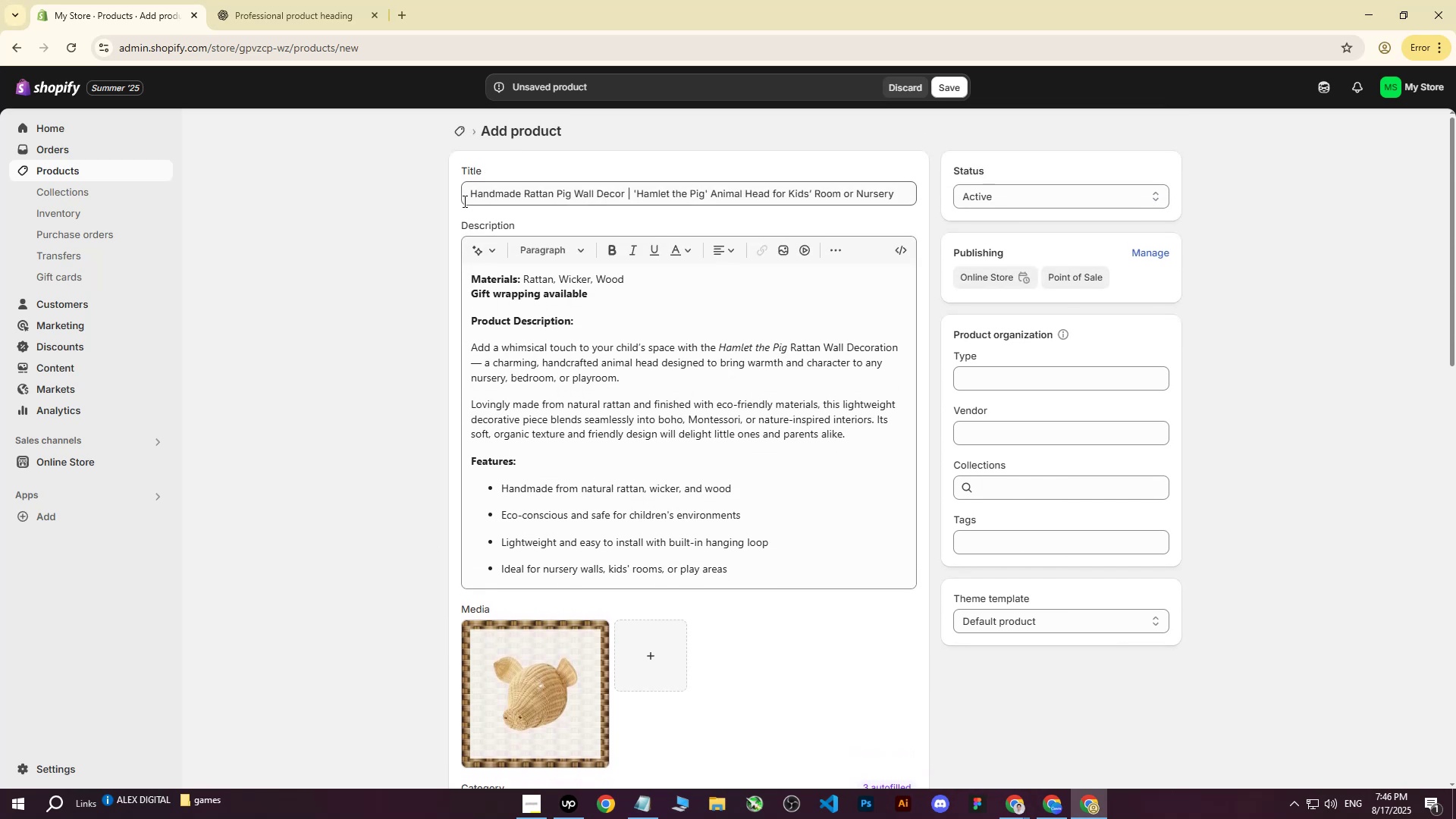 
left_click_drag(start_coordinate=[472, 191], to_coordinate=[908, 207])
 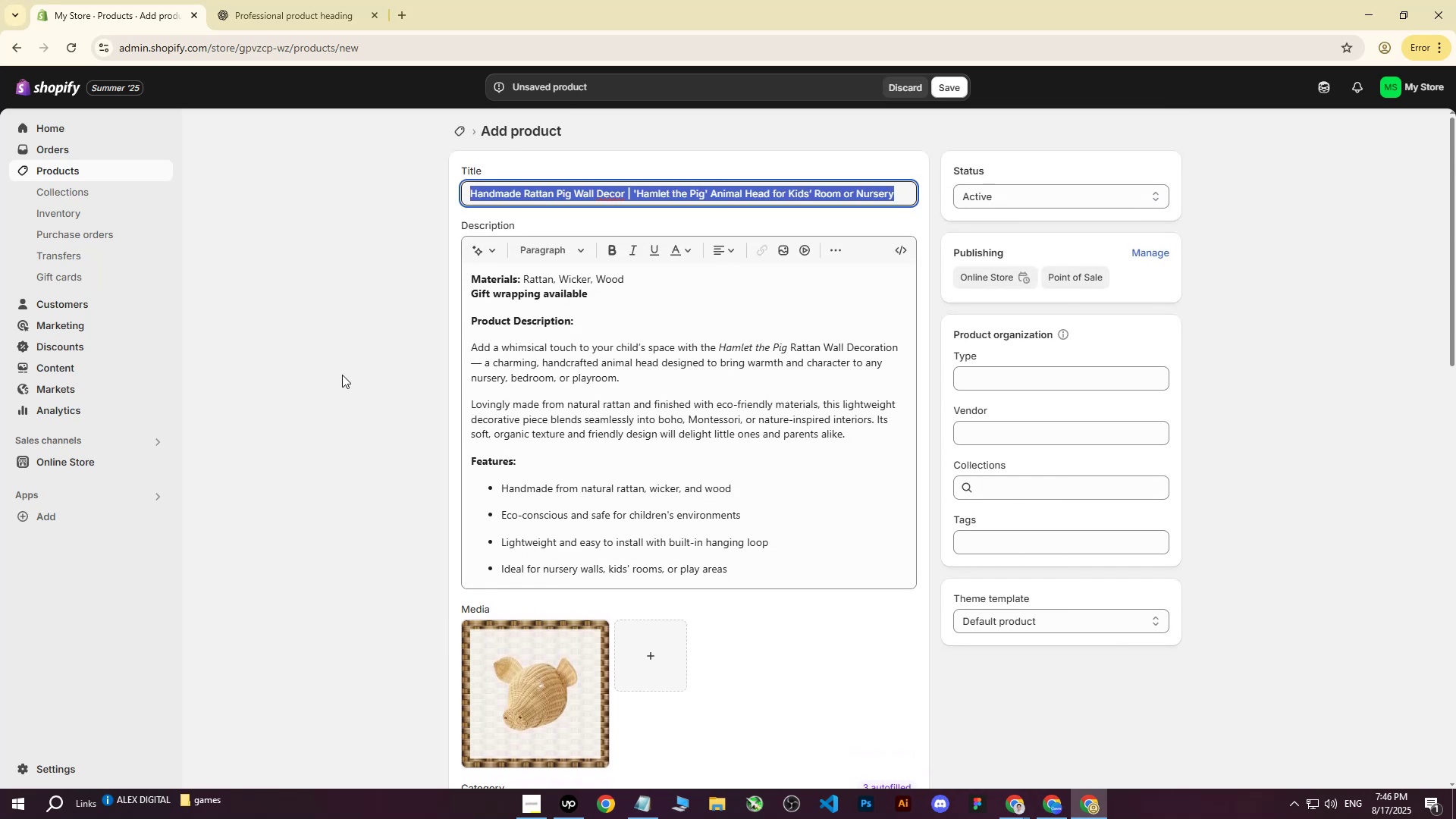 
left_click([342, 375])
 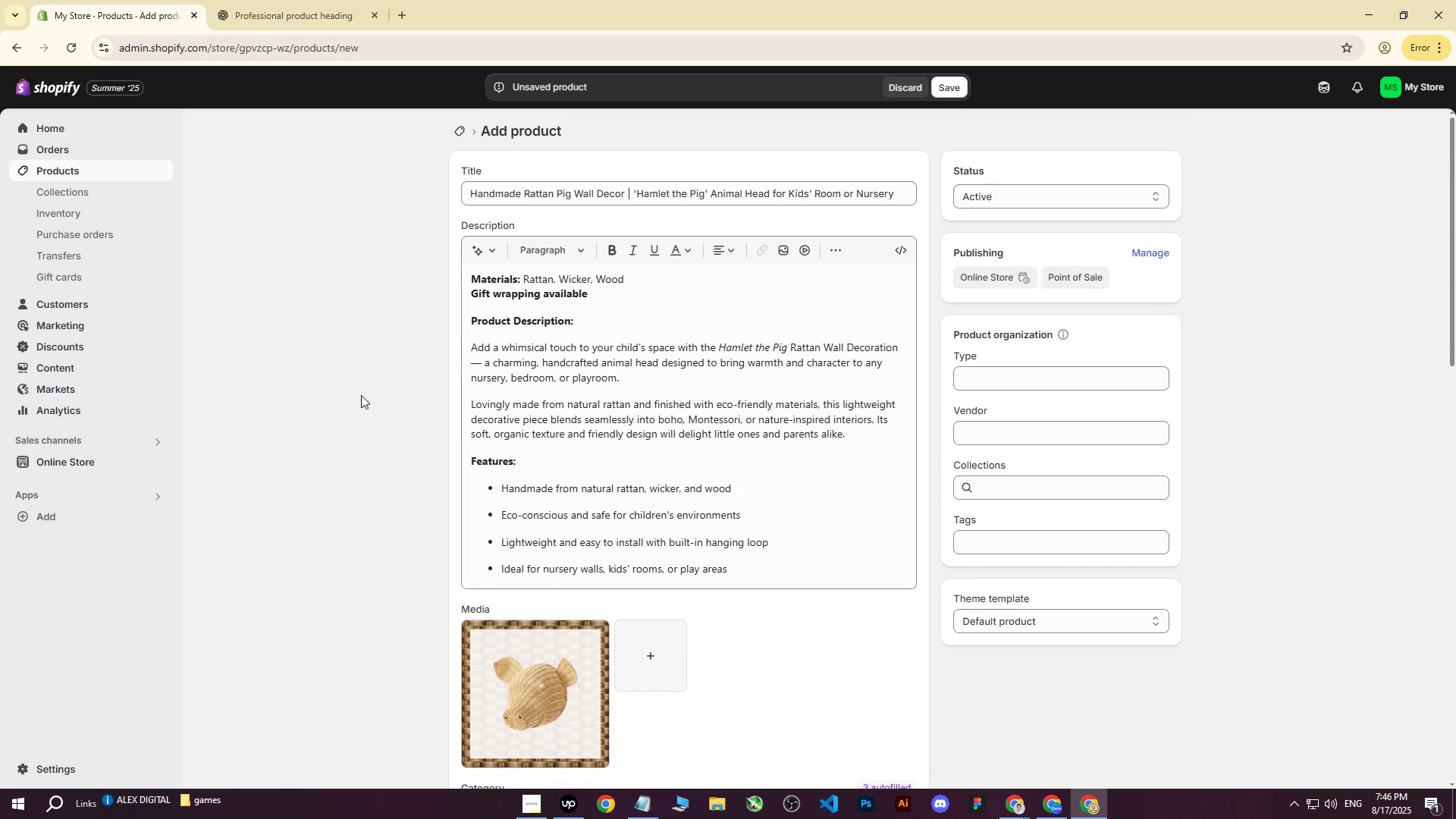 
scroll: coordinate [410, 447], scroll_direction: down, amount: 7.0
 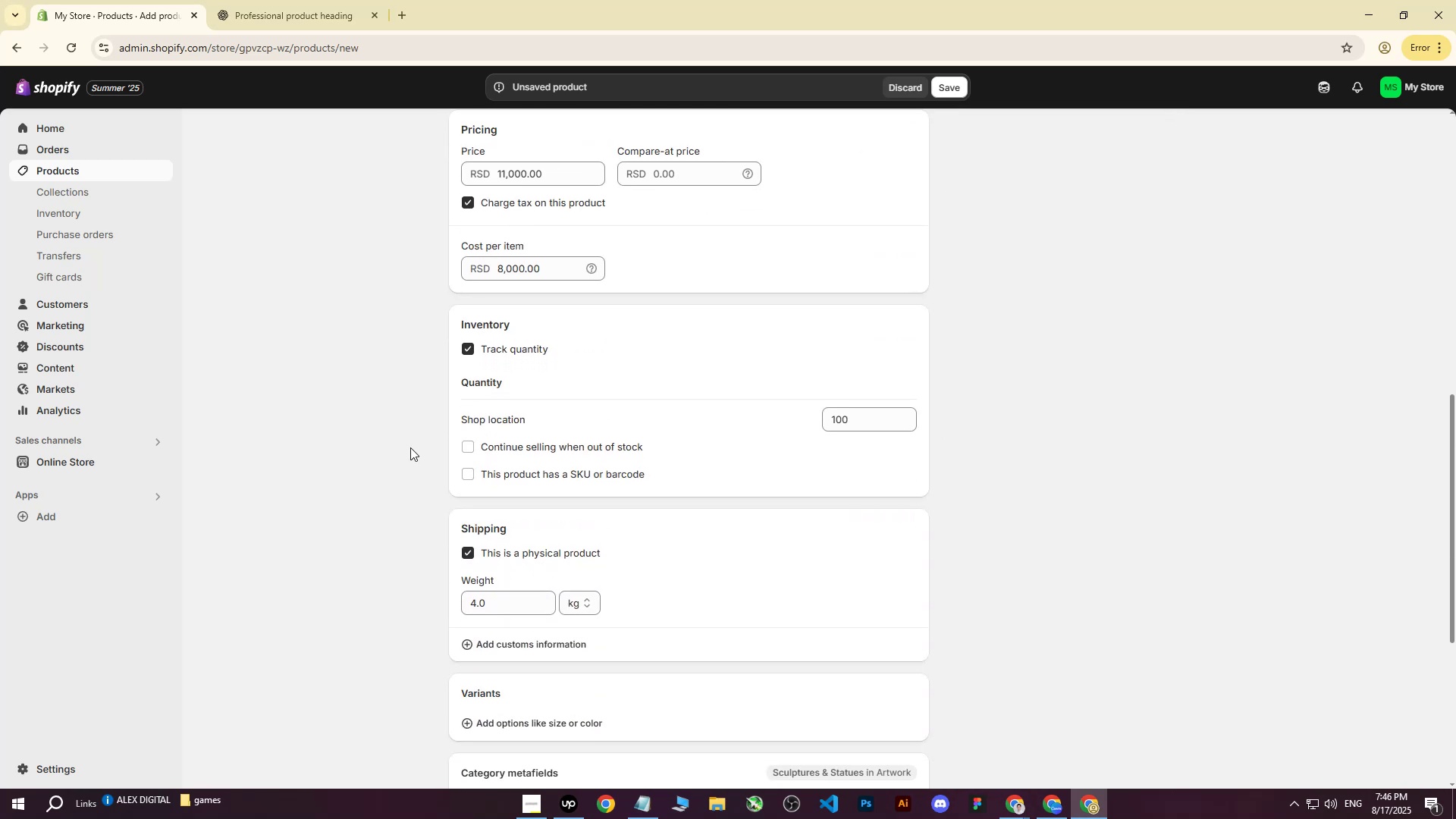 
scroll: coordinate [432, 441], scroll_direction: up, amount: 17.0
 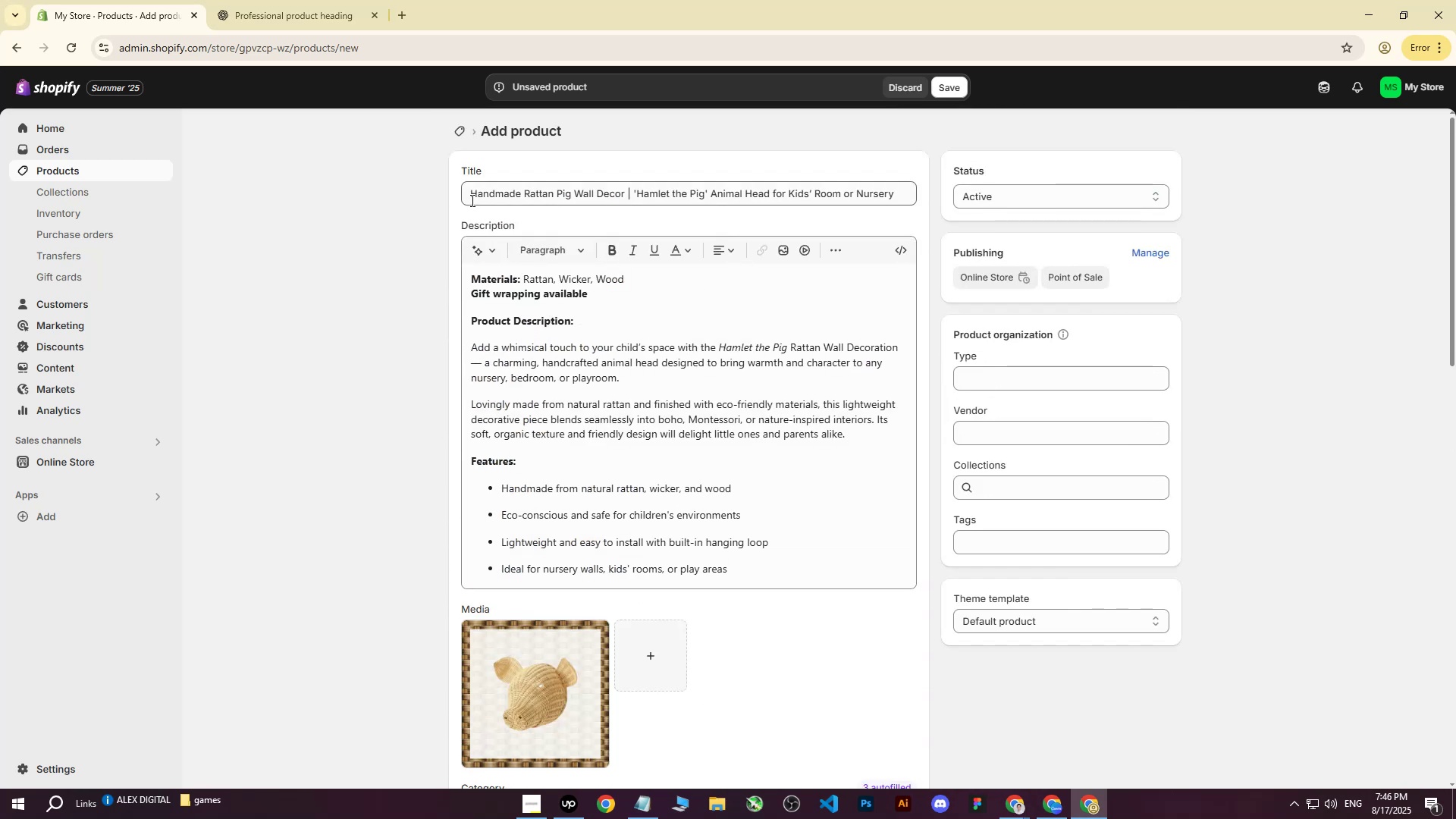 
left_click_drag(start_coordinate=[469, 196], to_coordinate=[990, 179])
 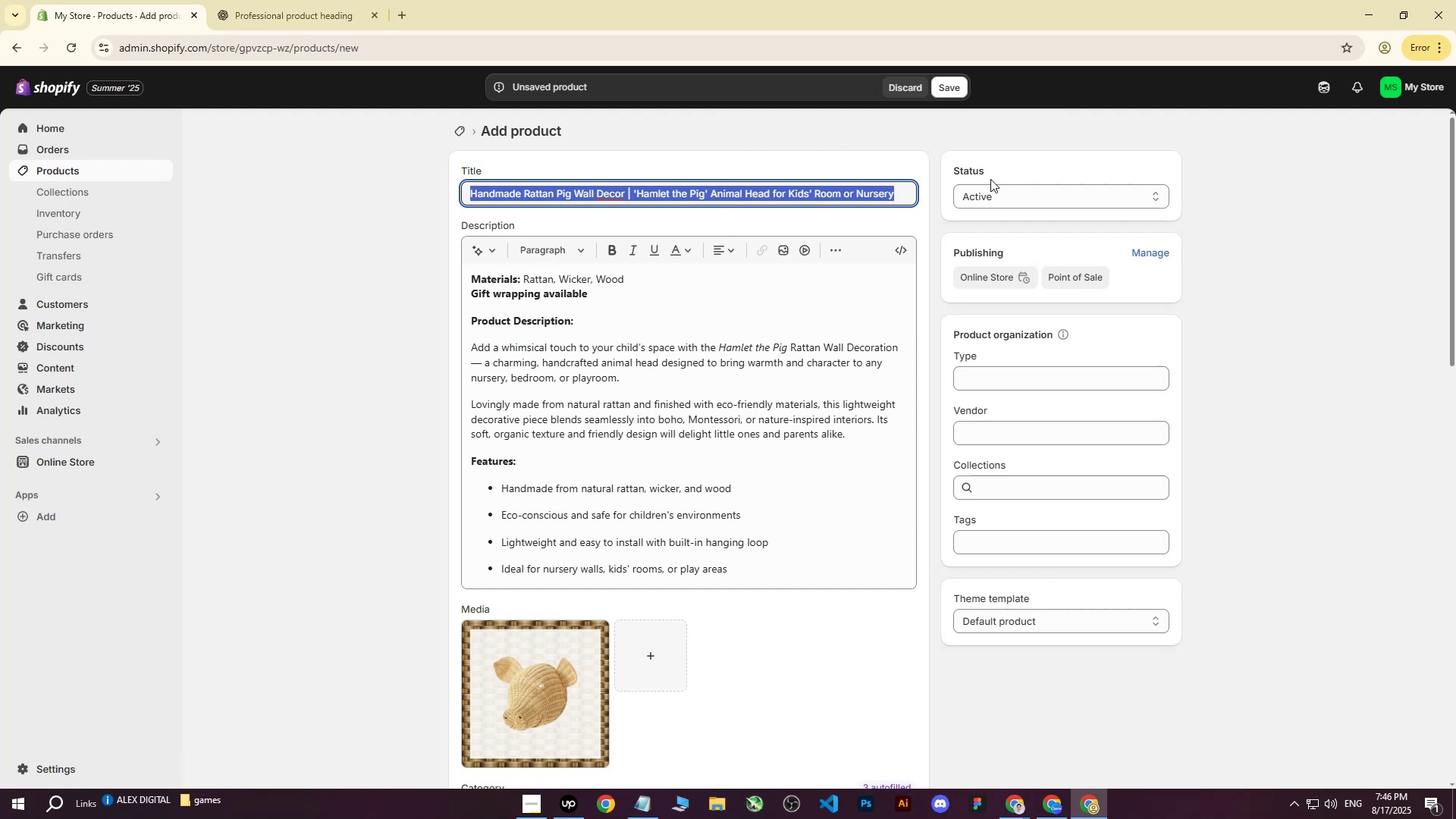 
key(Control+ControlLeft)
 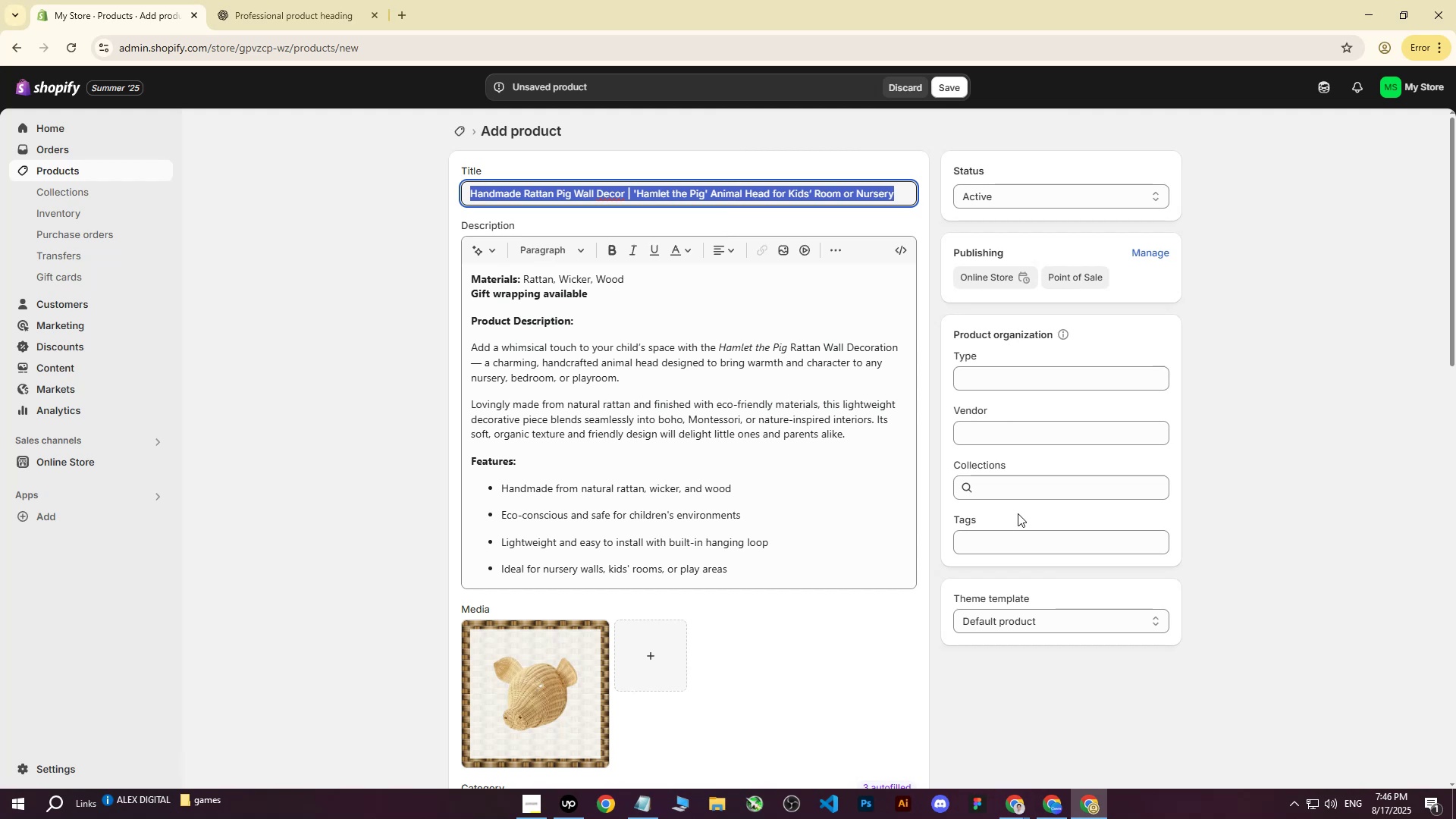 
key(Control+C)
 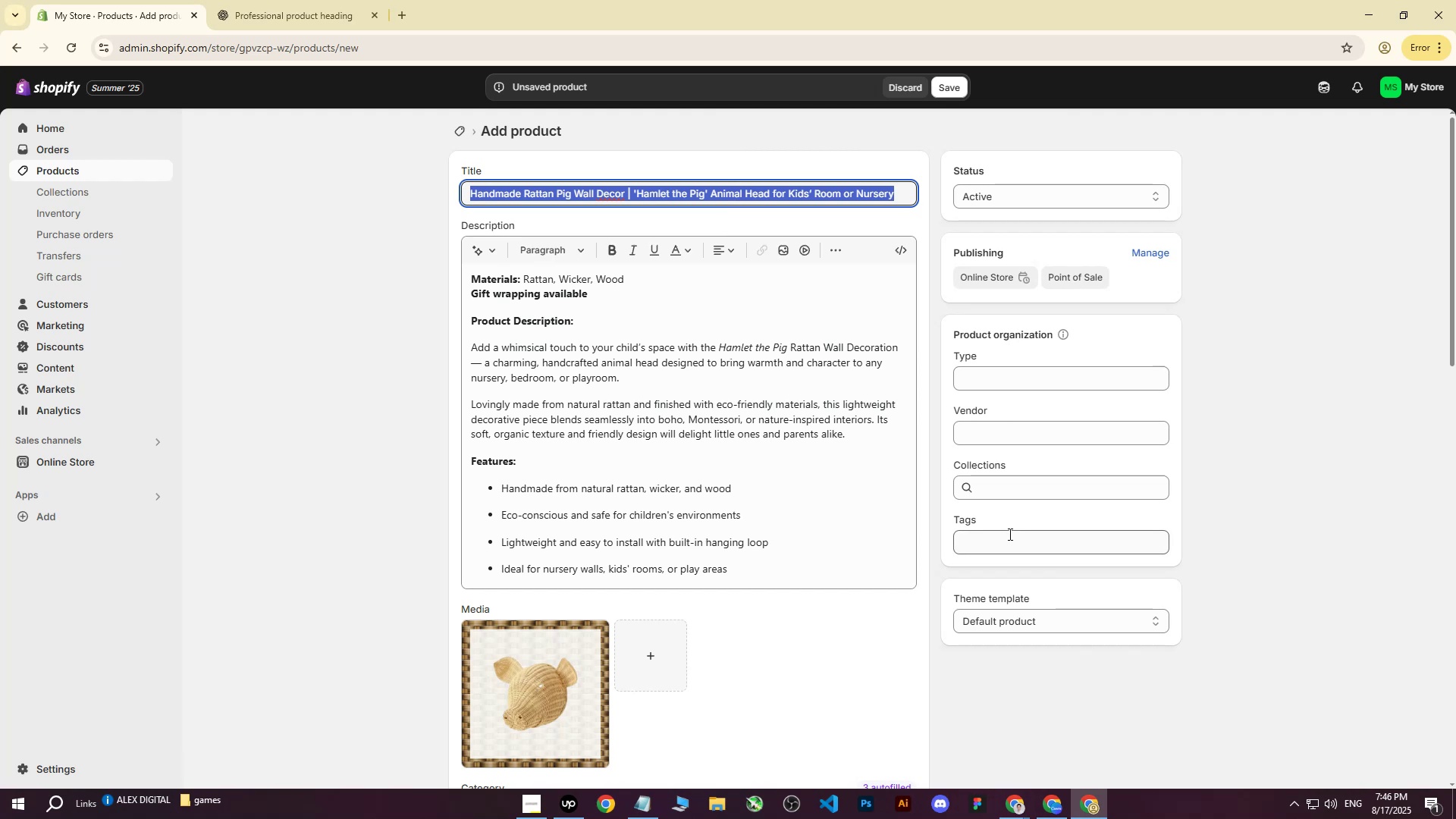 
left_click([1009, 534])
 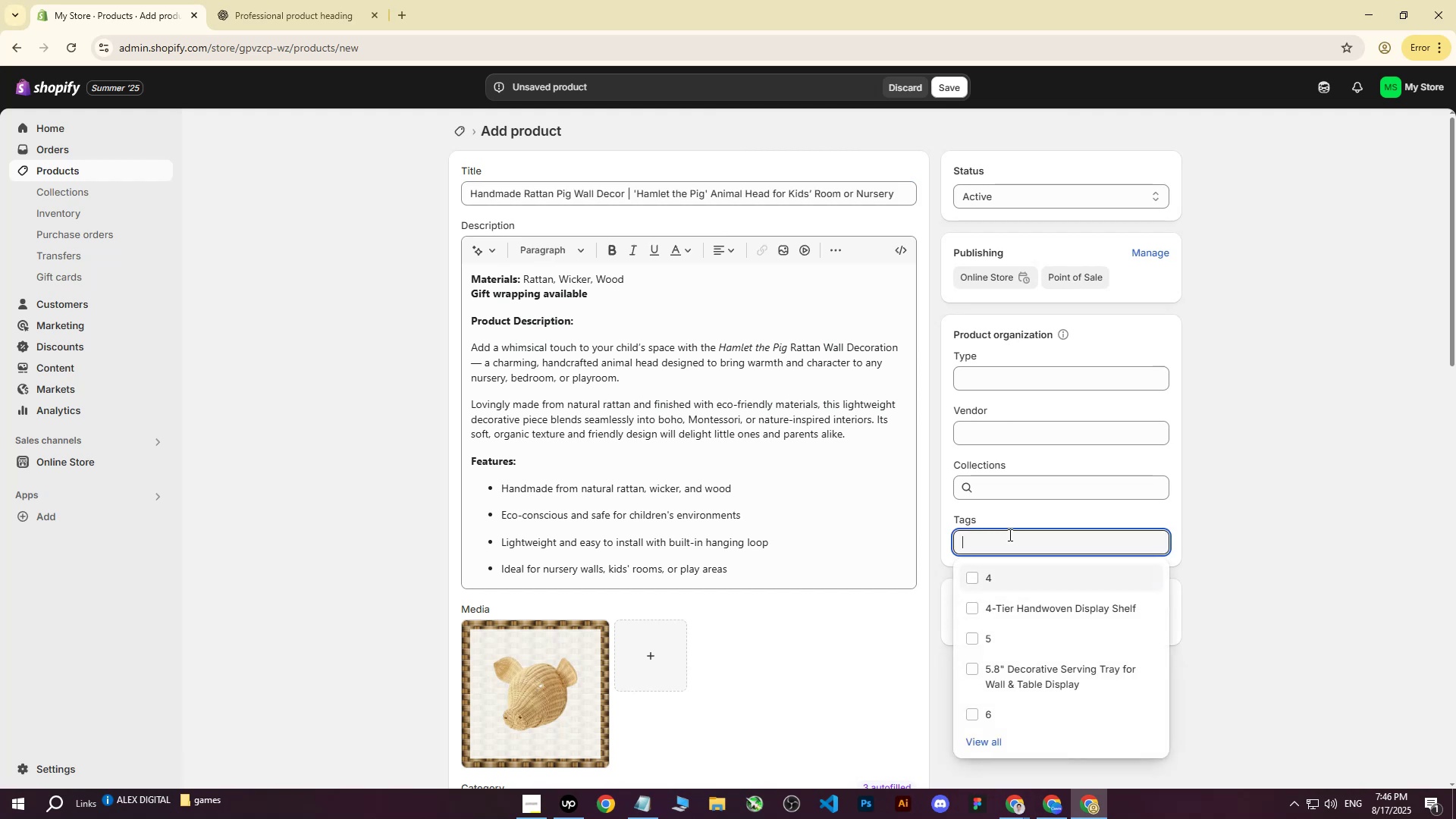 
key(Control+ControlLeft)
 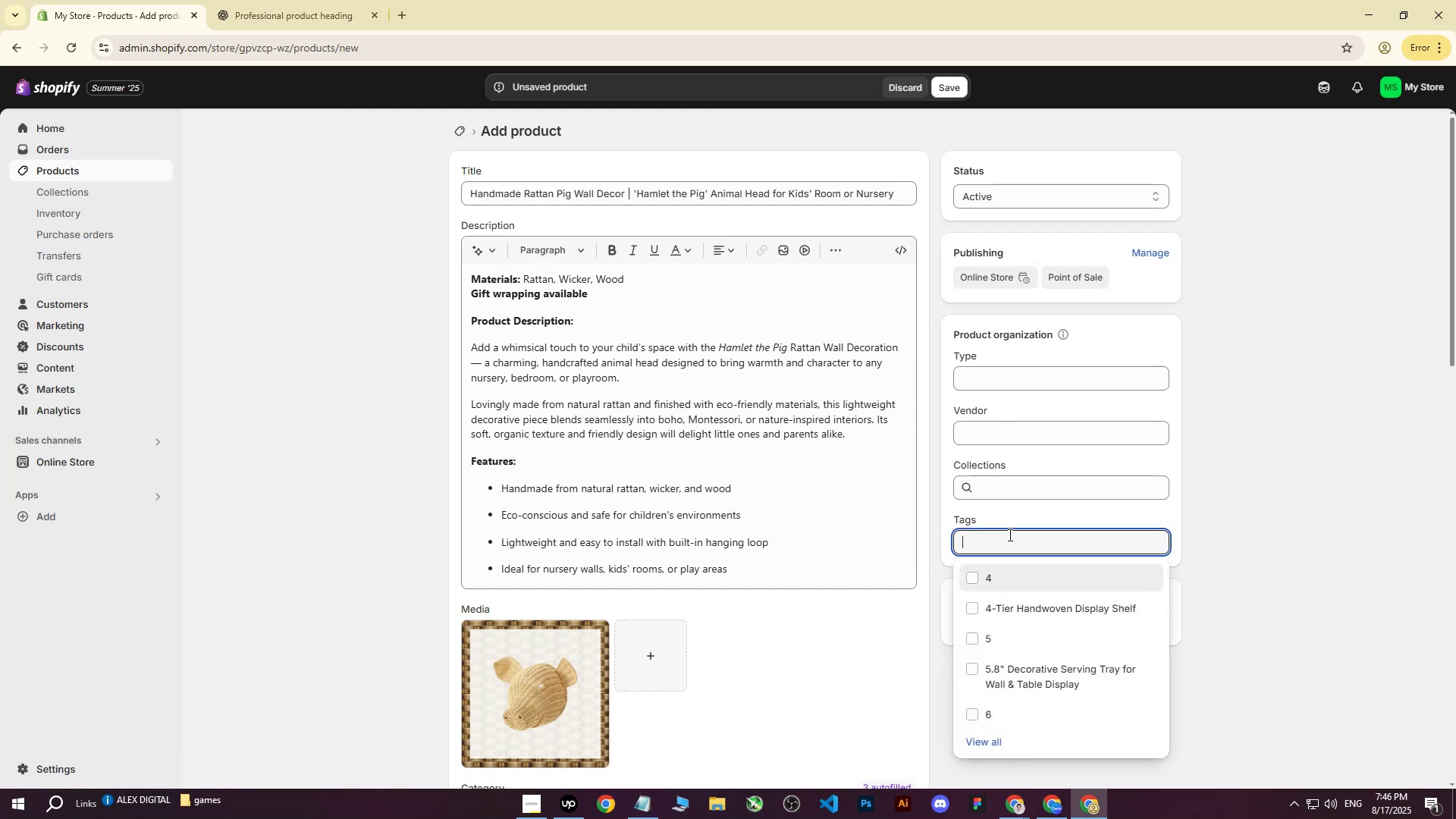 
key(Control+V)
 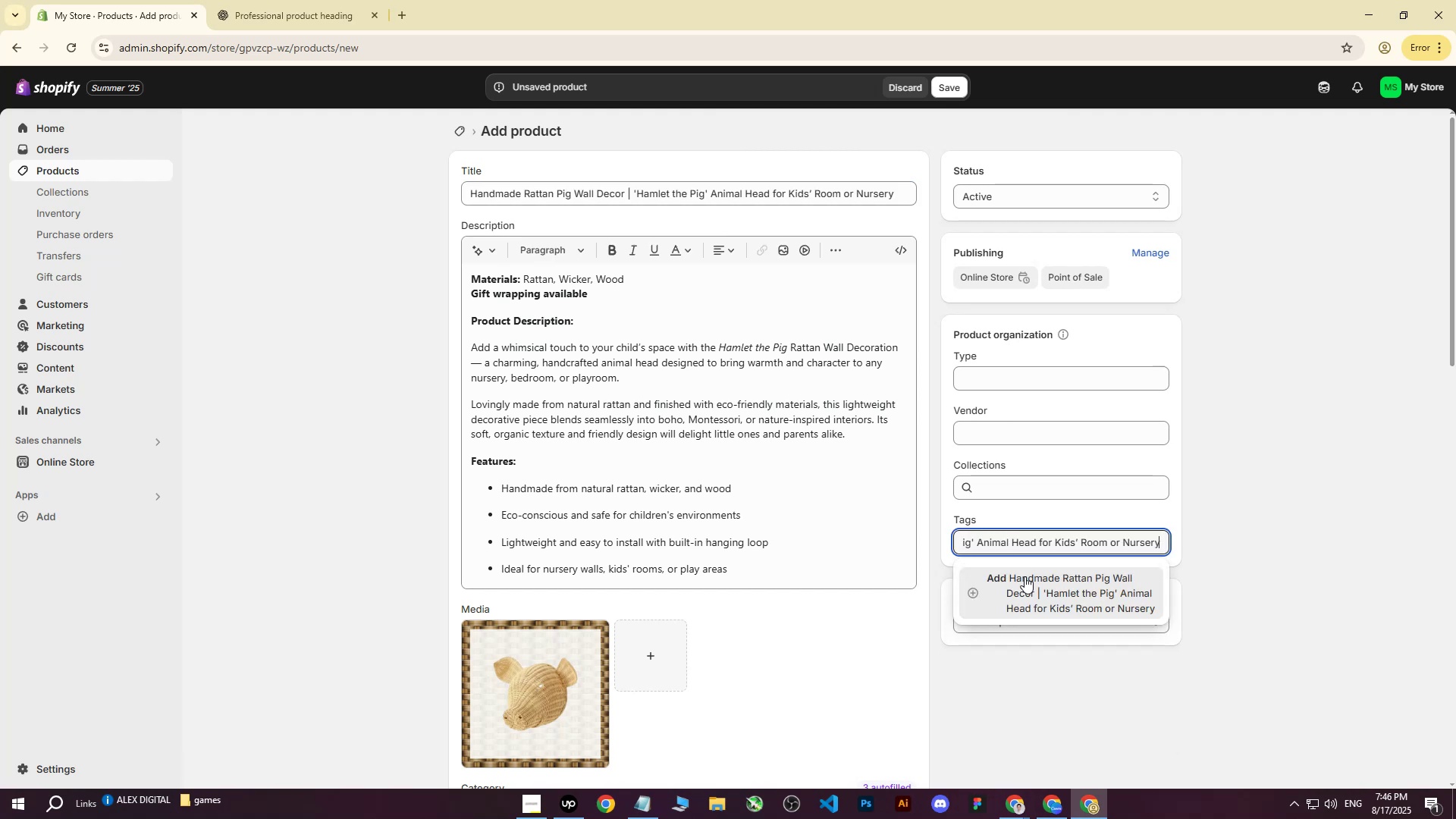 
left_click([1025, 585])
 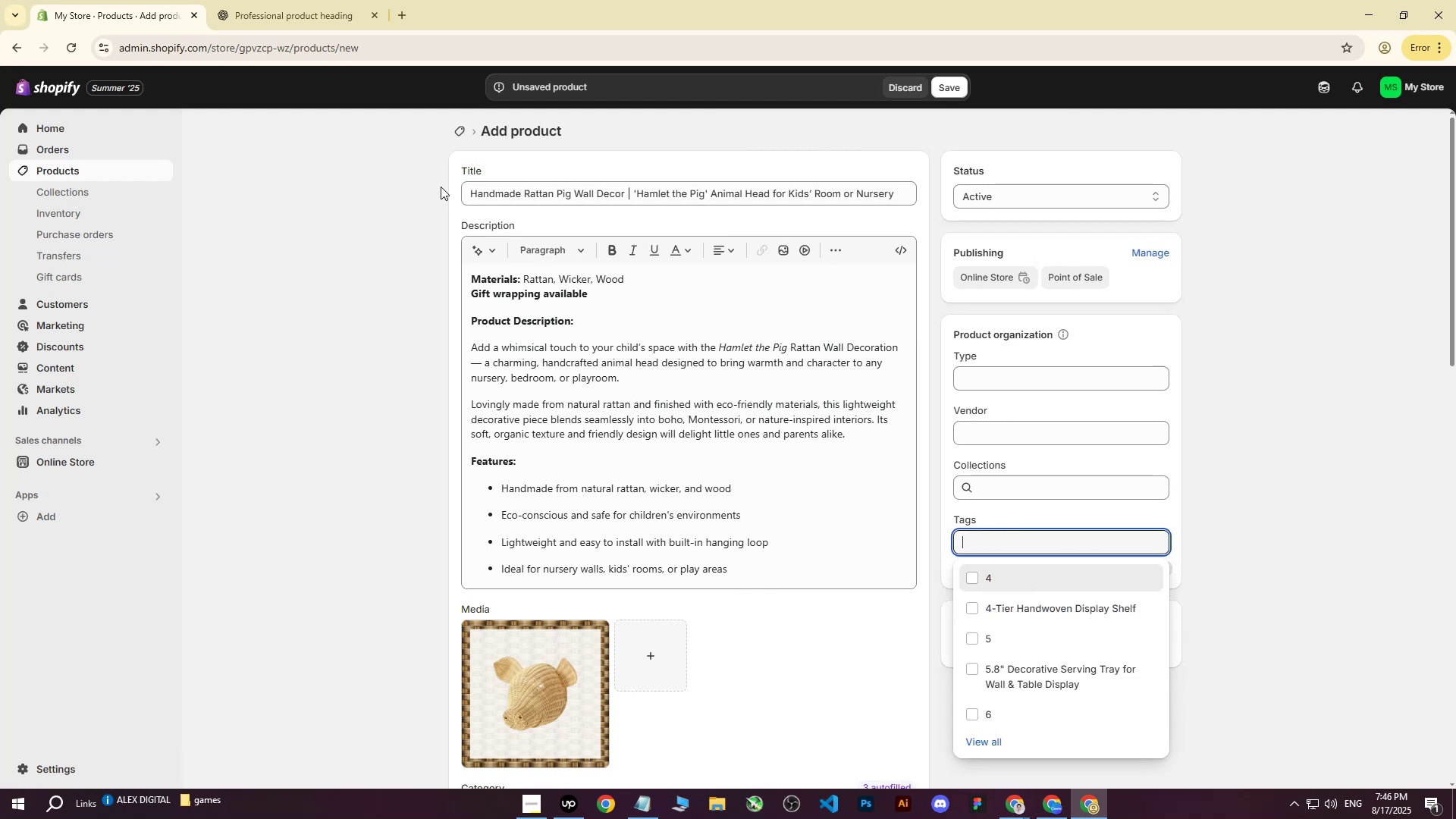 
left_click_drag(start_coordinate=[463, 190], to_coordinate=[623, 193])
 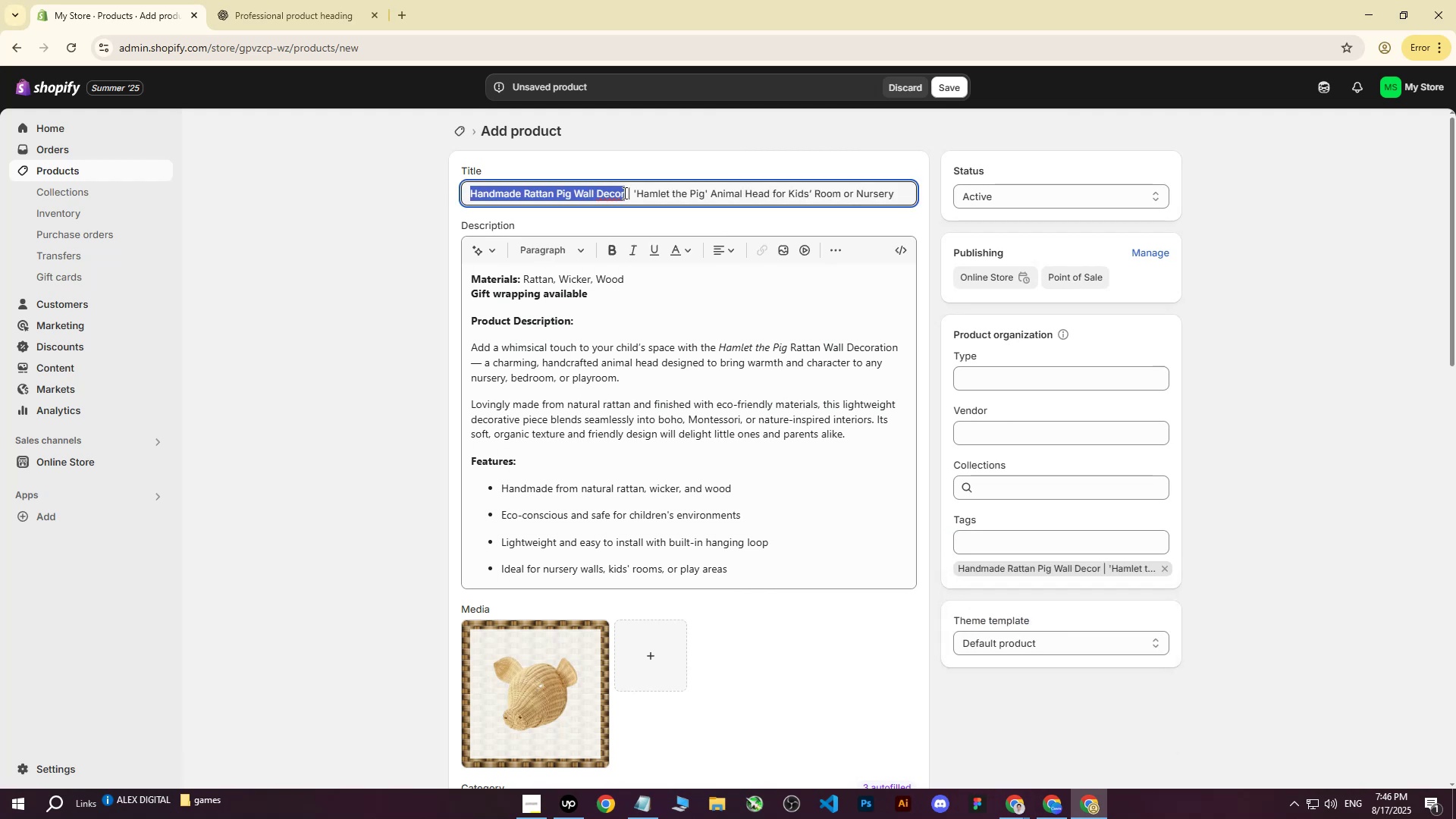 
key(Control+ControlLeft)
 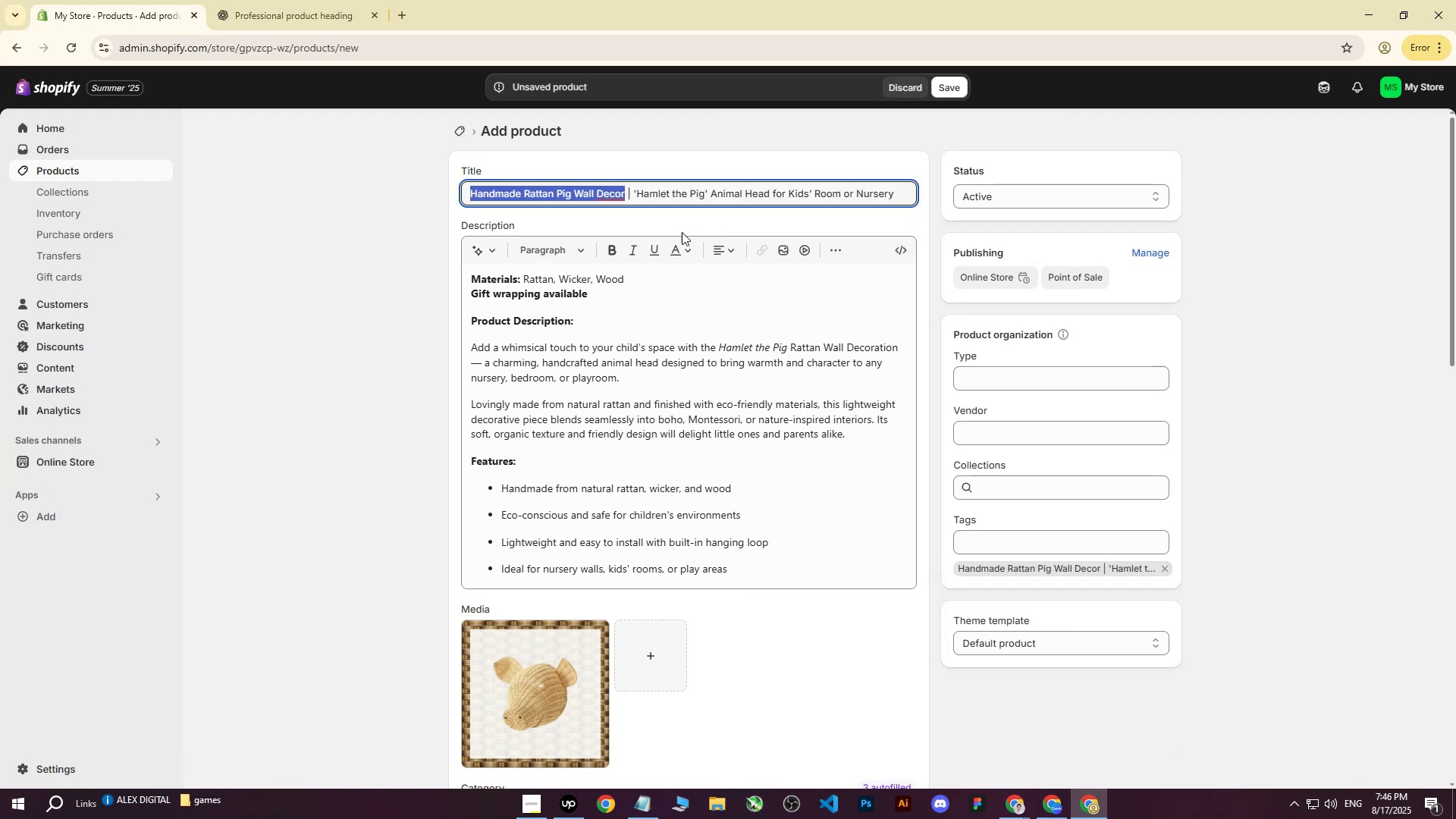 
key(Control+C)
 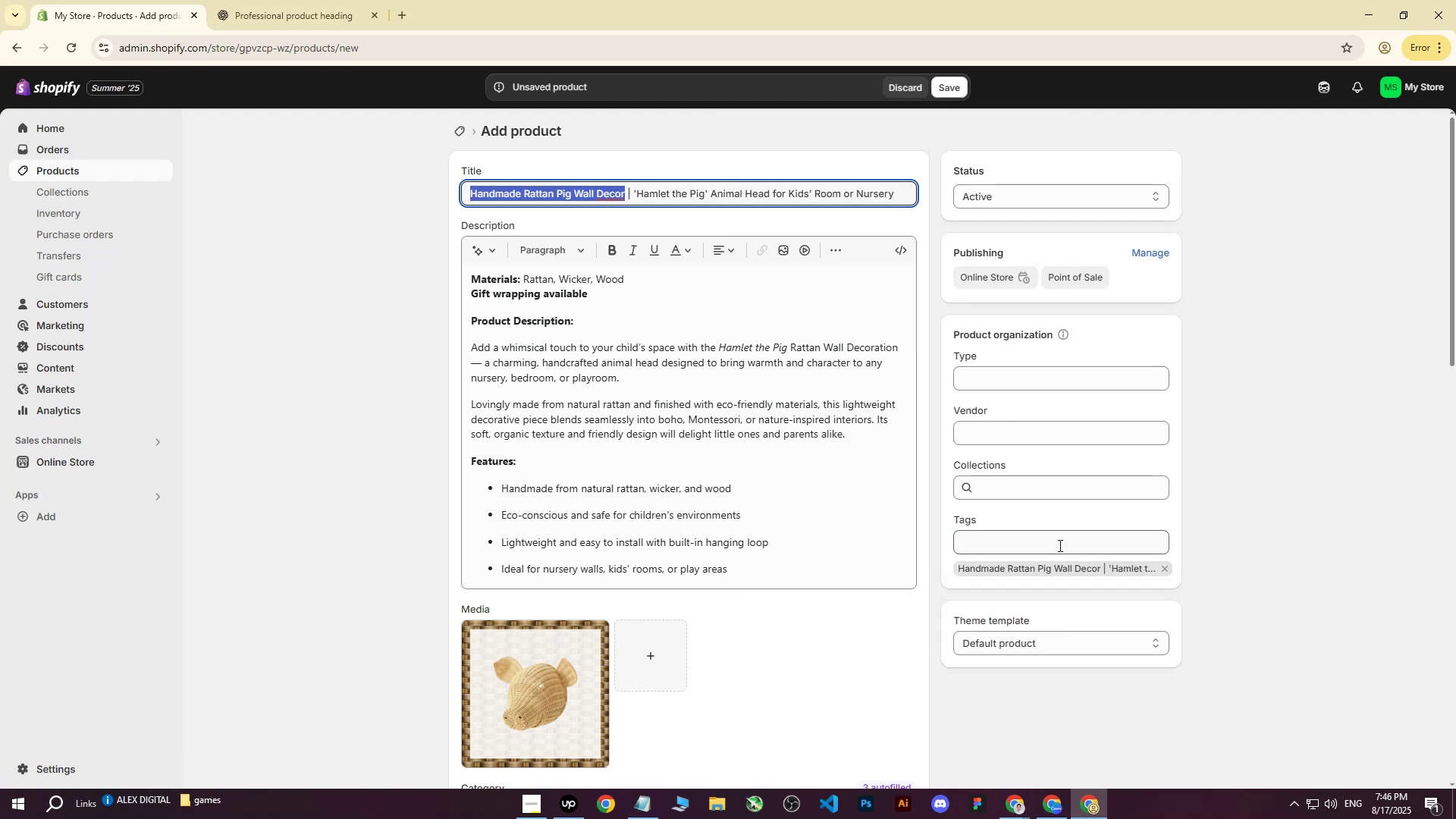 
left_click([1057, 544])
 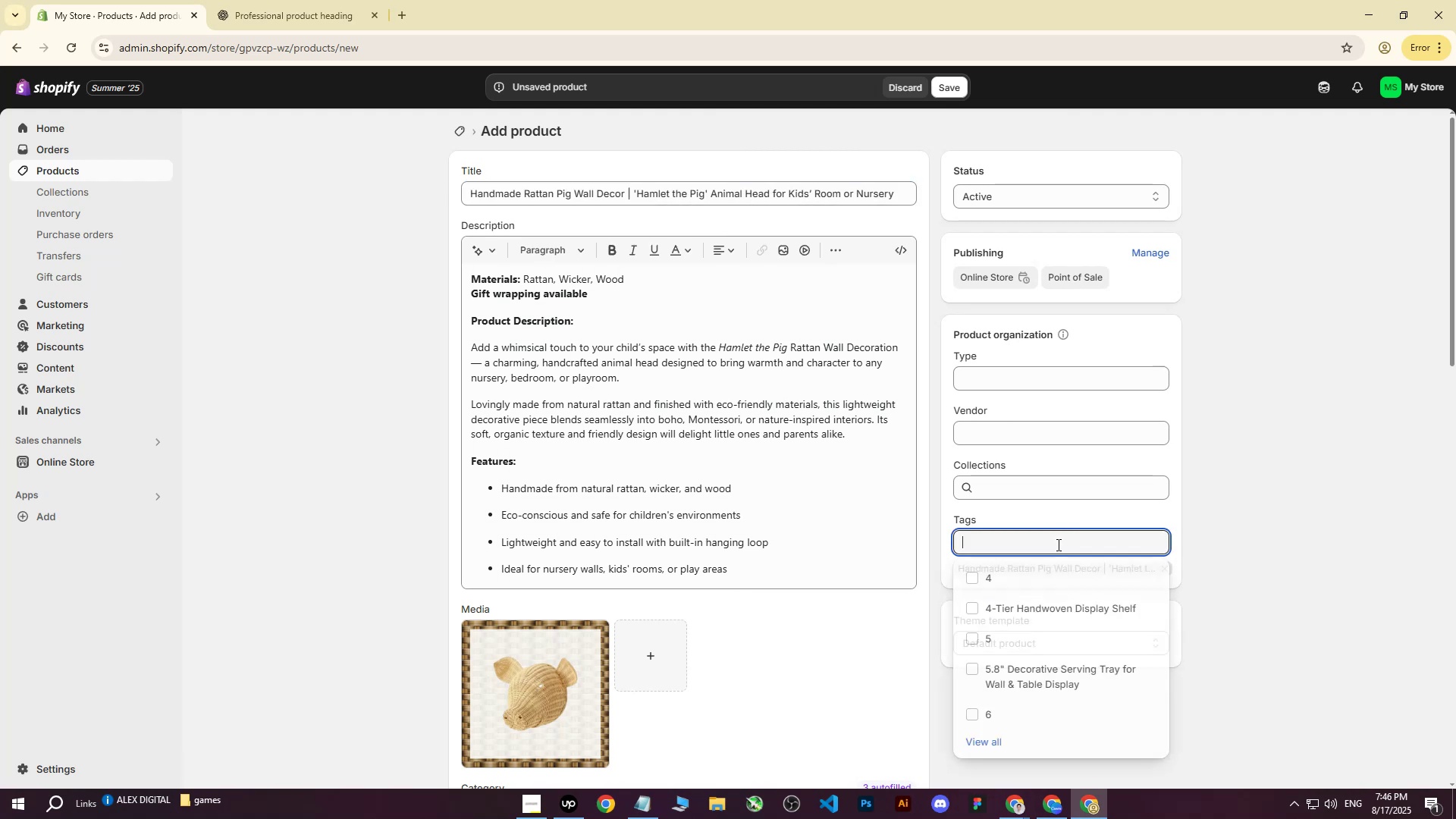 
key(Control+ControlLeft)
 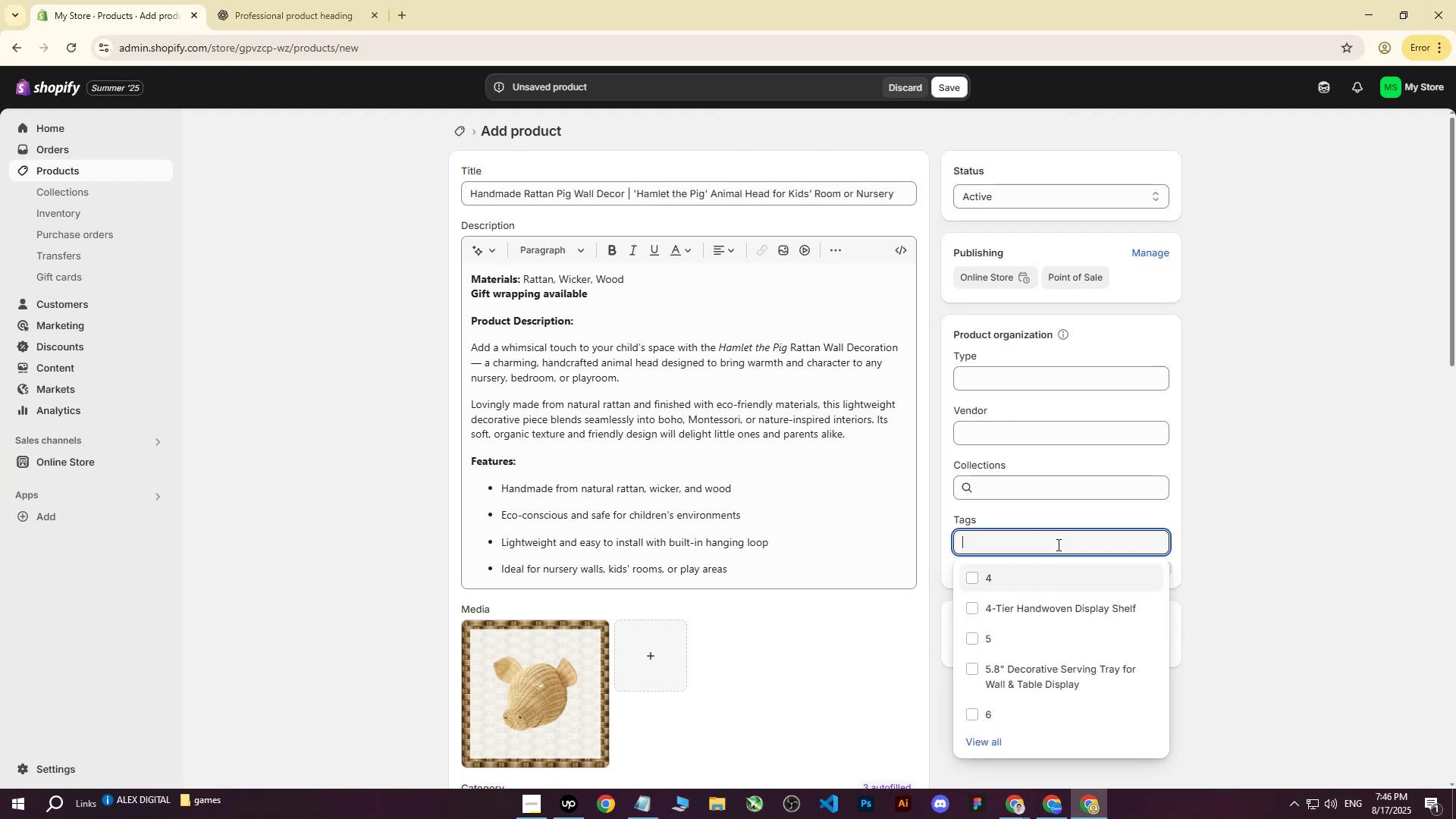 
key(Control+V)
 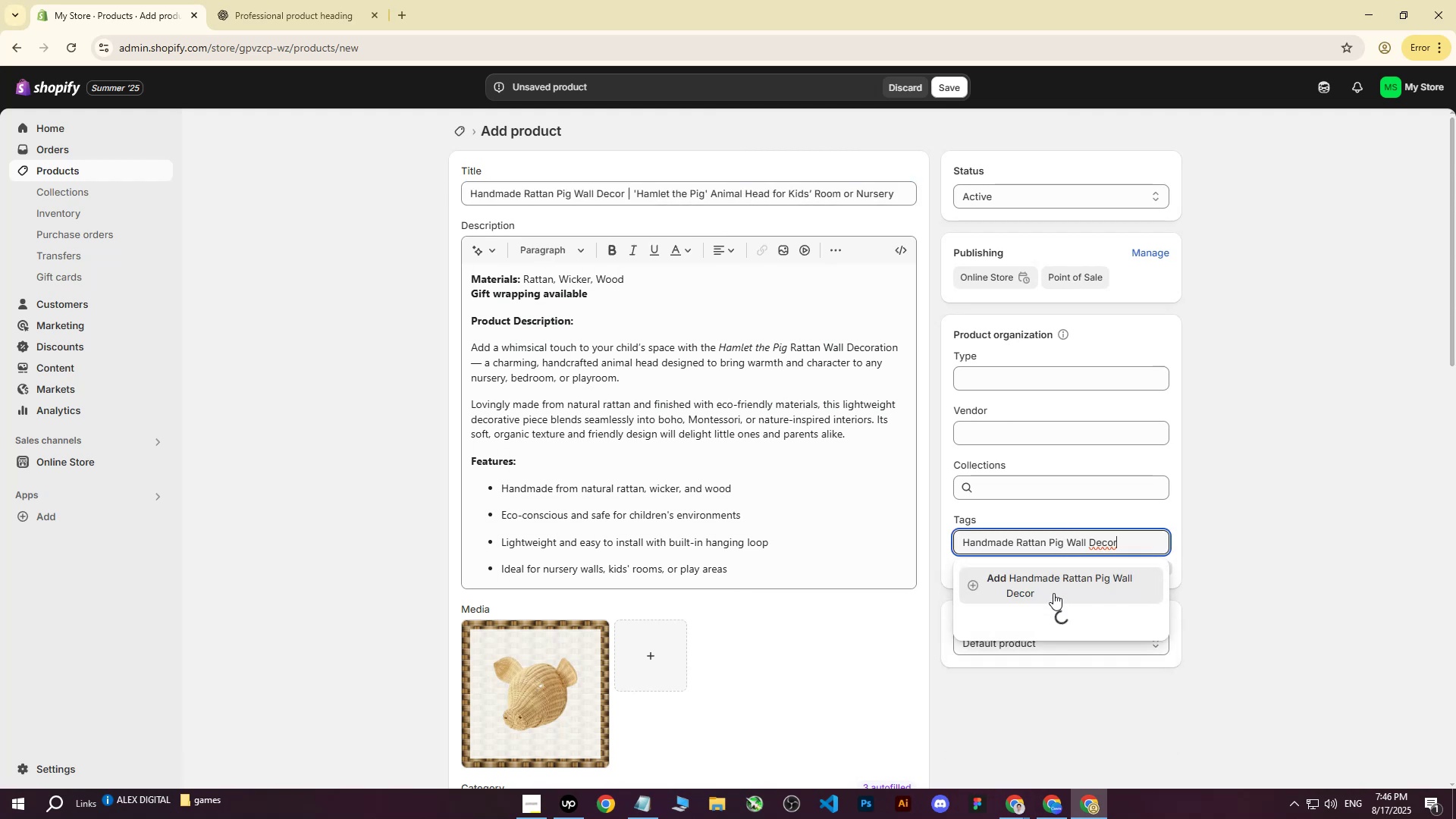 
left_click([1053, 587])
 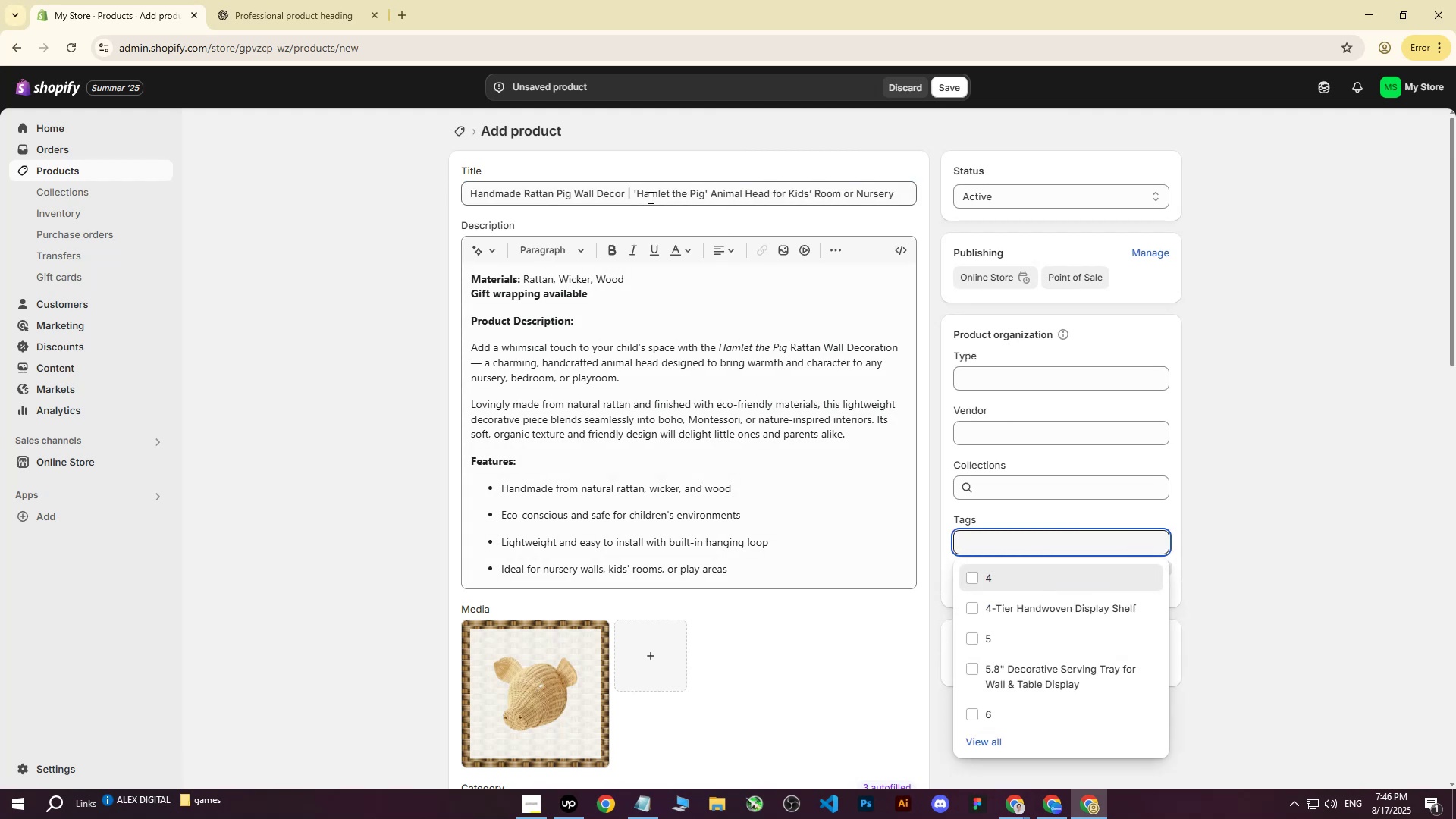 
left_click([638, 193])
 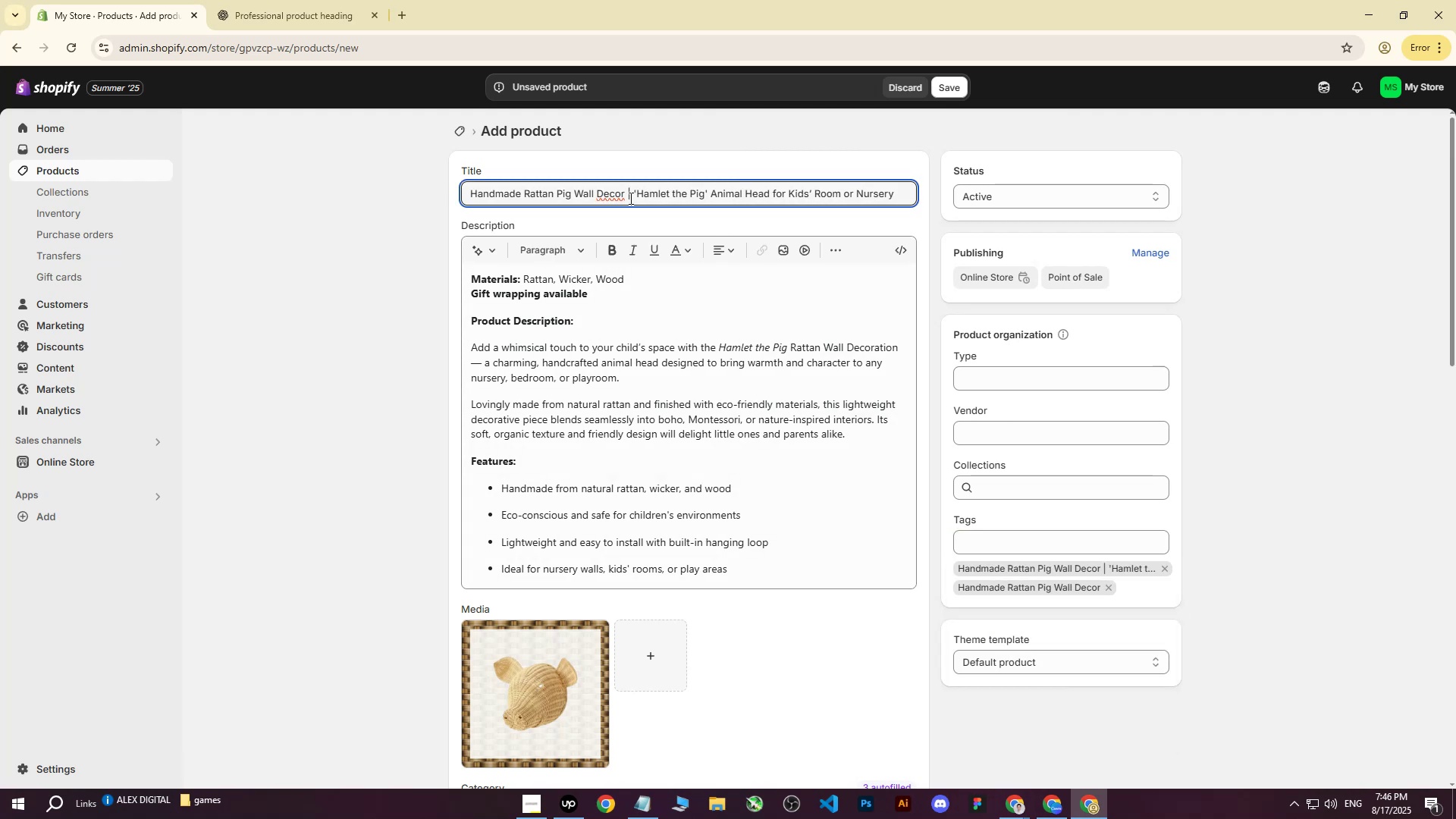 
left_click_drag(start_coordinate=[633, 195], to_coordinate=[1014, 206])
 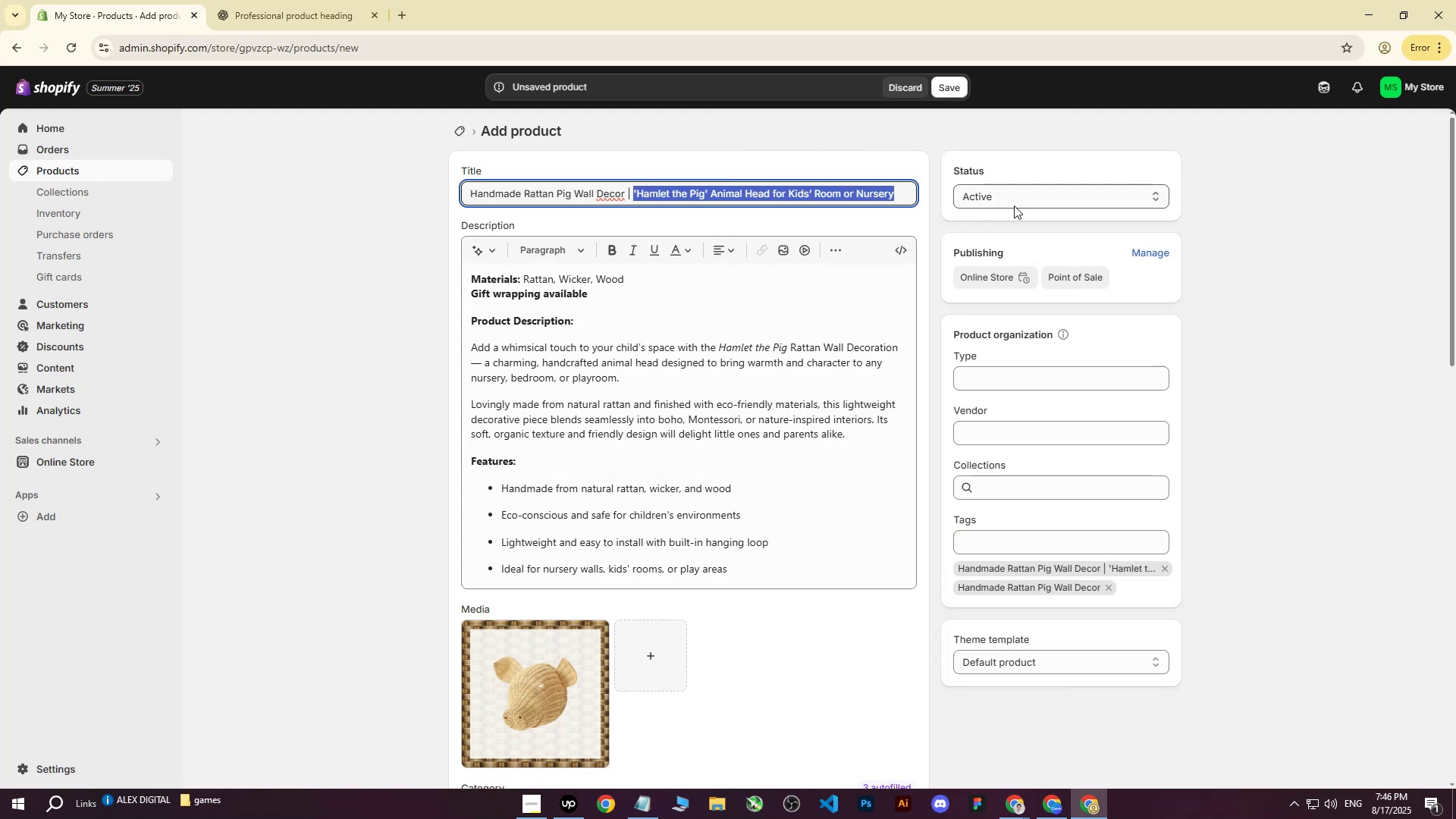 
key(Control+ControlLeft)
 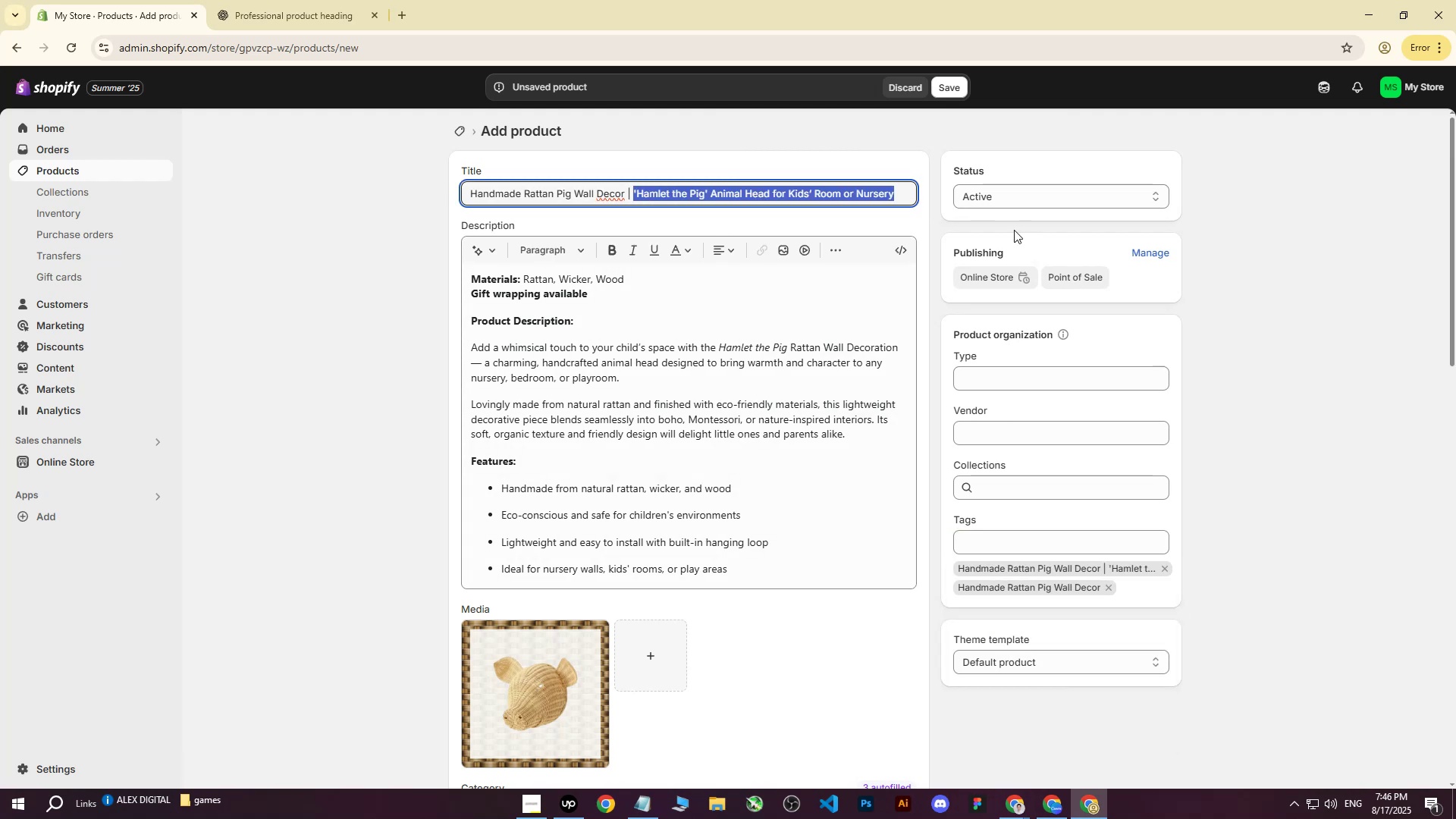 
key(Control+C)
 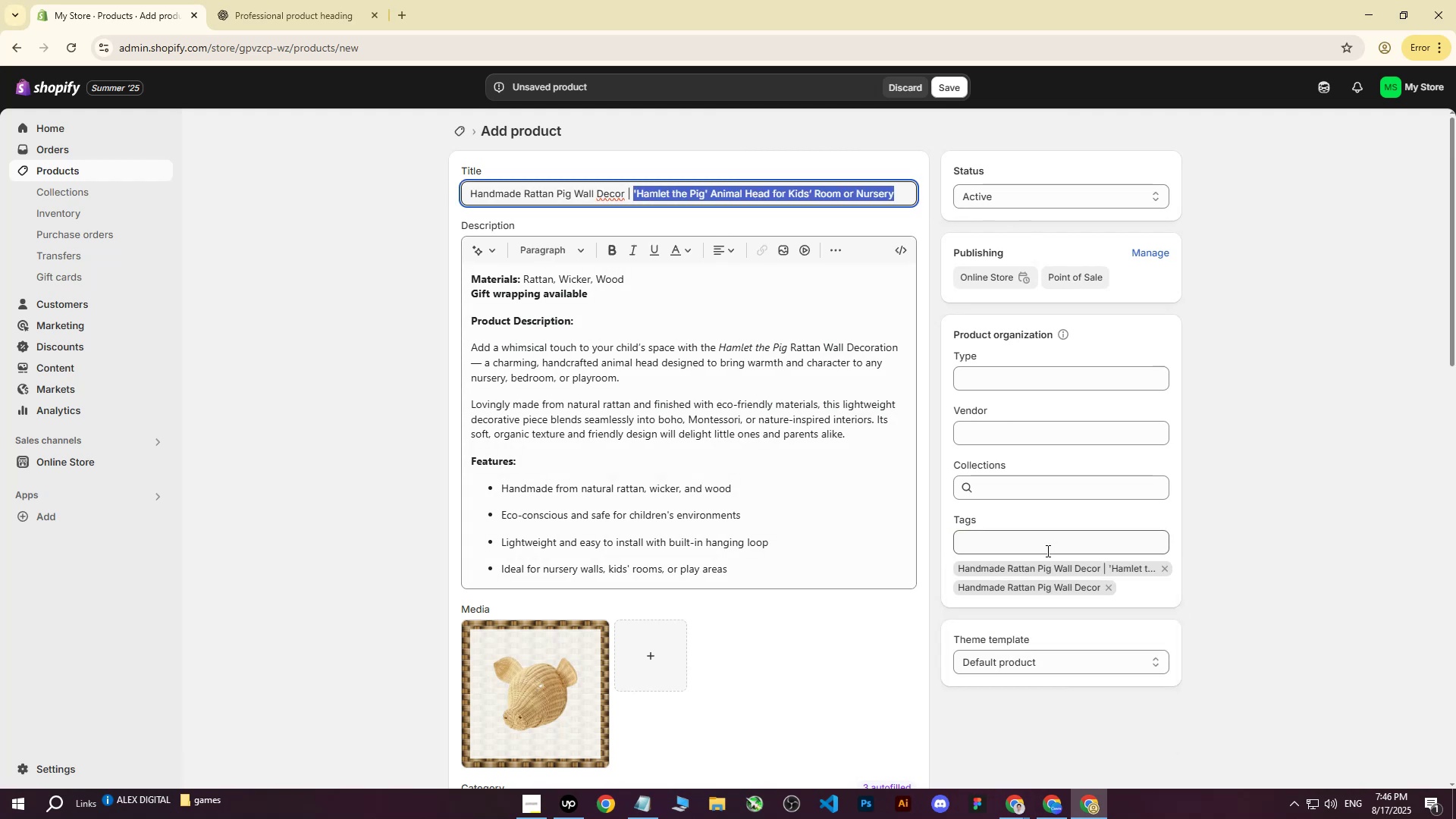 
left_click([1046, 551])
 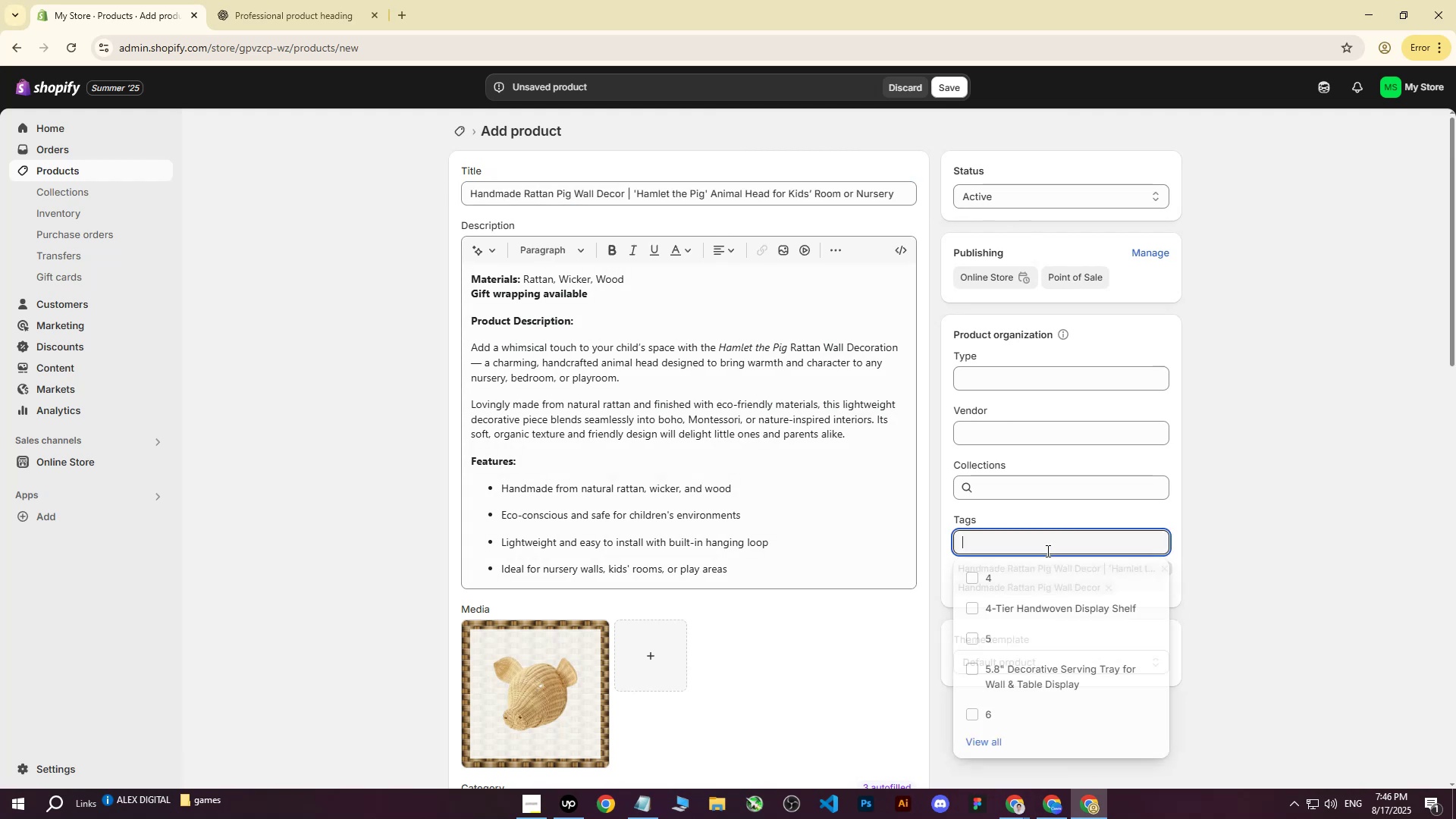 
key(Control+ControlLeft)
 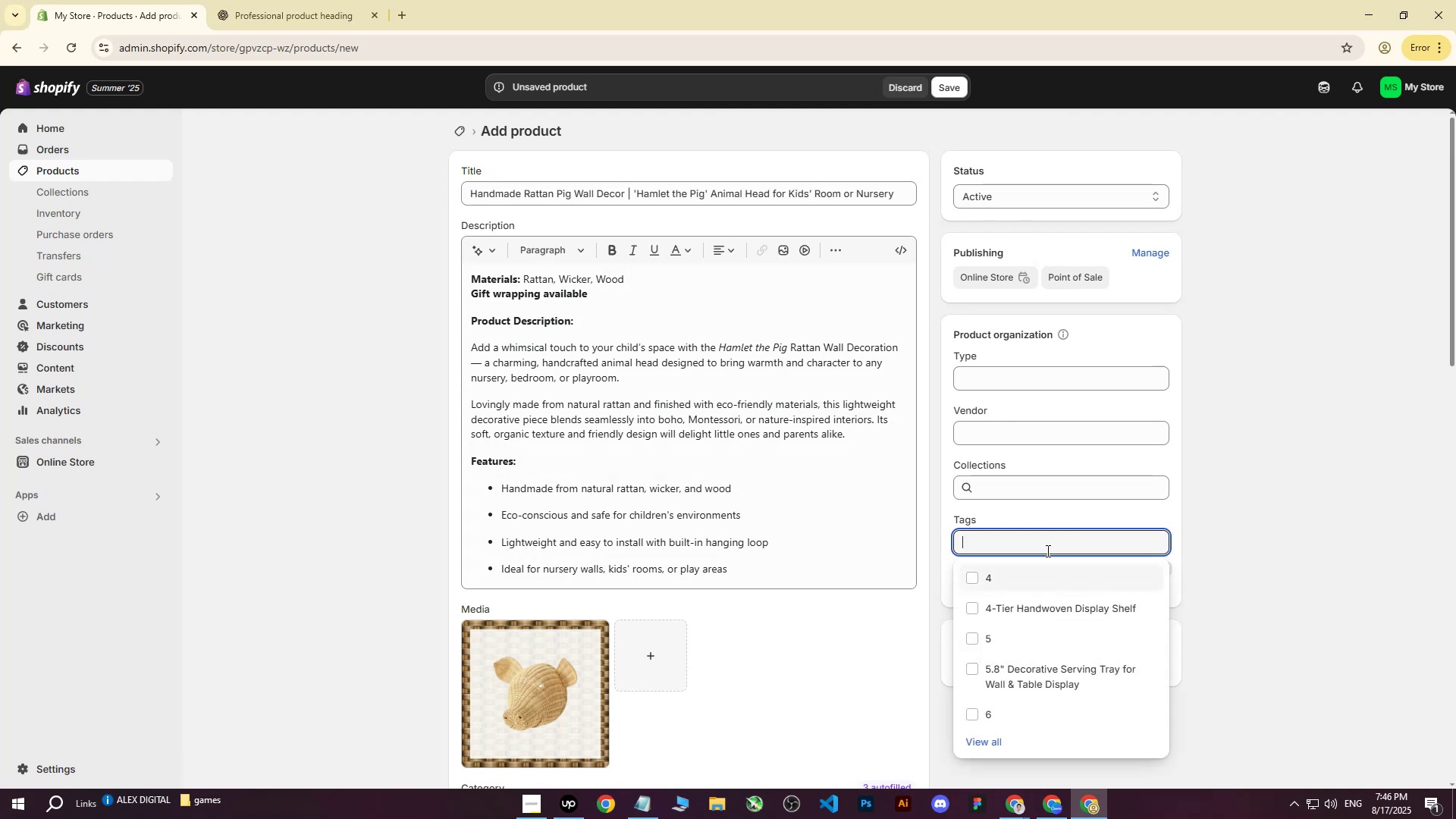 
key(Control+V)
 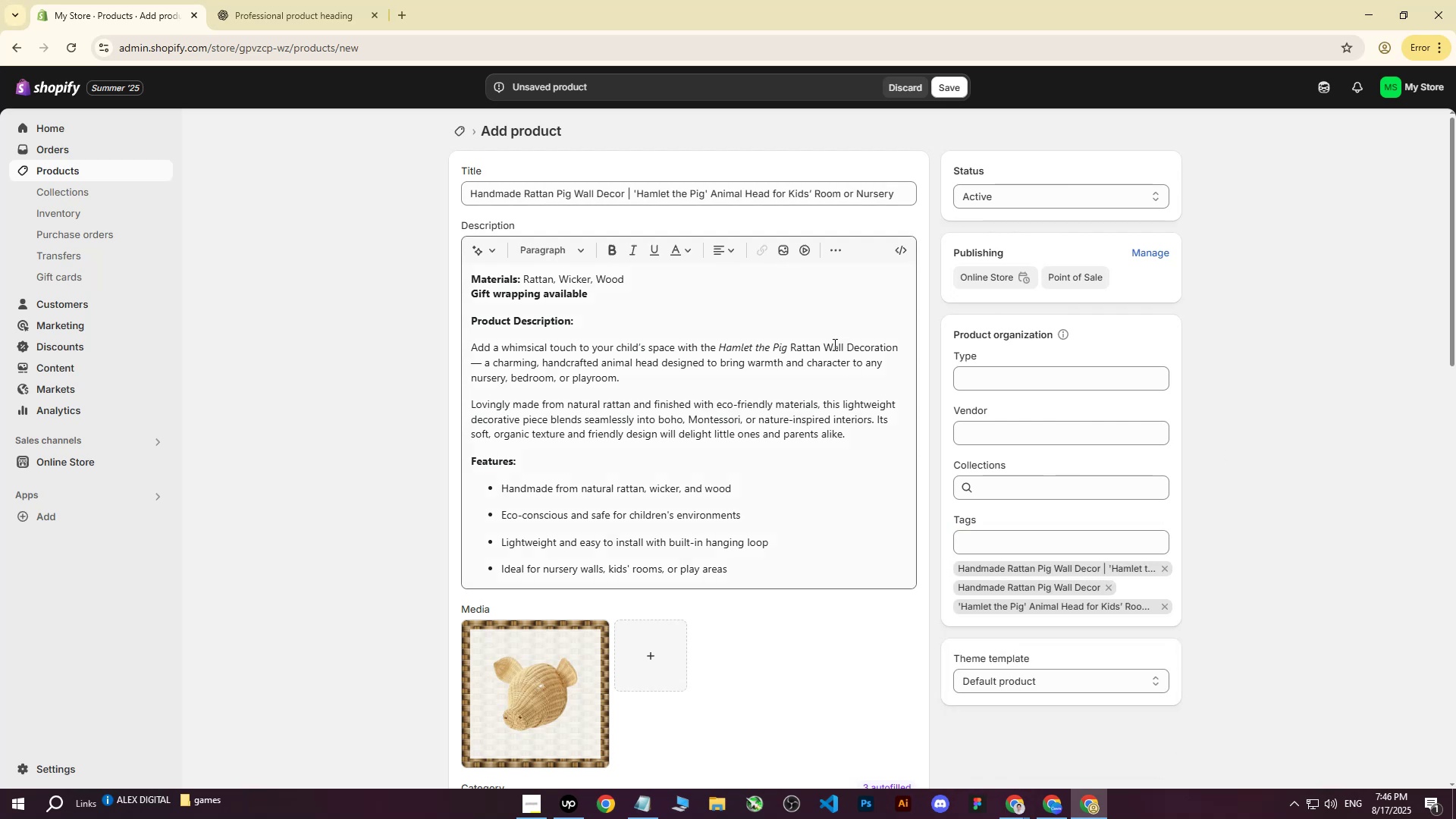 
left_click([949, 83])
 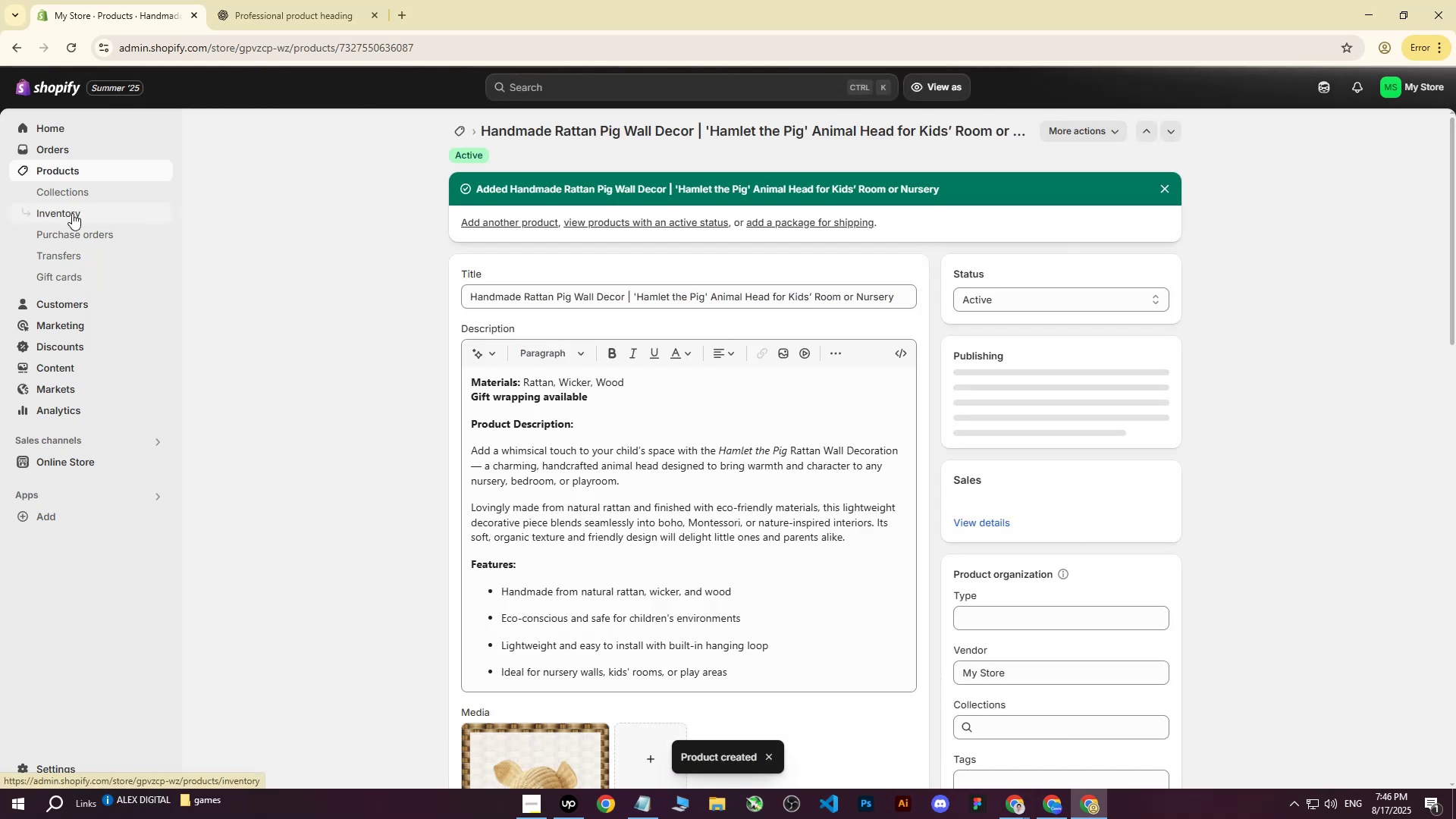 
left_click([64, 168])
 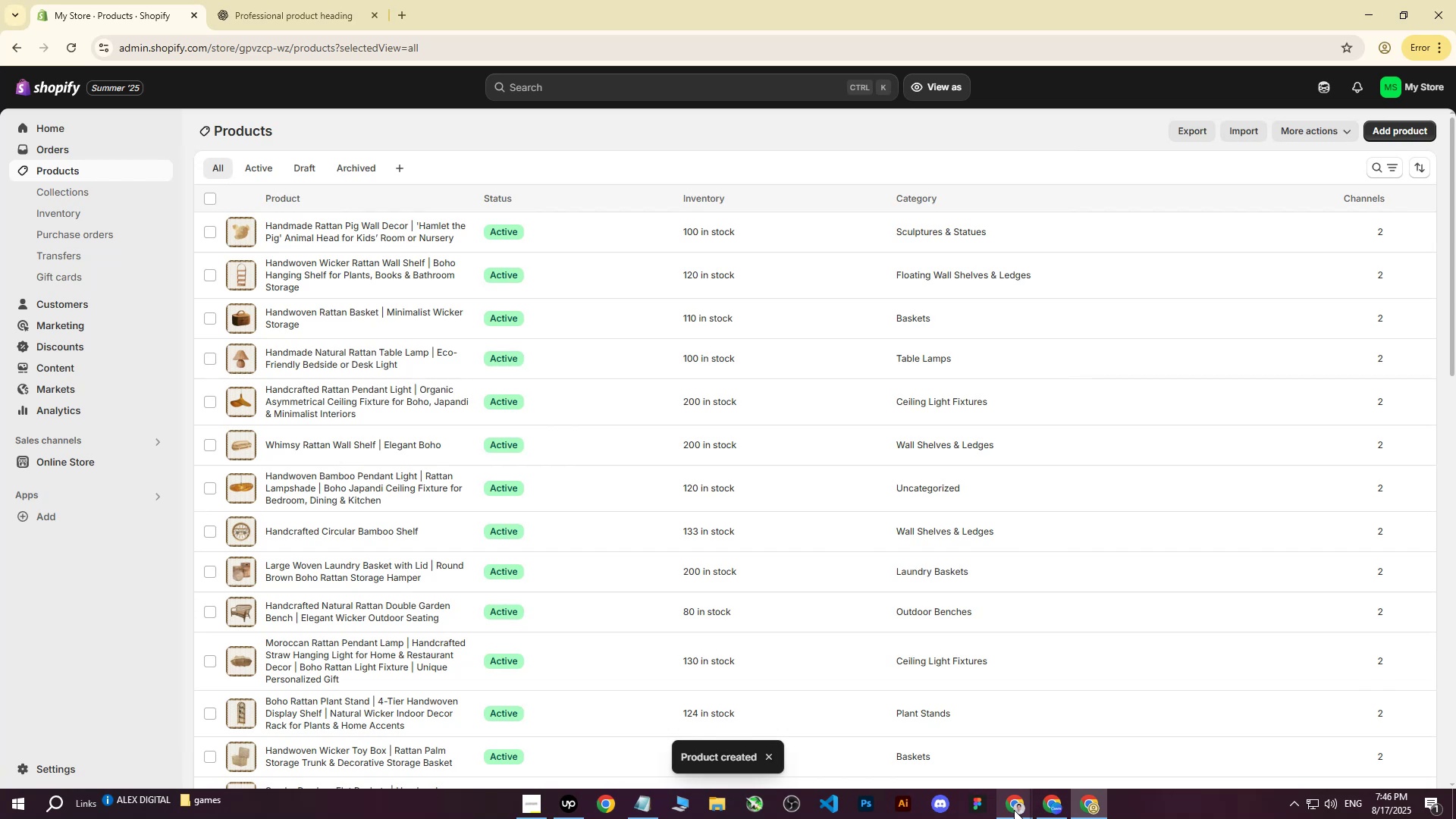 
left_click([981, 767])
 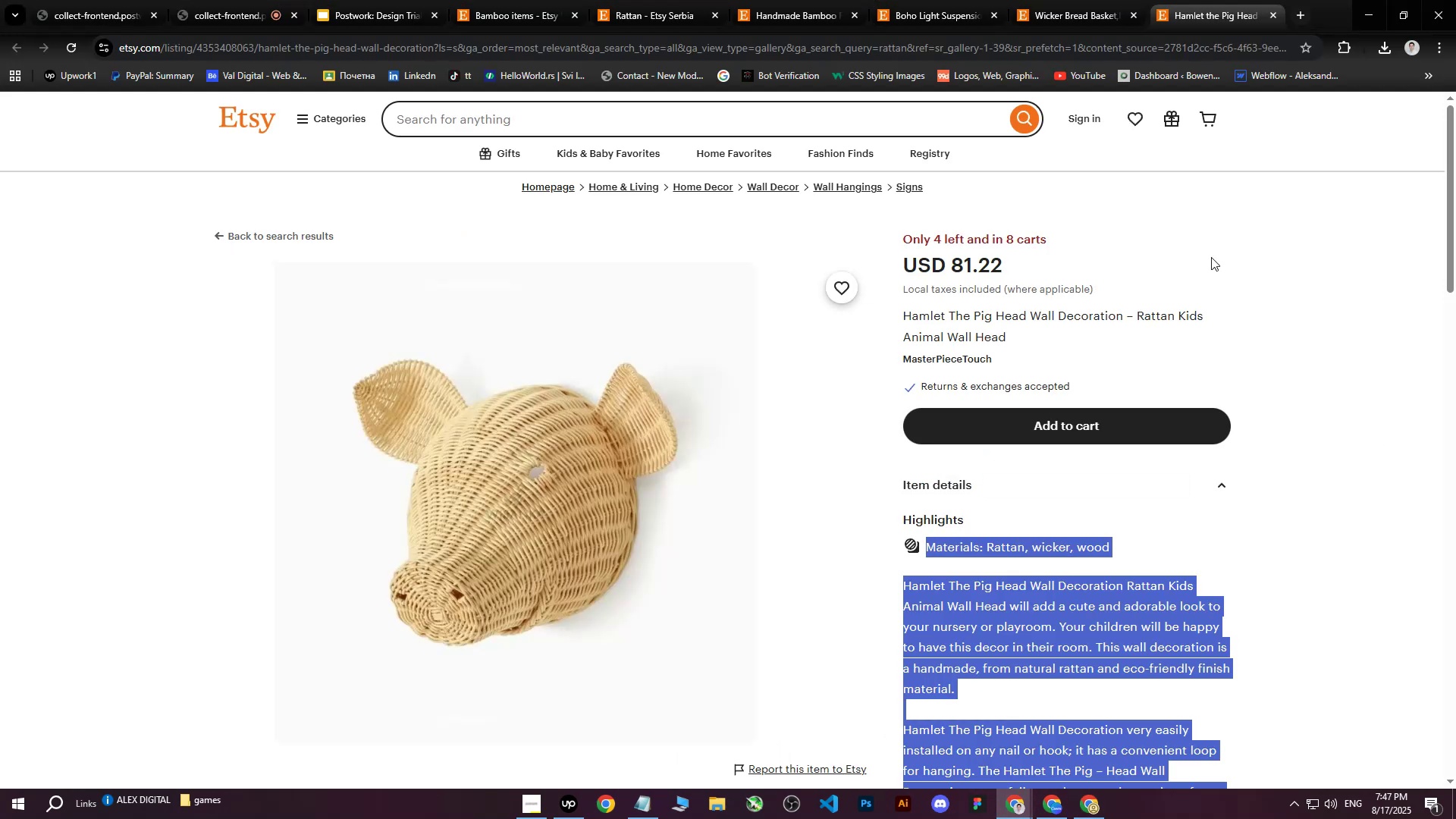 
left_click([1228, 237])
 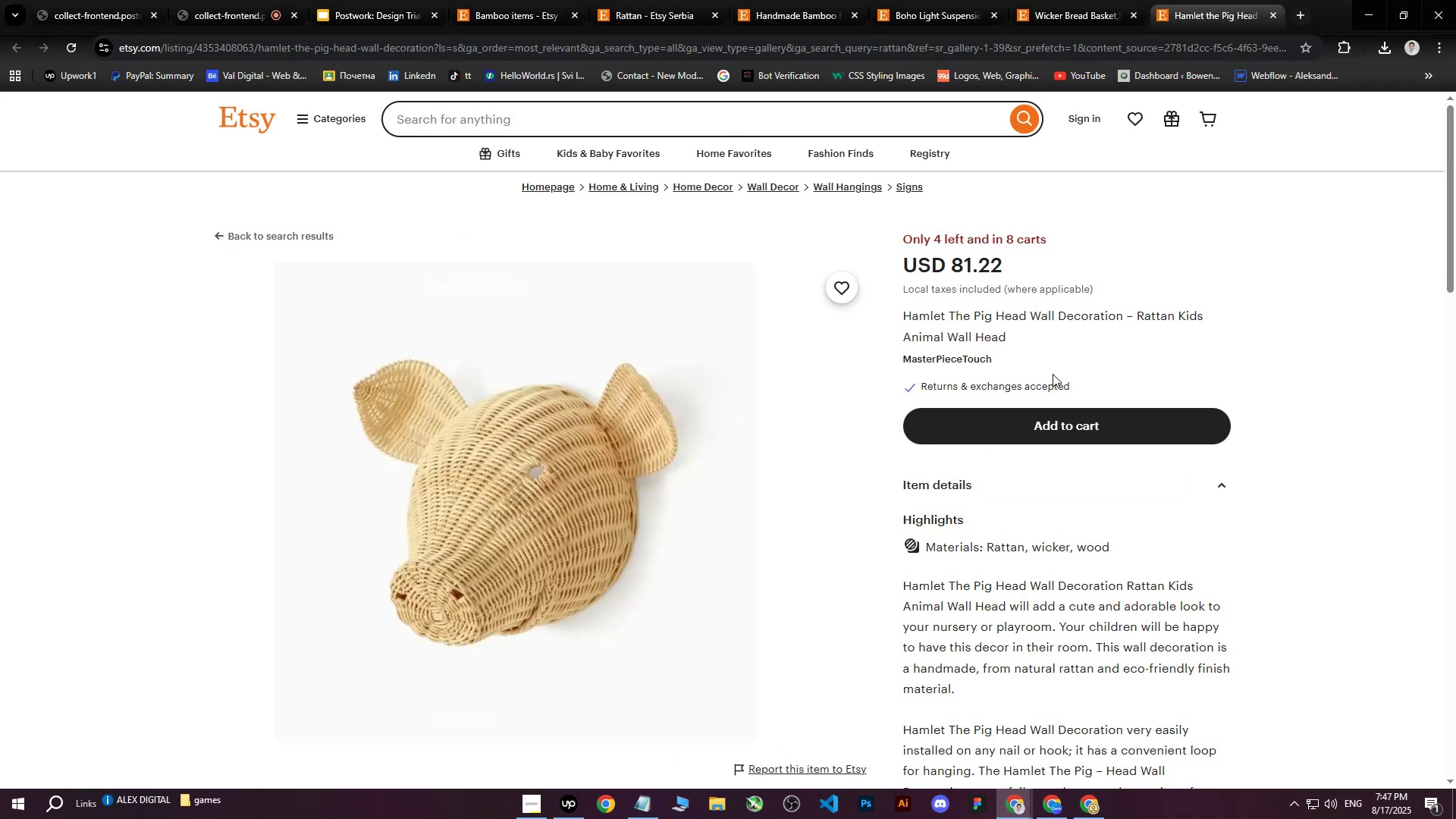 
wait(10.23)
 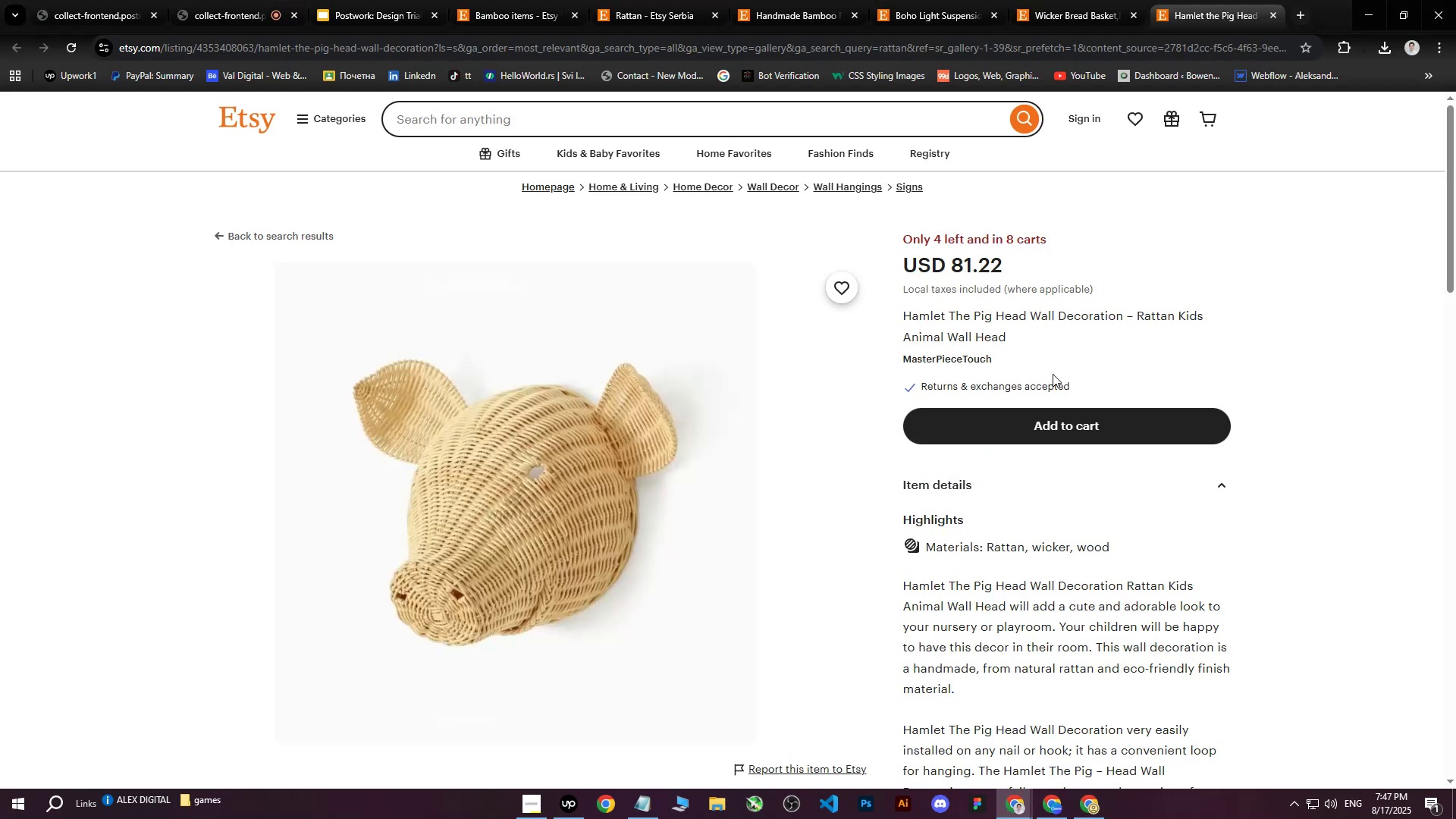 
right_click([592, 415])
 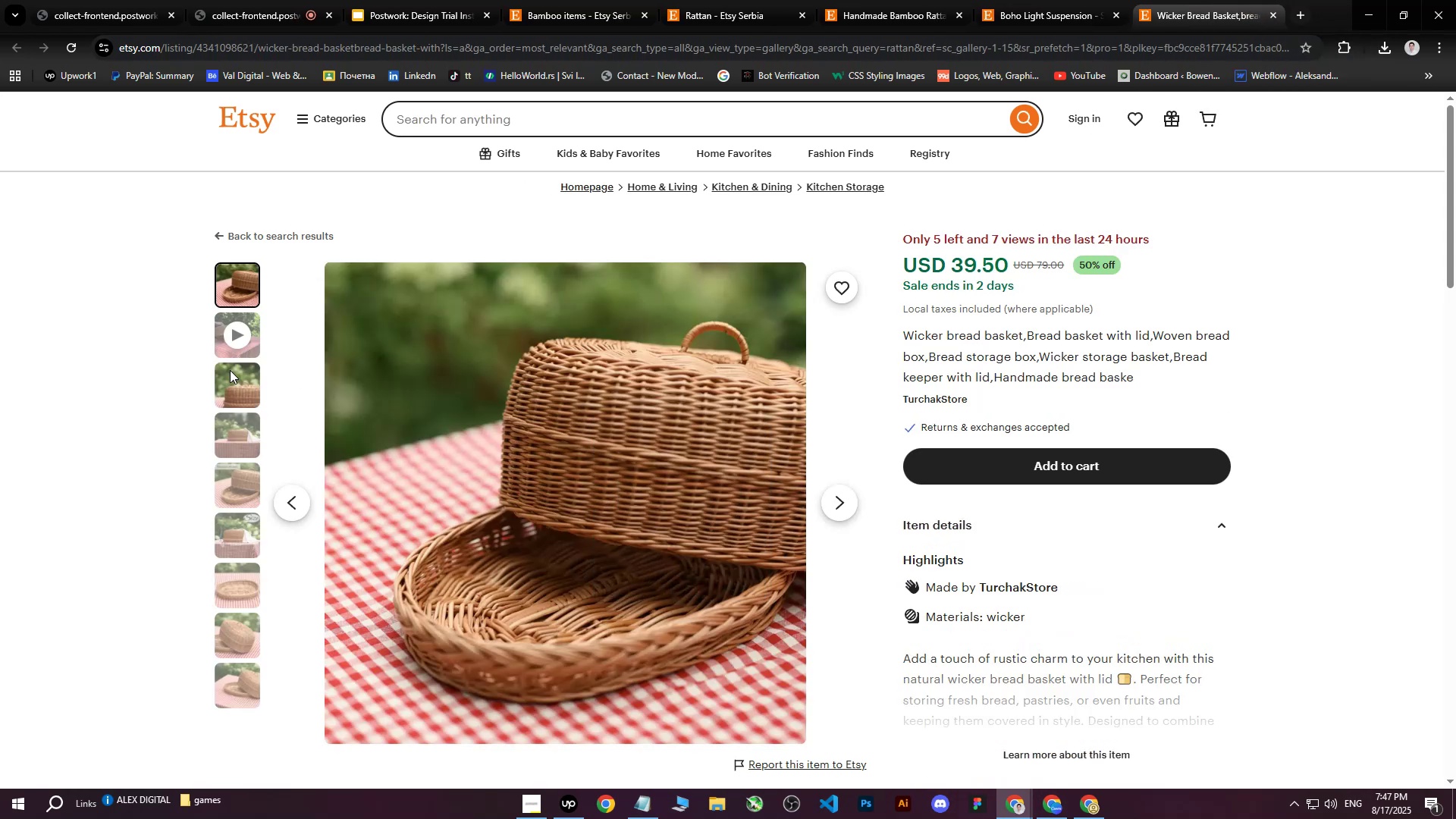 
double_click([240, 449])
 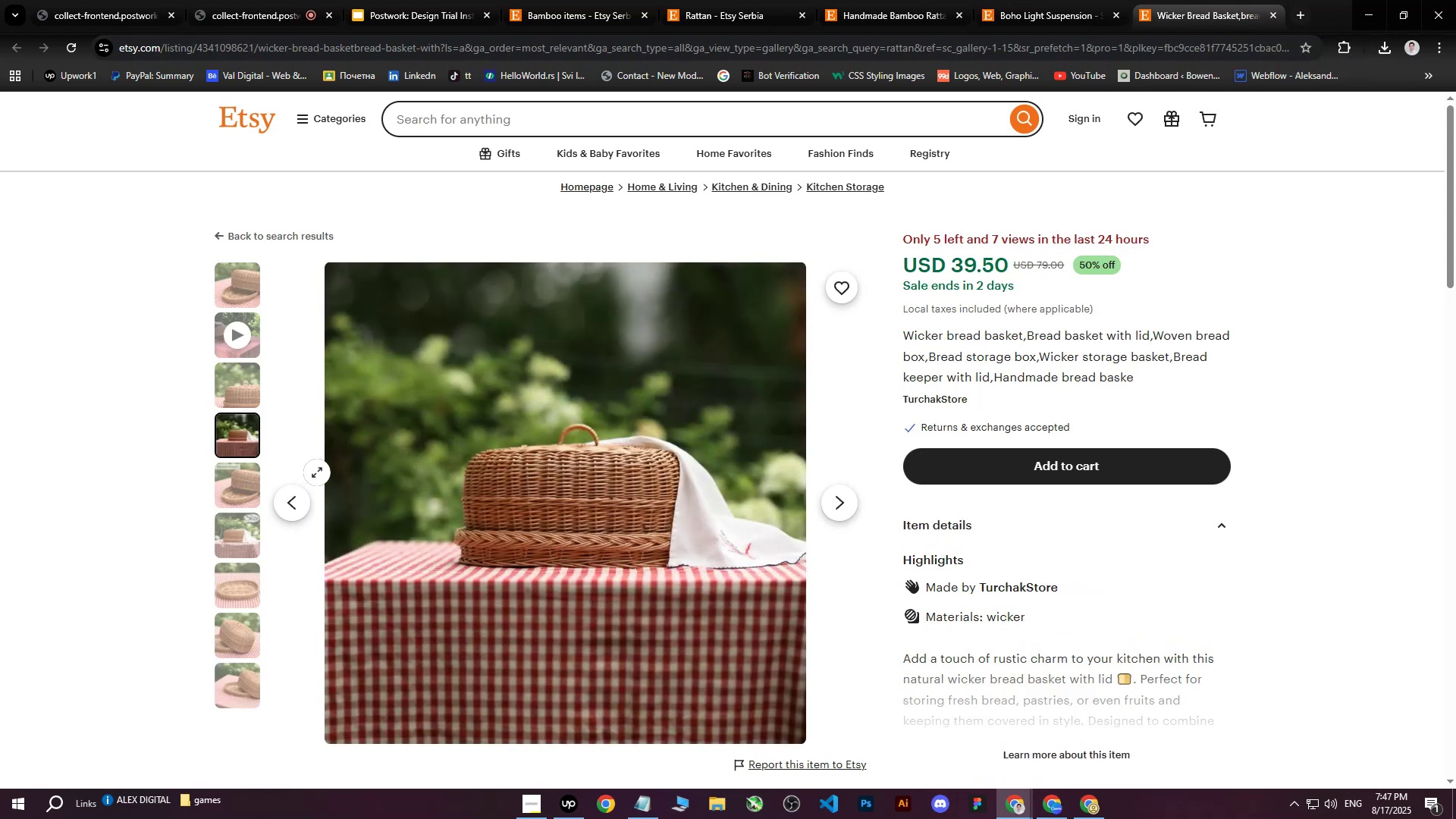 
left_click([232, 583])
 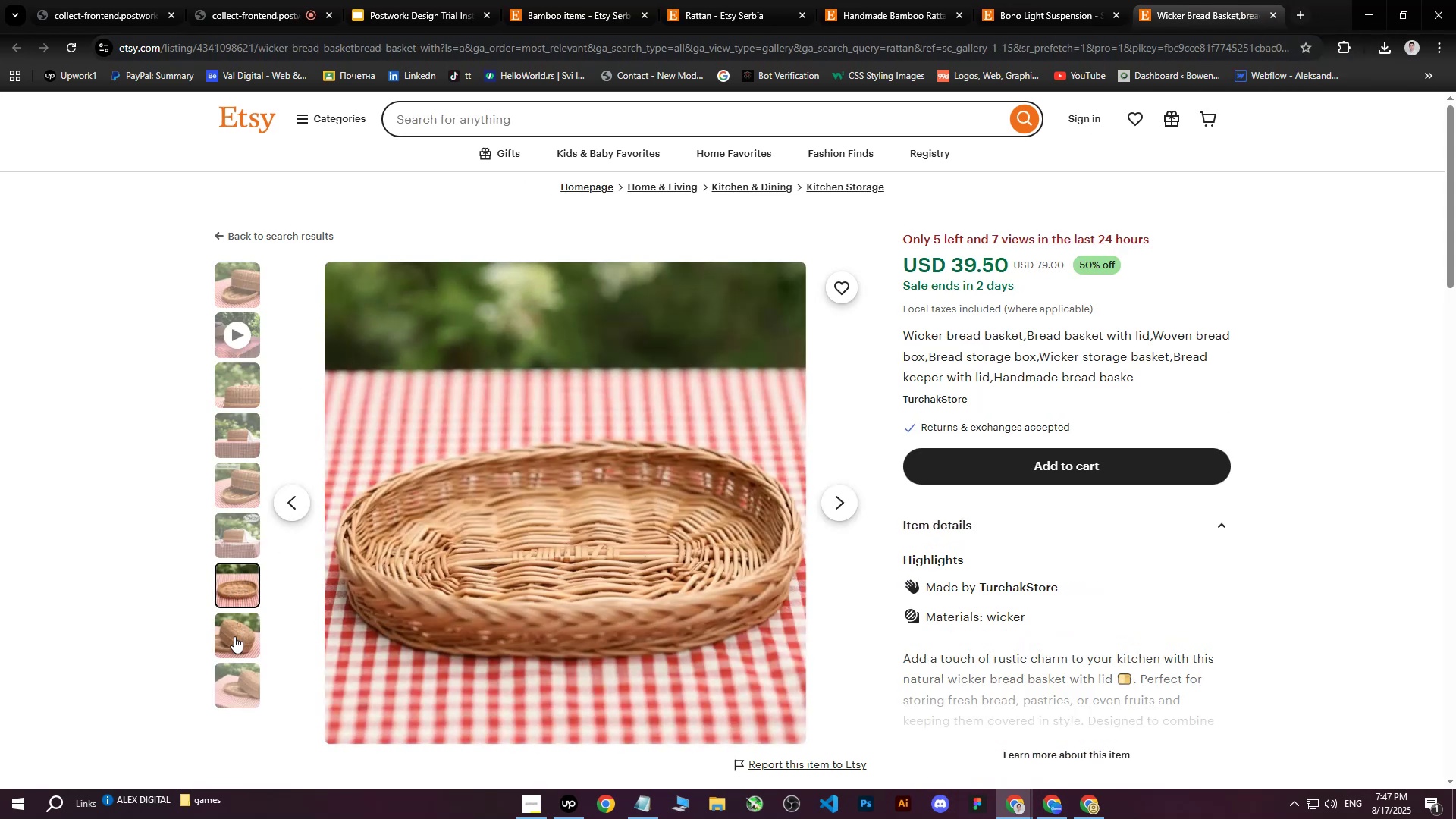 
left_click([234, 636])
 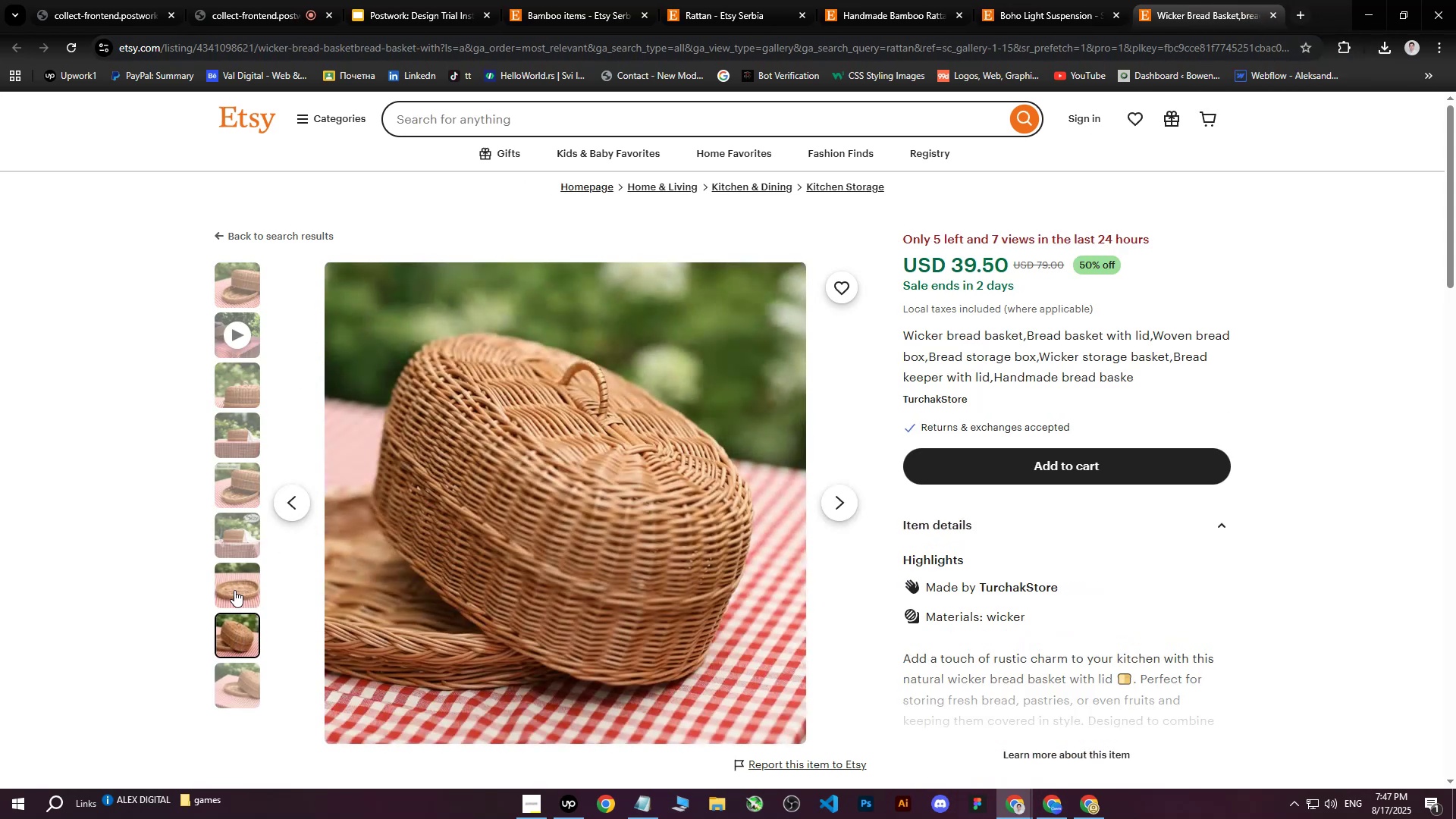 
double_click([229, 665])
 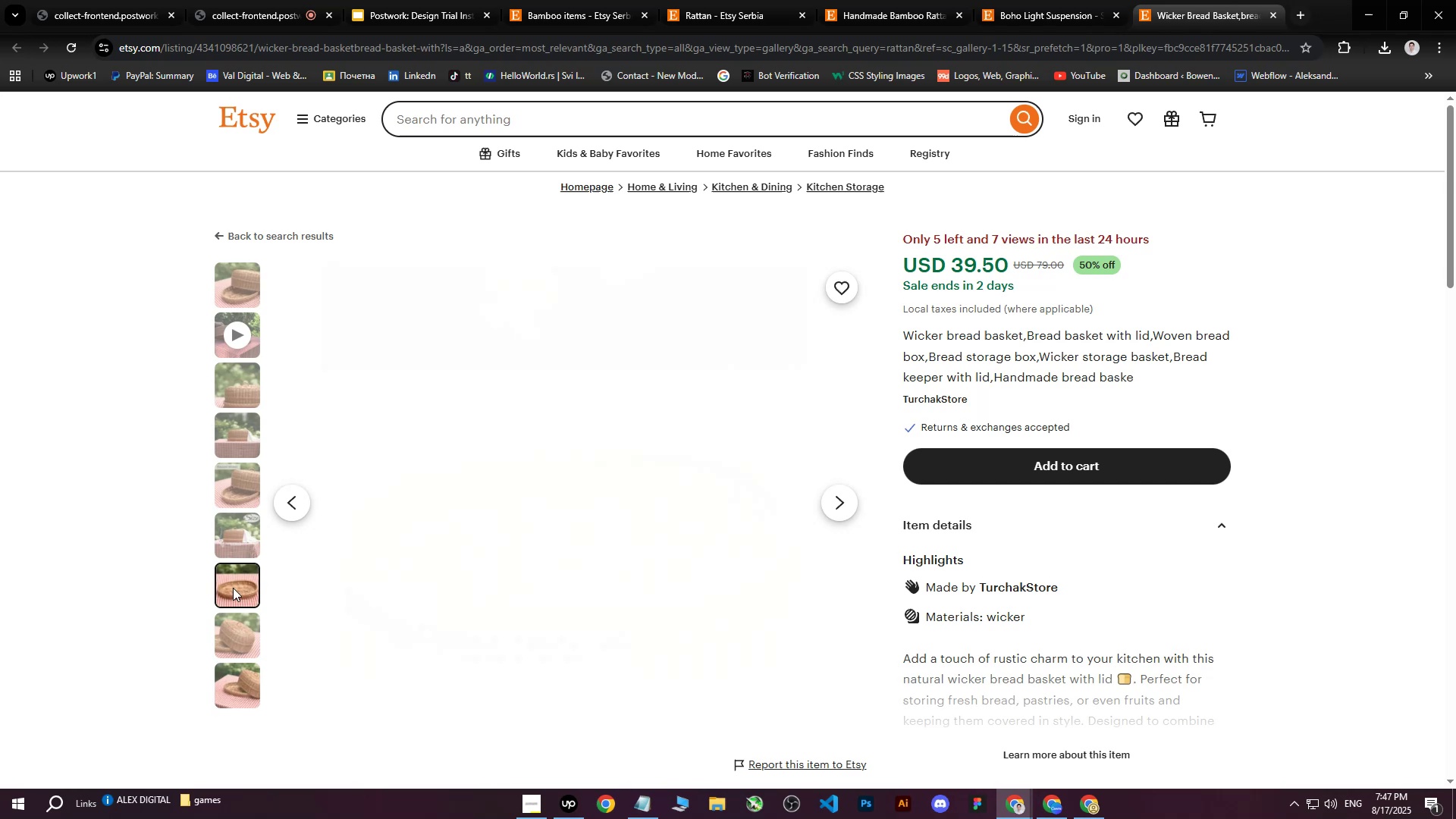 
double_click([237, 634])
 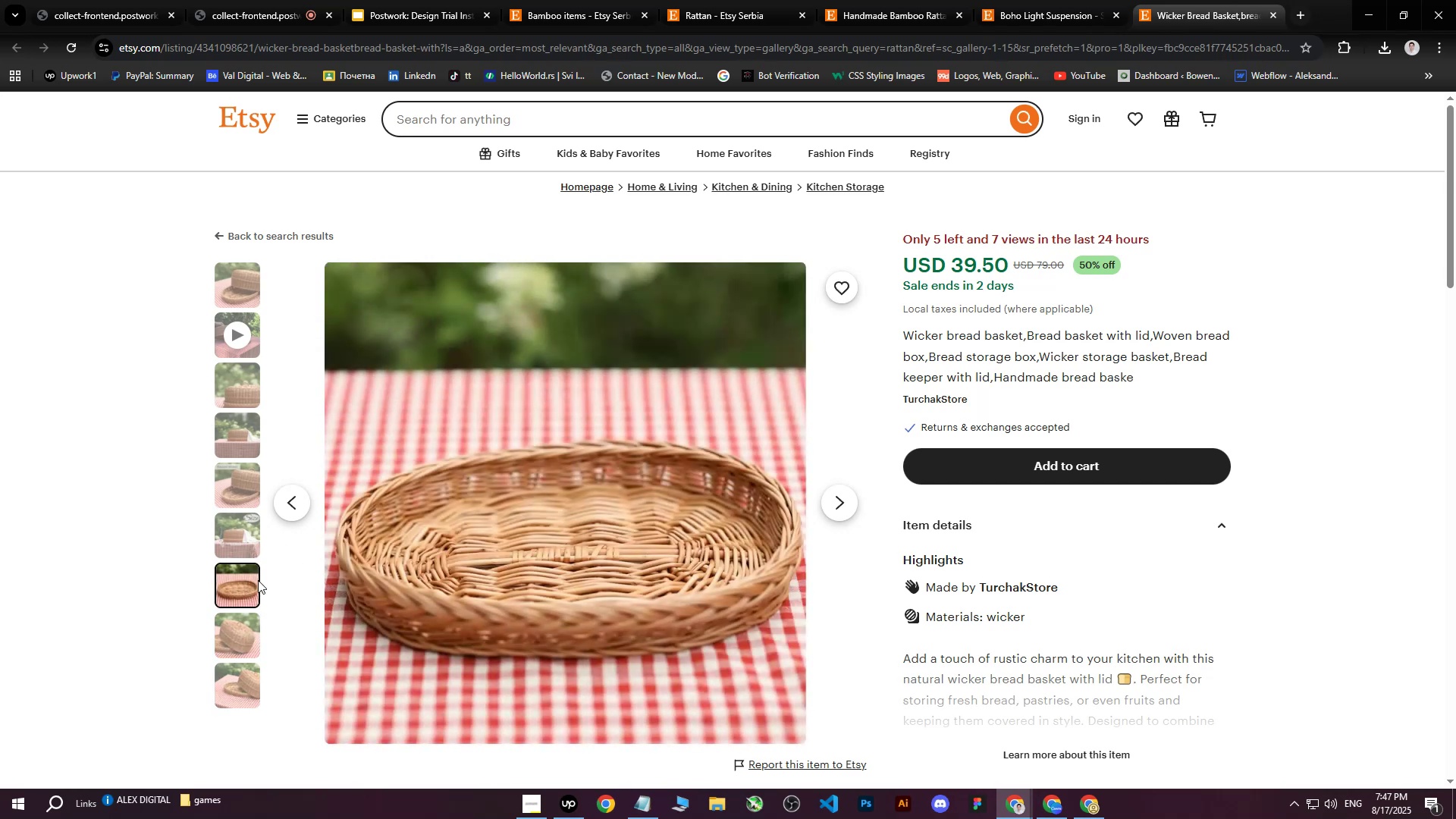 
left_click([240, 281])
 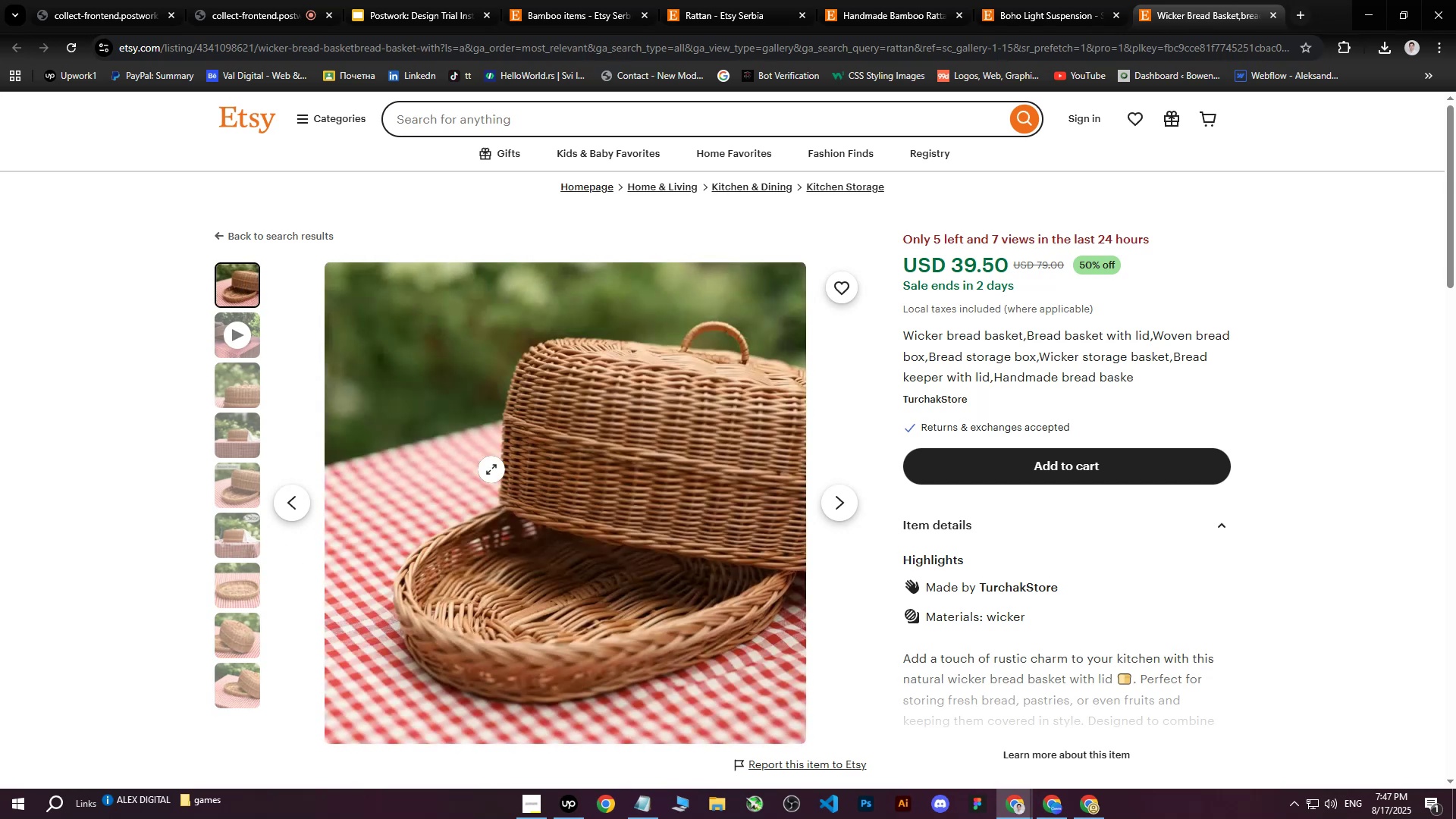 
left_click([240, 381])
 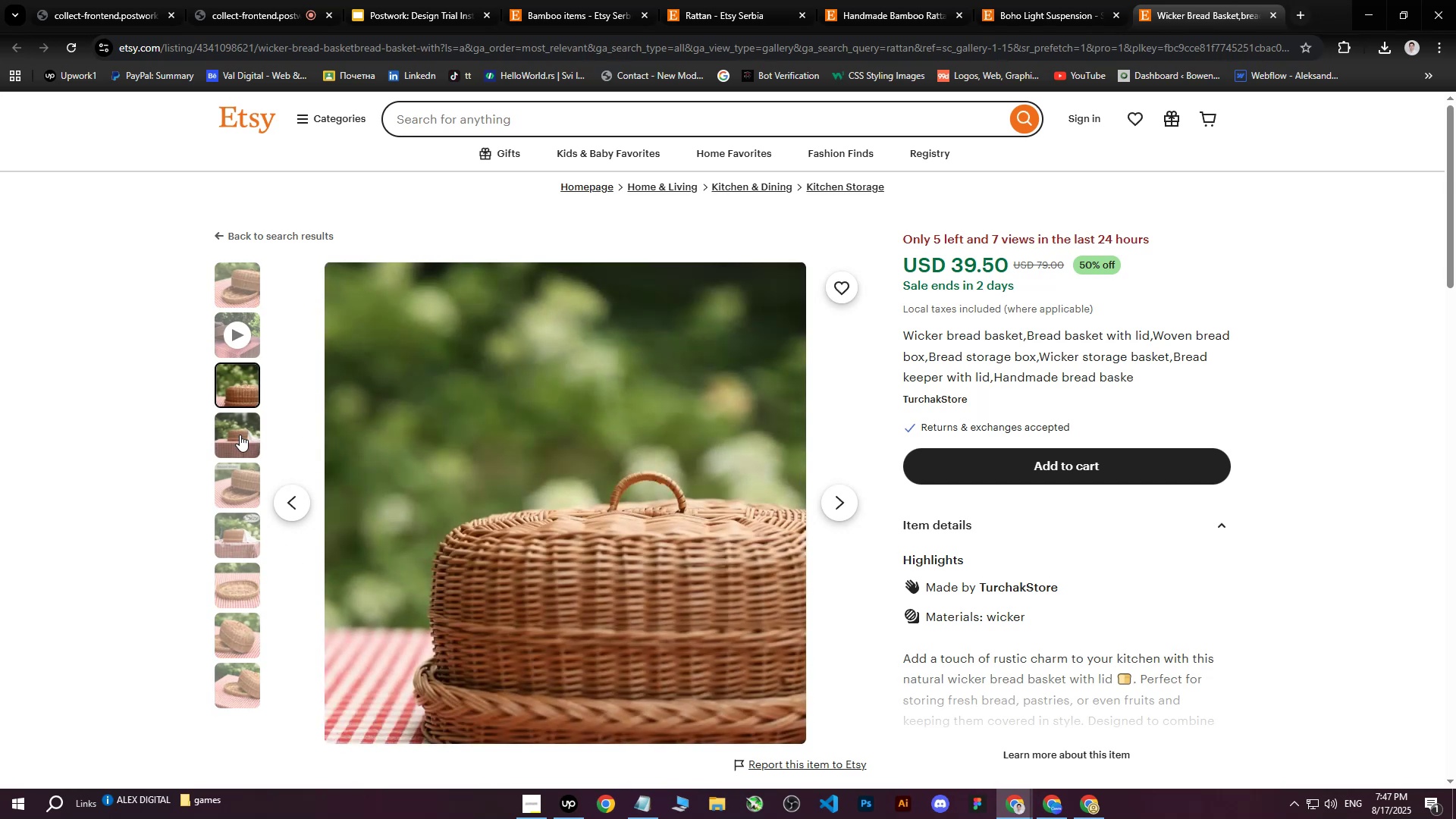 
left_click([236, 488])
 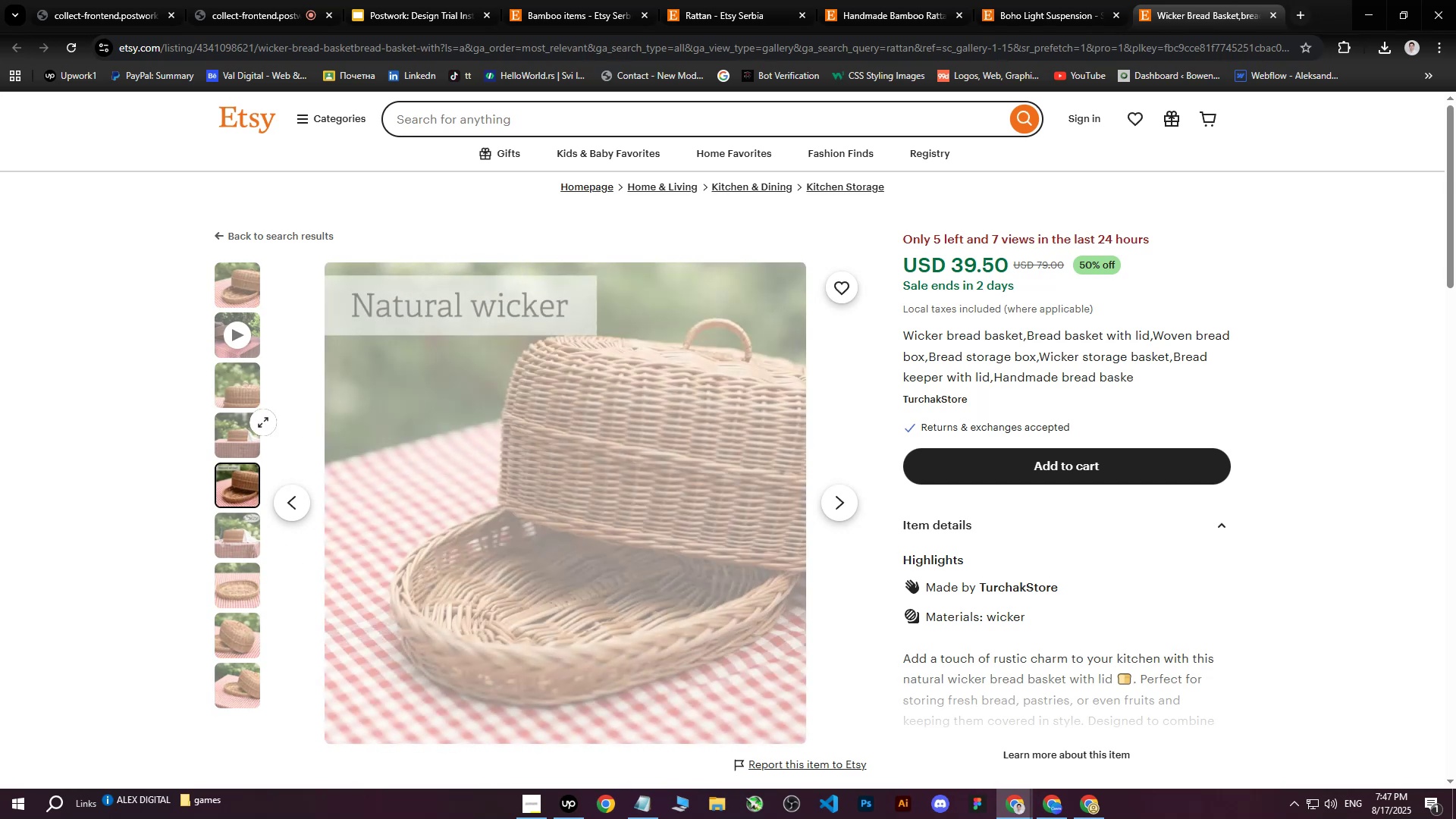 
left_click([232, 378])
 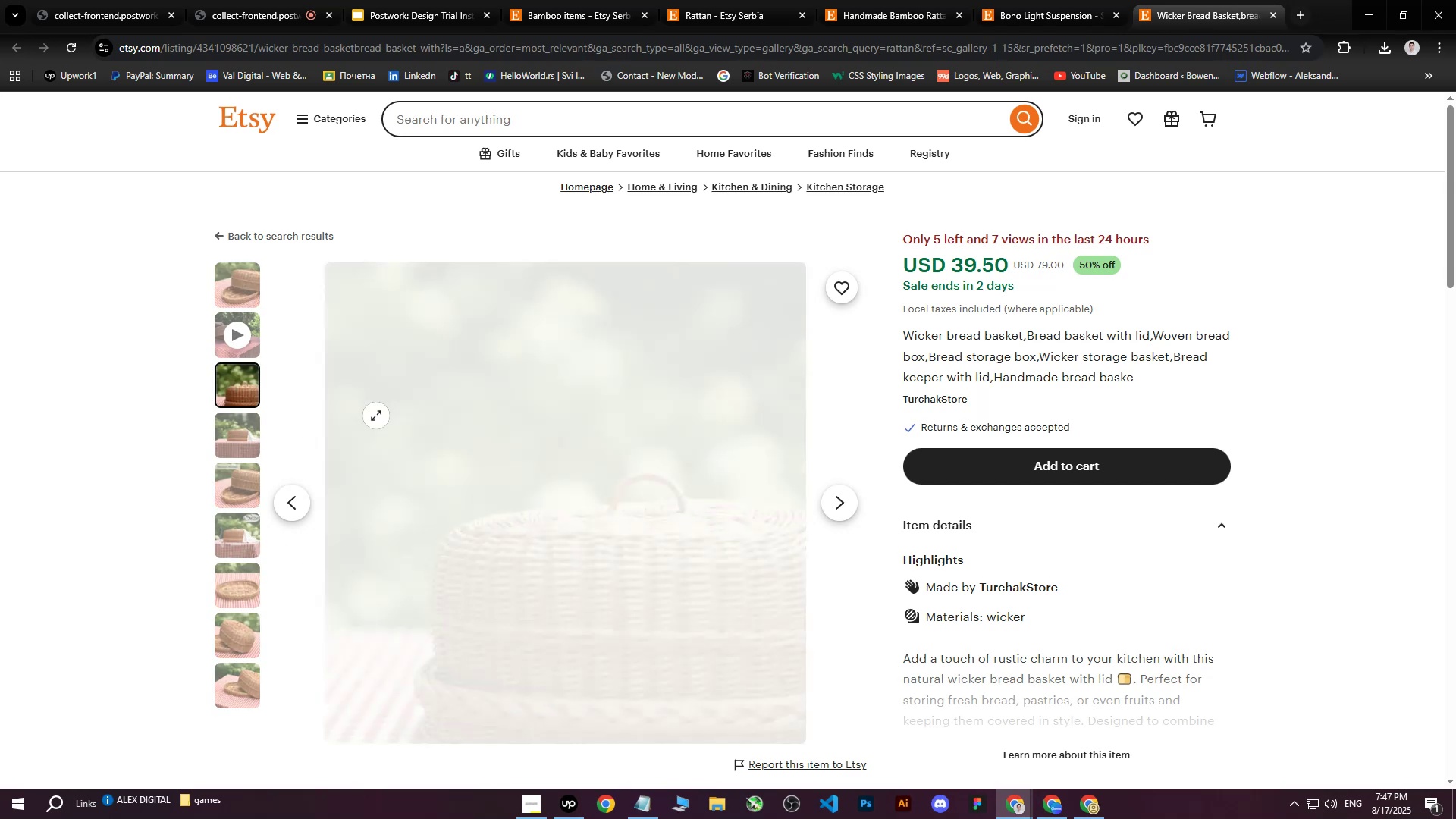 
scroll: coordinate [575, 419], scroll_direction: down, amount: 1.0
 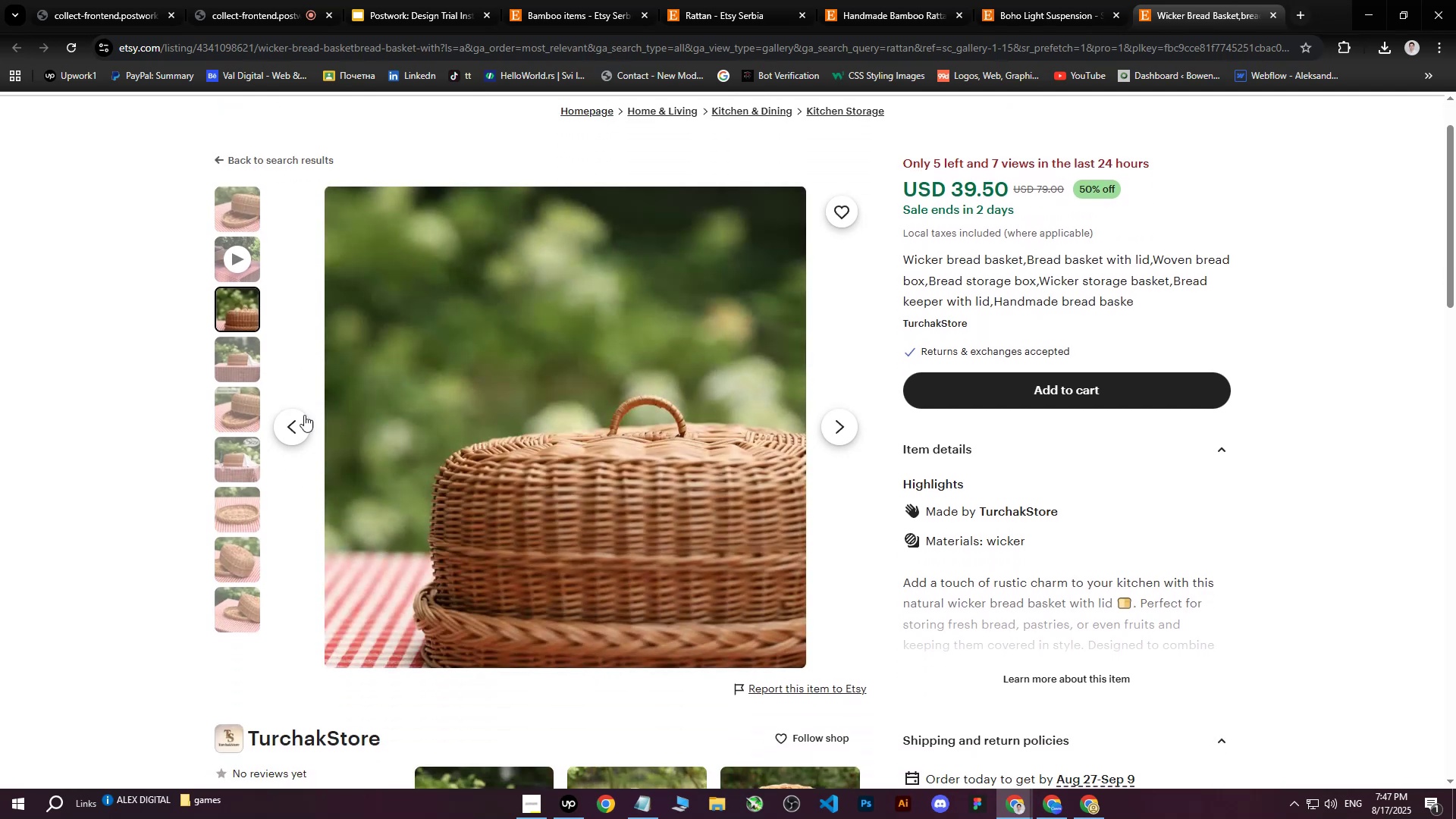 
left_click([287, 401])
 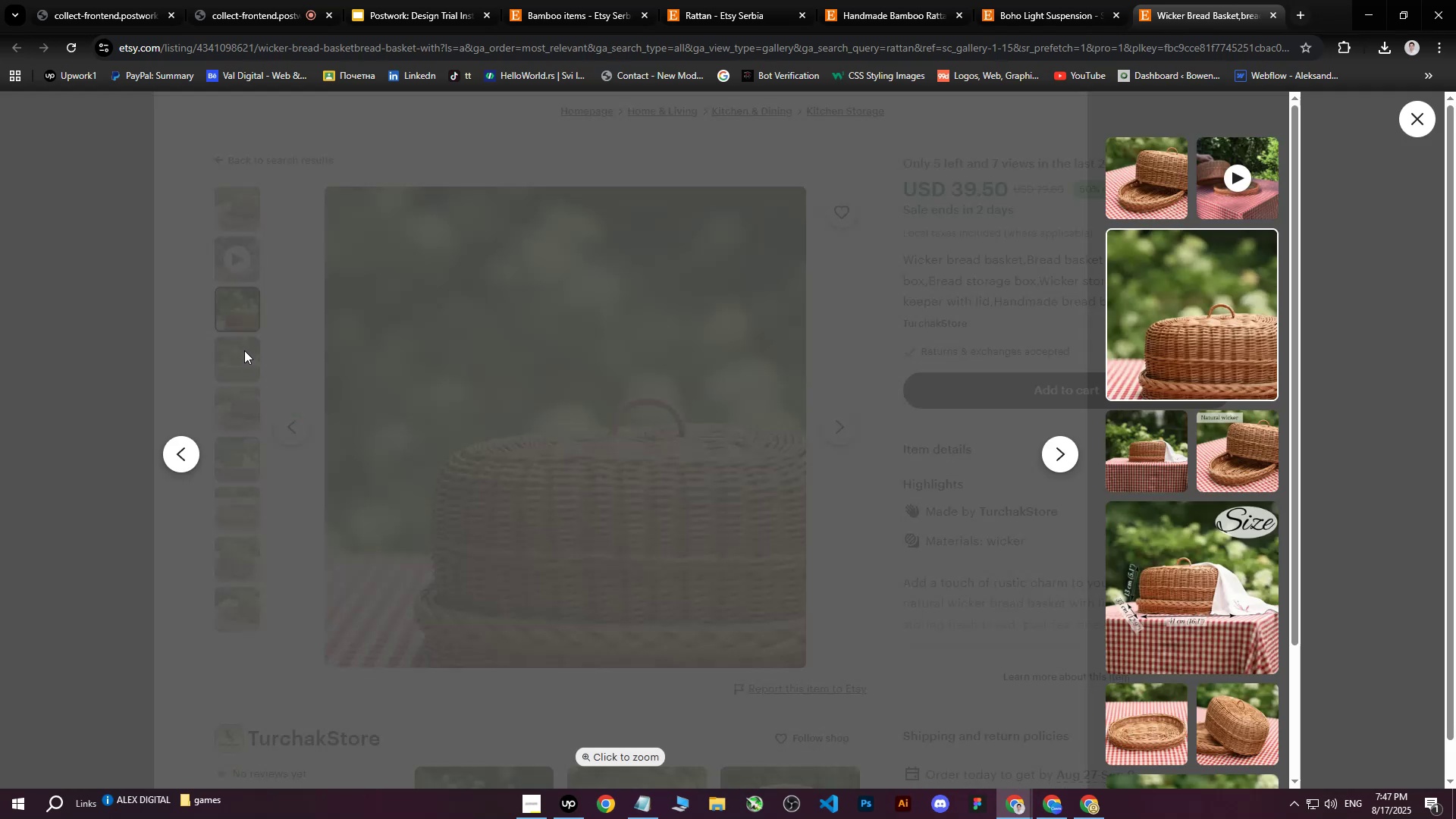 
left_click([243, 343])
 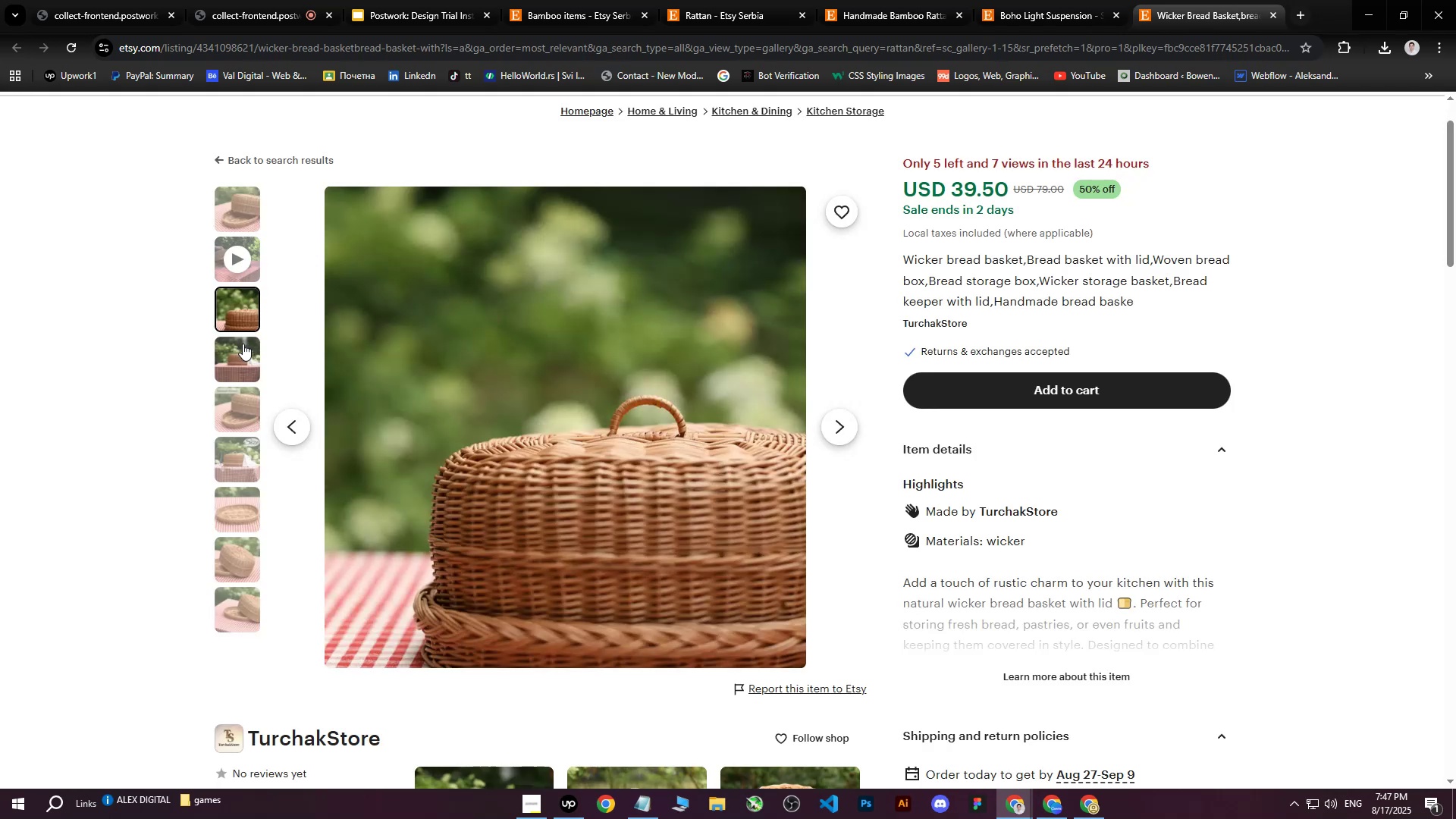 
left_click([244, 349])
 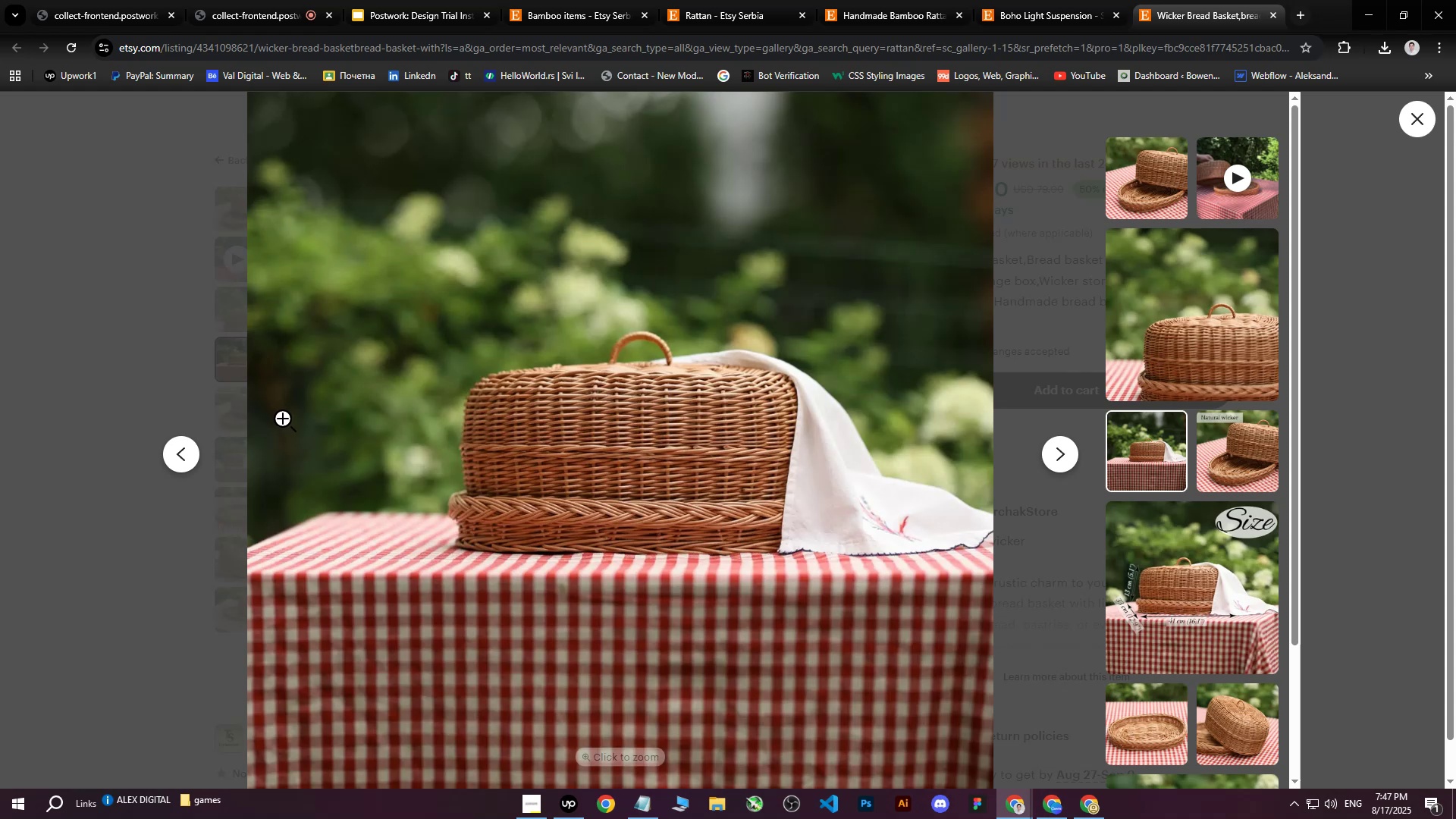 
left_click([168, 323])
 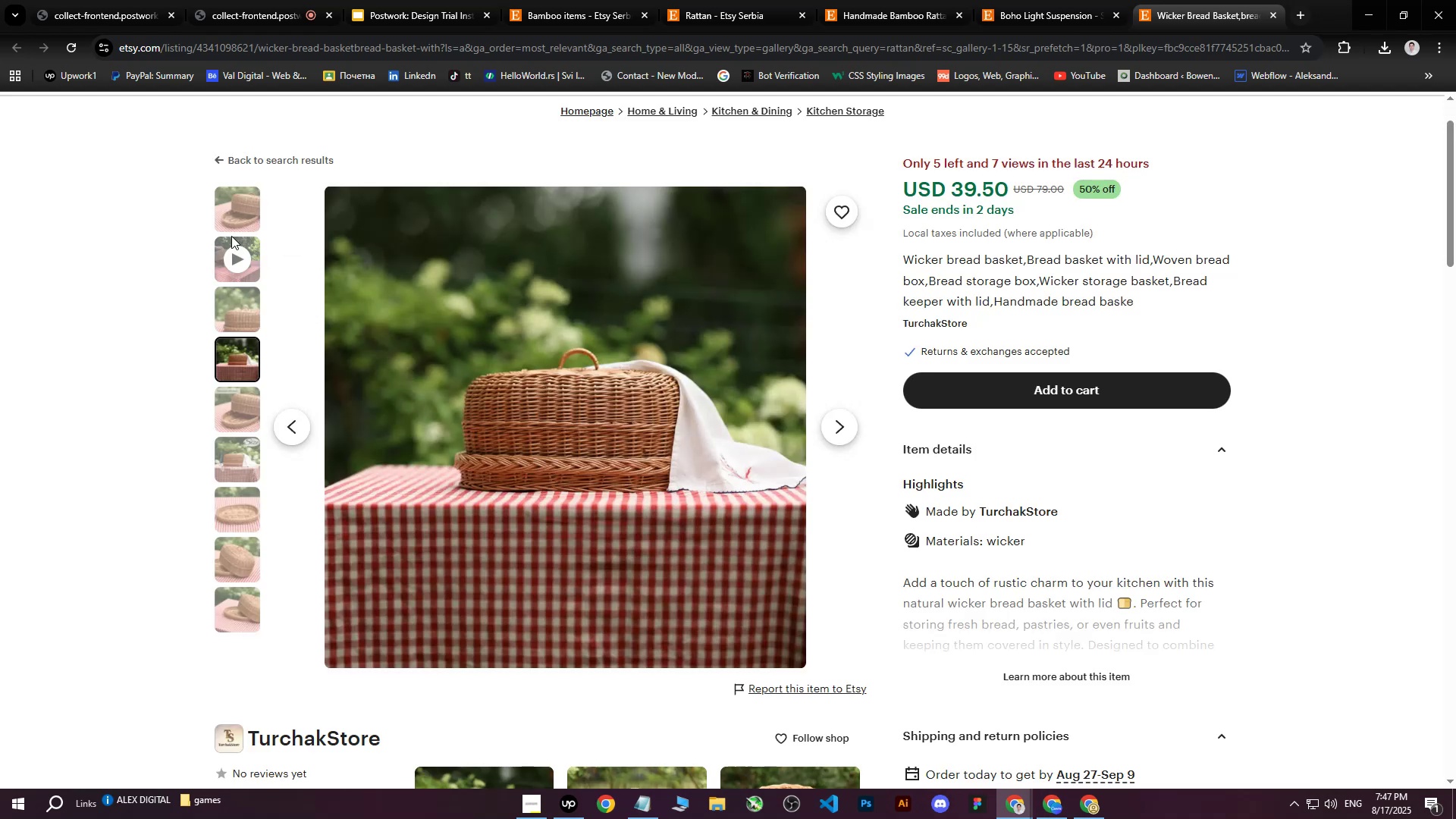 
left_click([244, 205])
 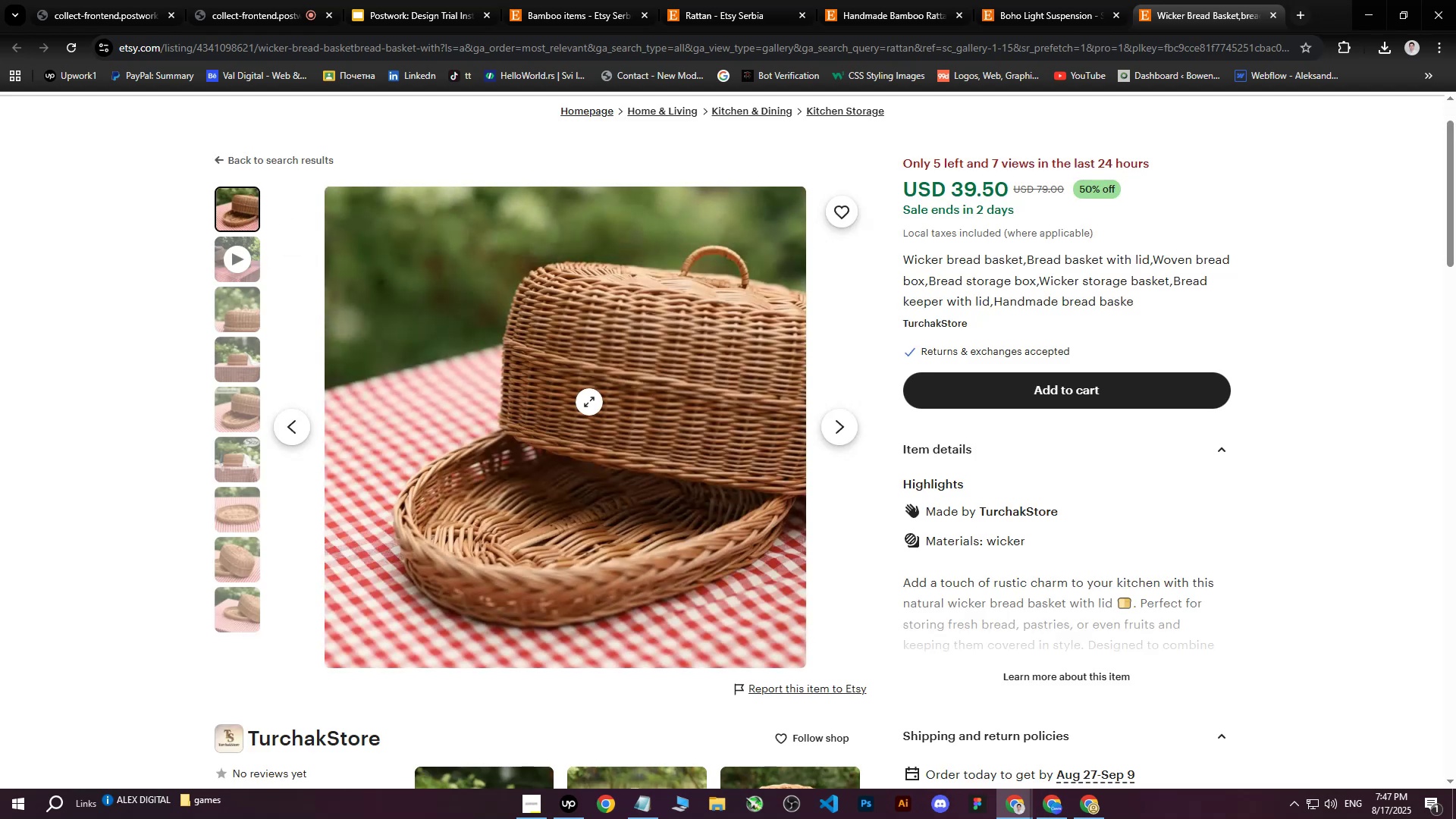 
left_click([239, 561])
 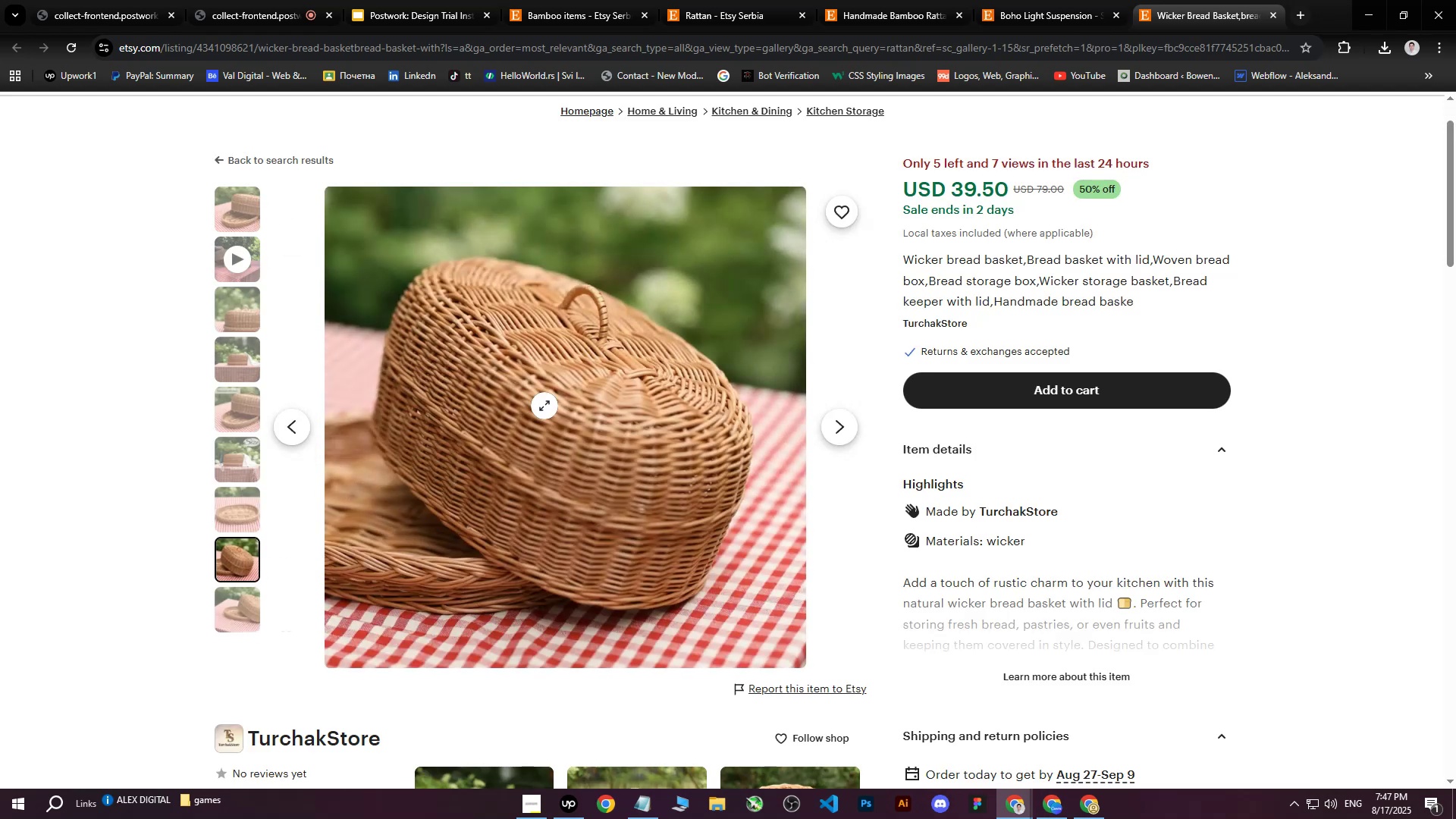 
left_click([228, 621])
 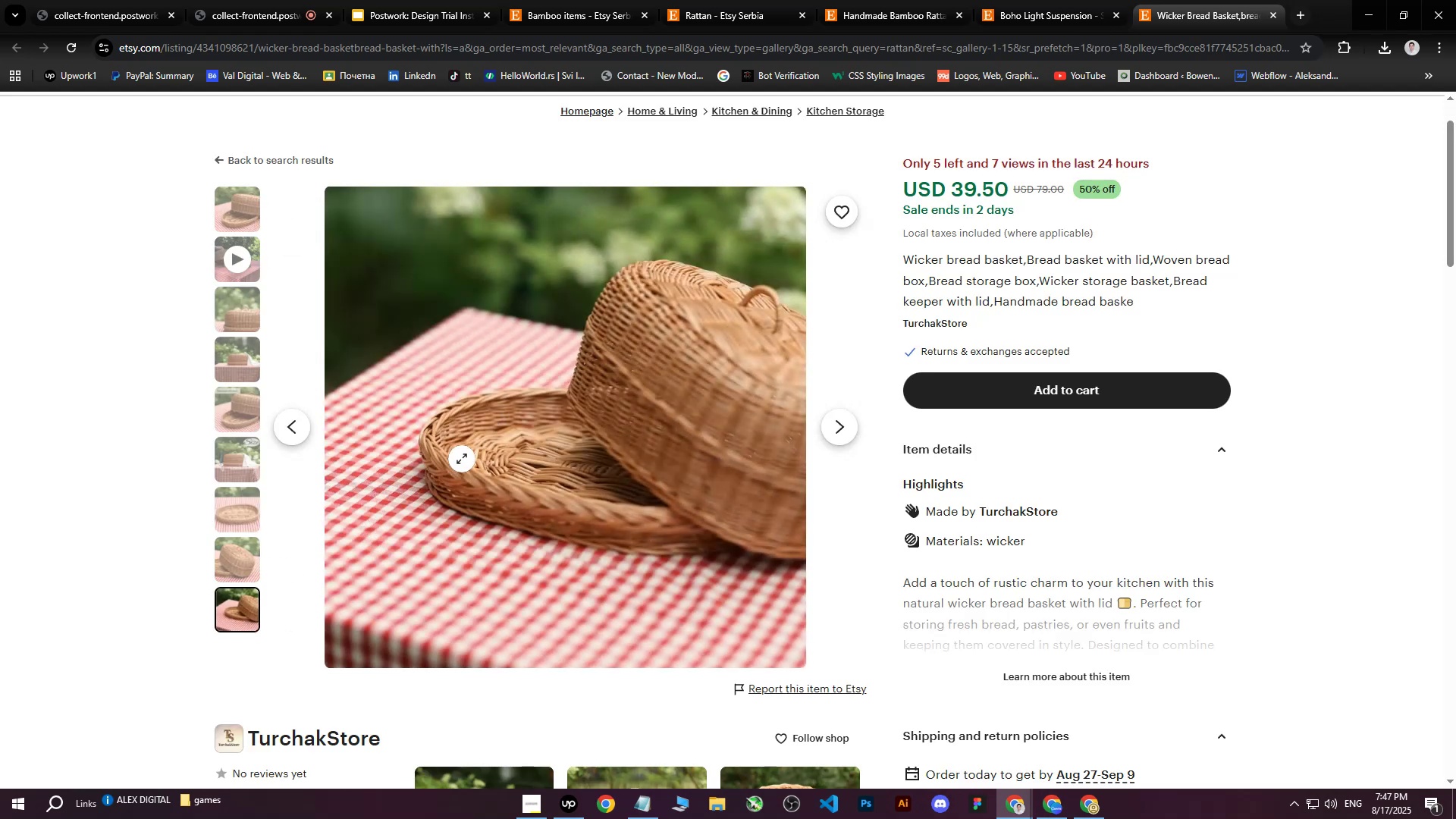 
right_click([631, 342])
 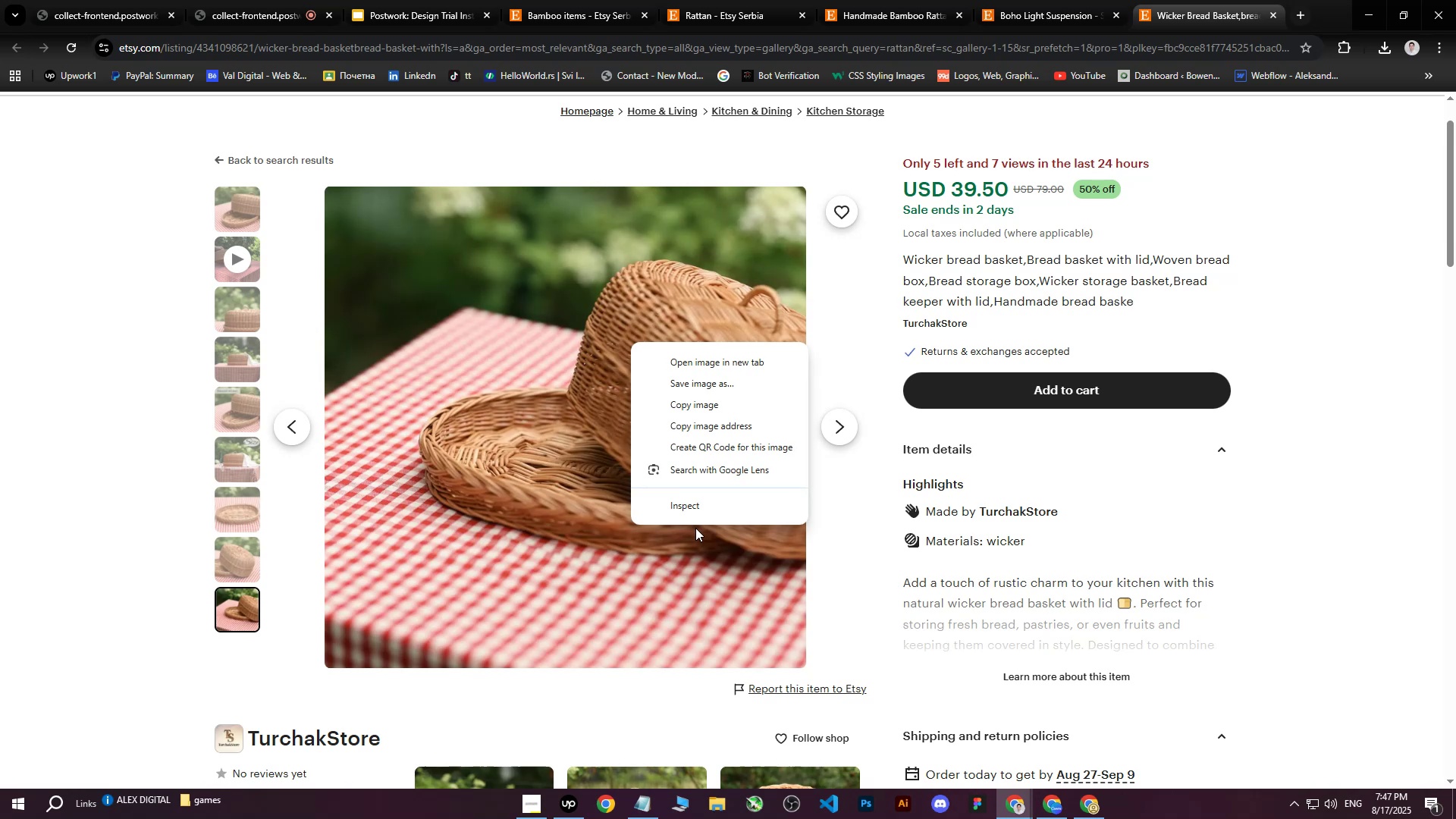 
left_click([698, 513])
 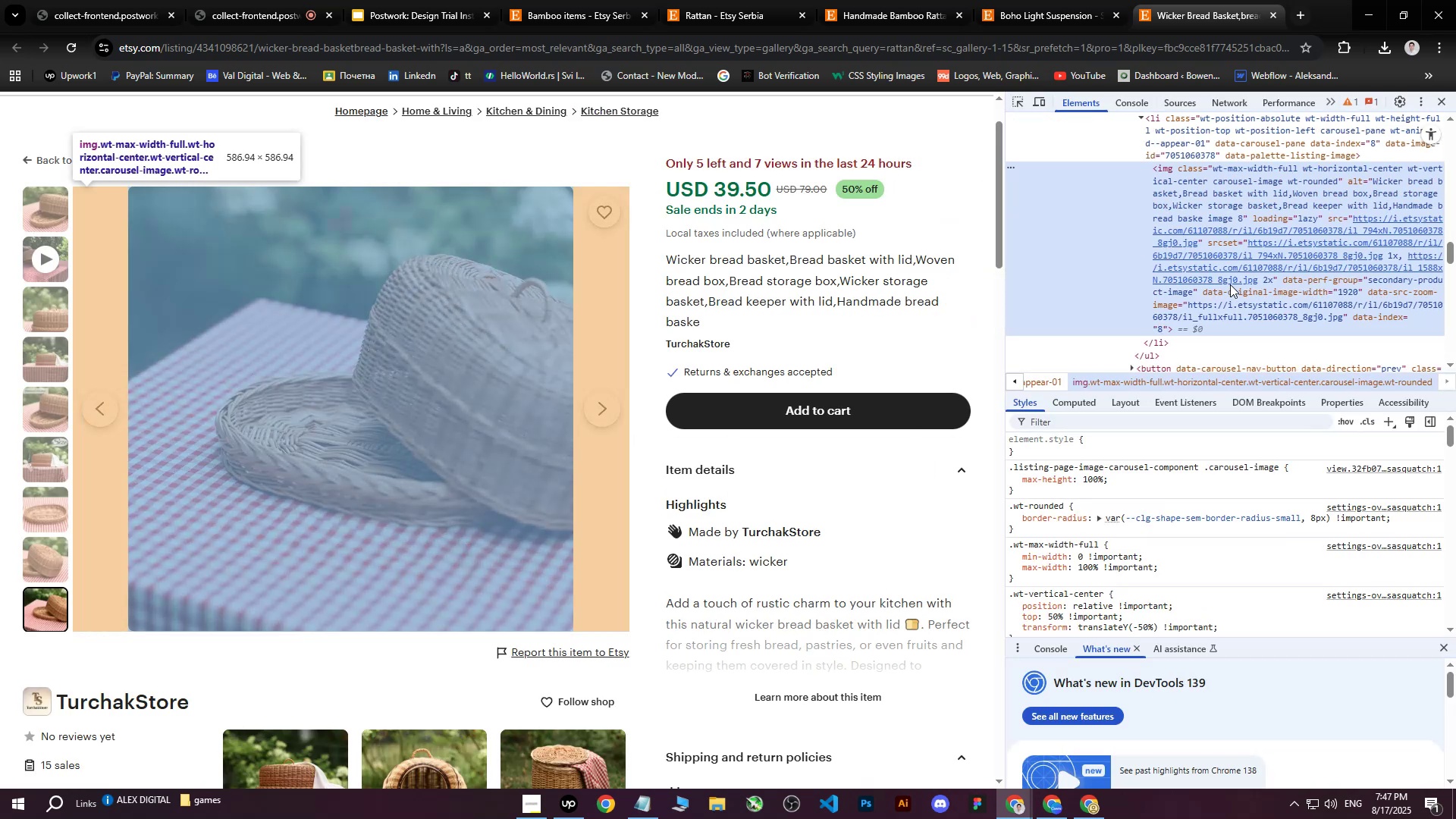 
left_click([1235, 268])
 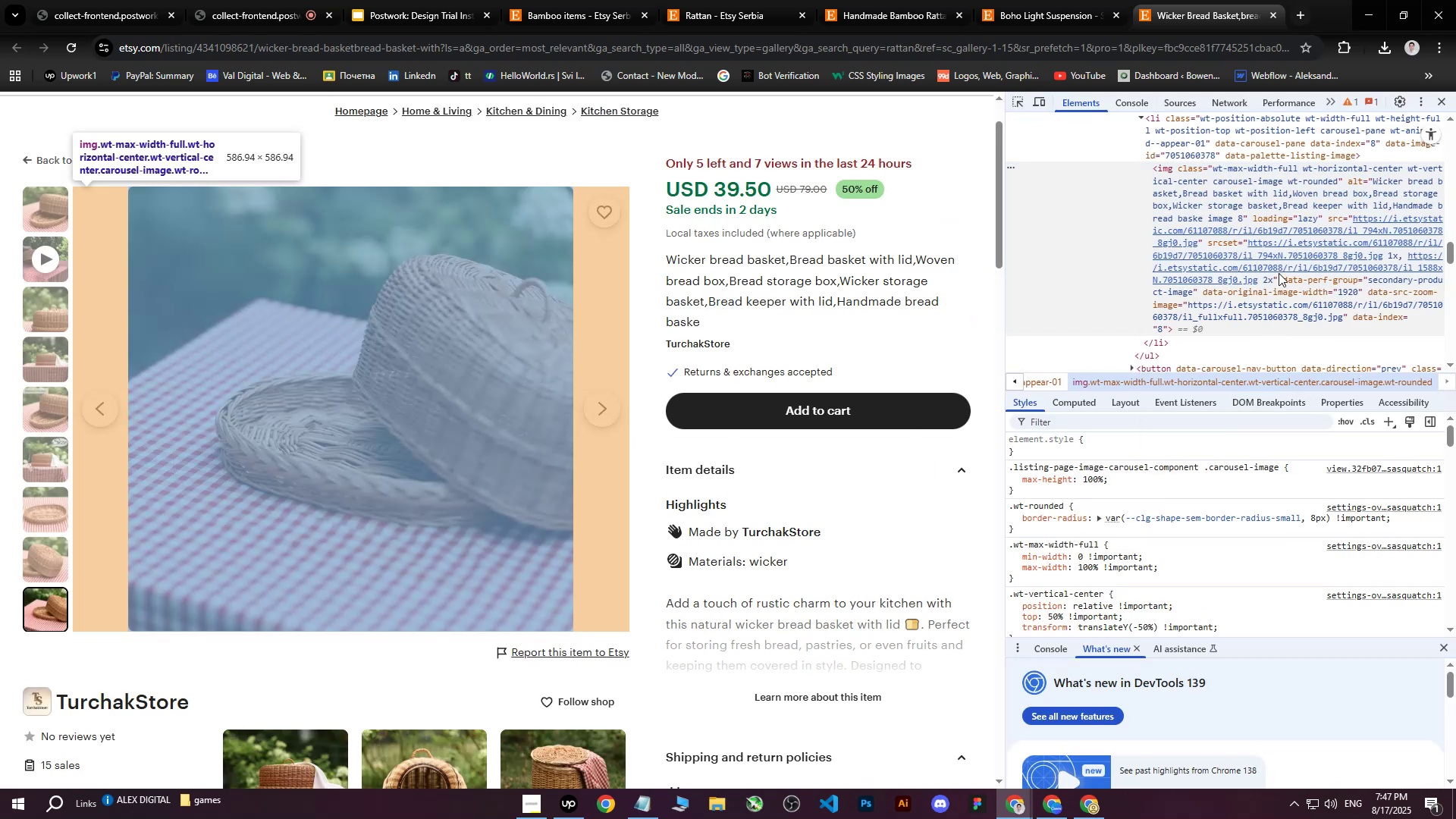 
left_click([1282, 265])
 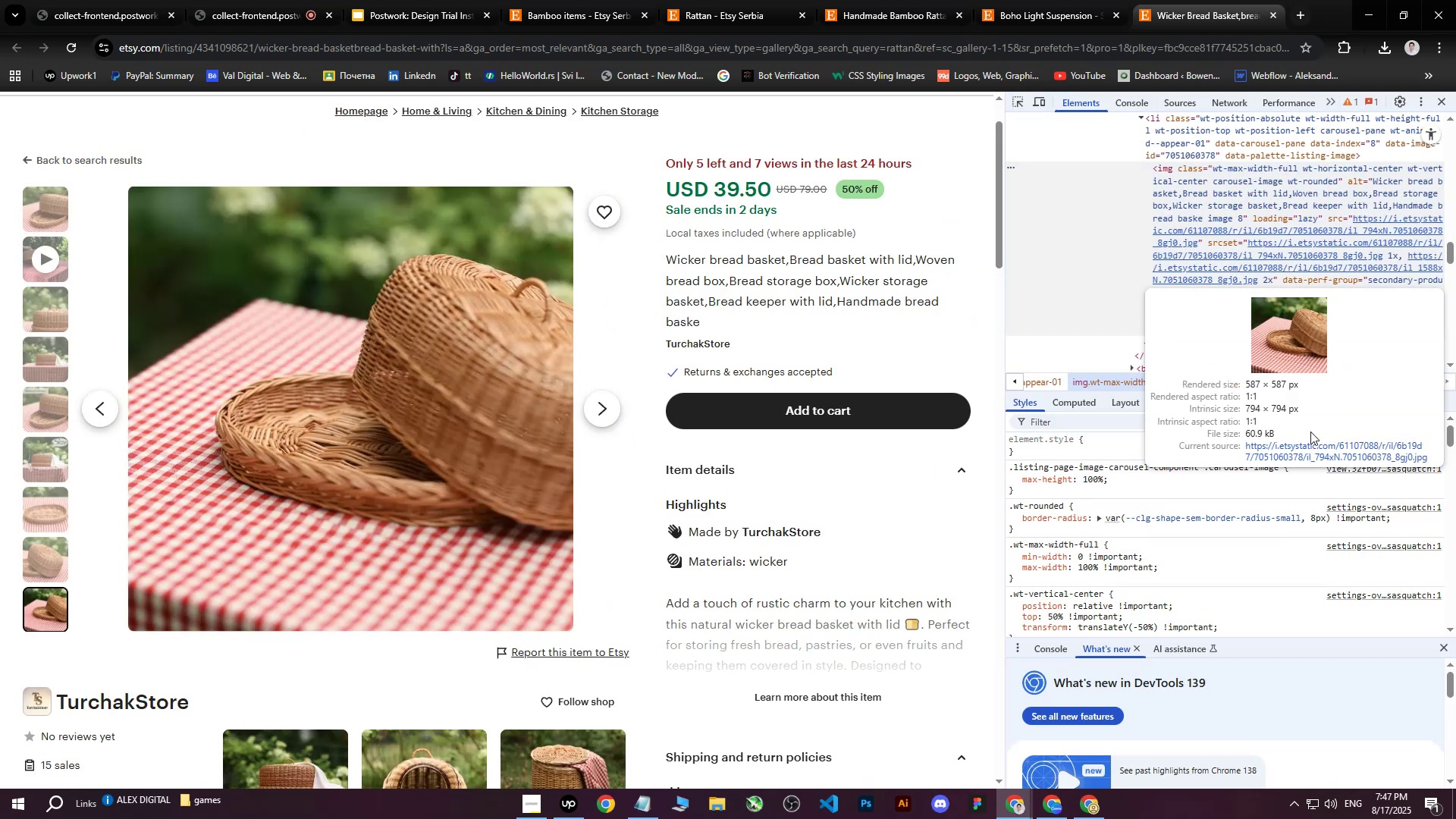 
left_click([1310, 440])
 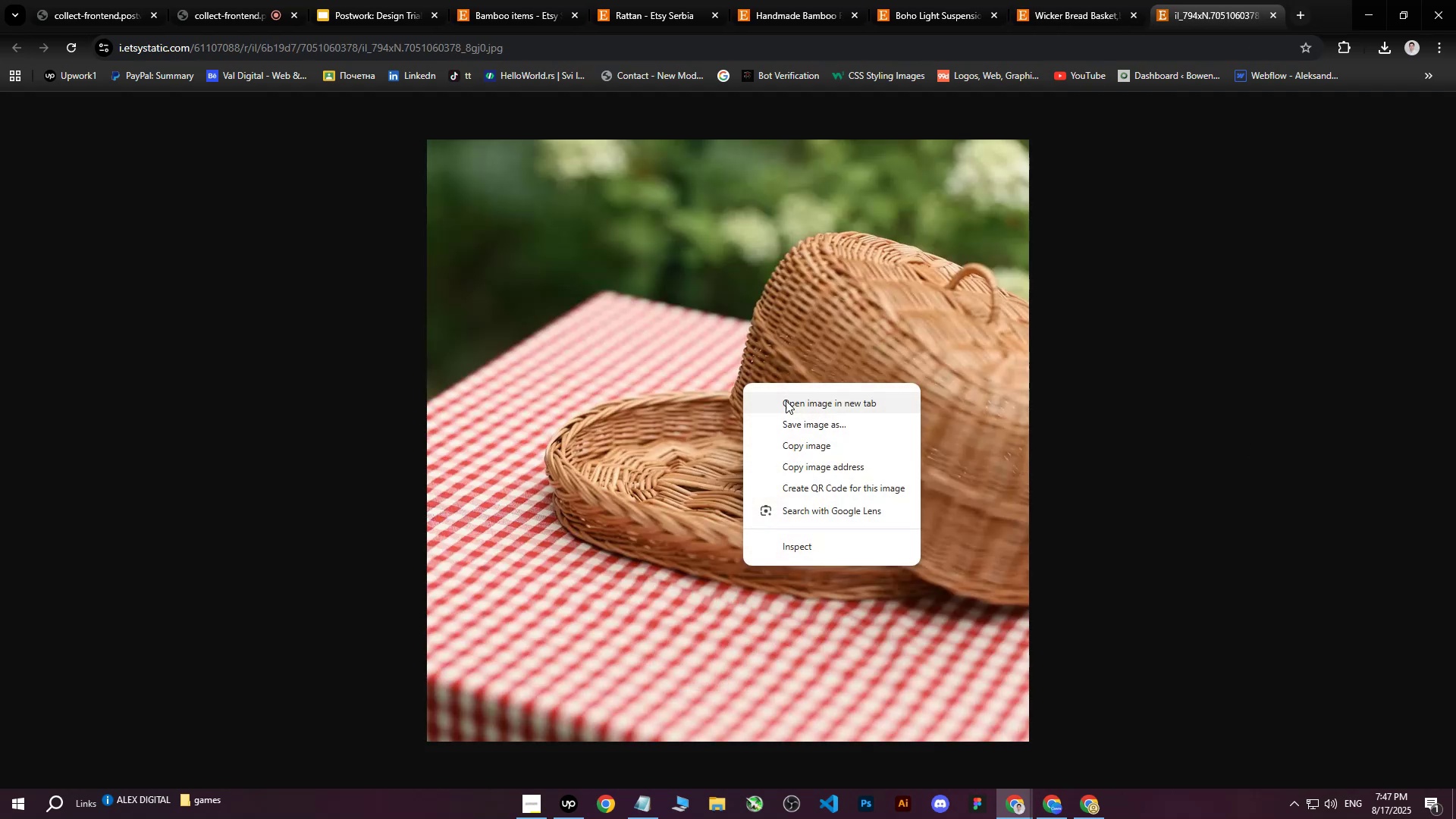 
left_click([795, 425])
 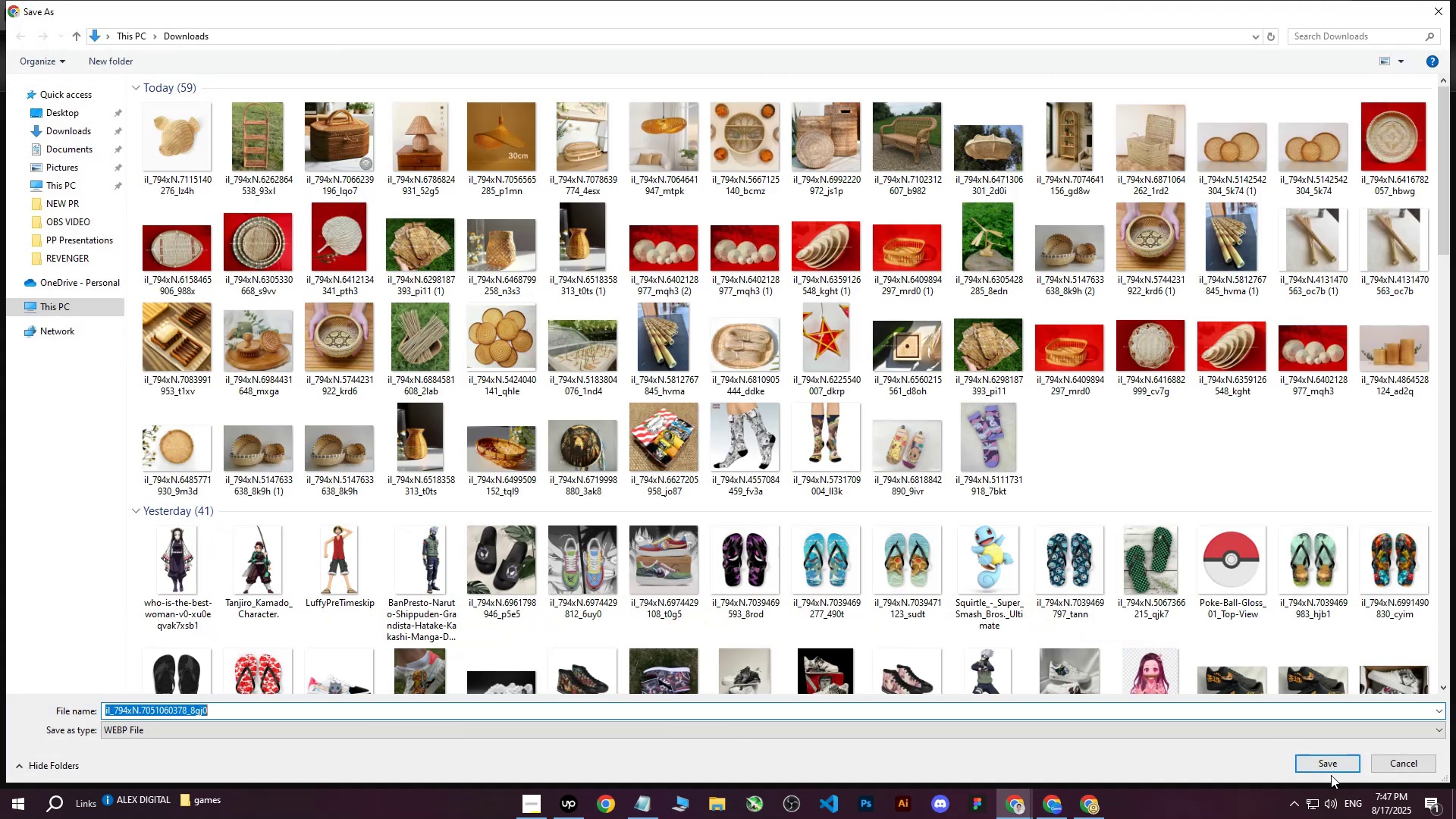 
left_click([1332, 766])
 